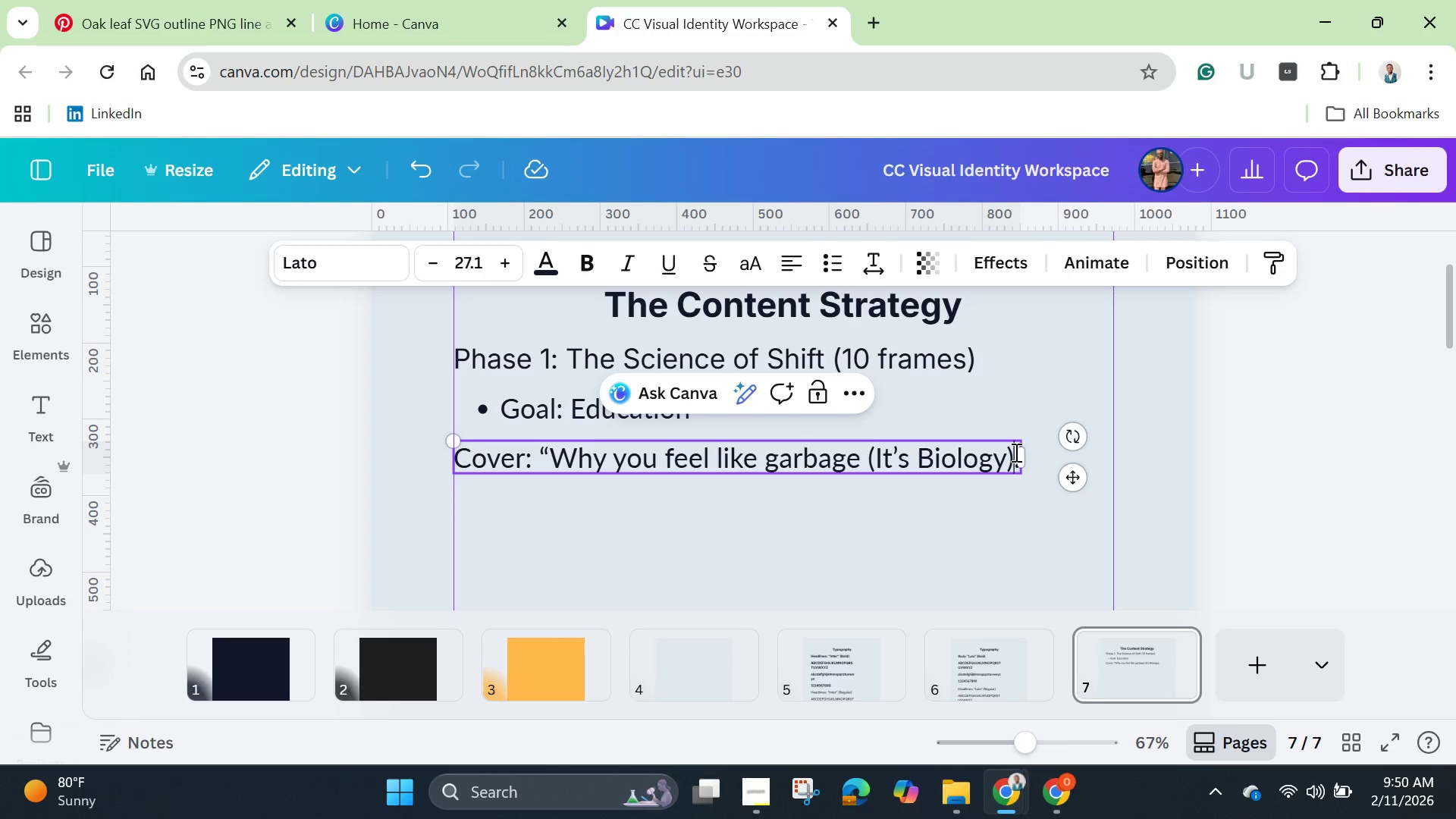 
key(Shift+Quote)
 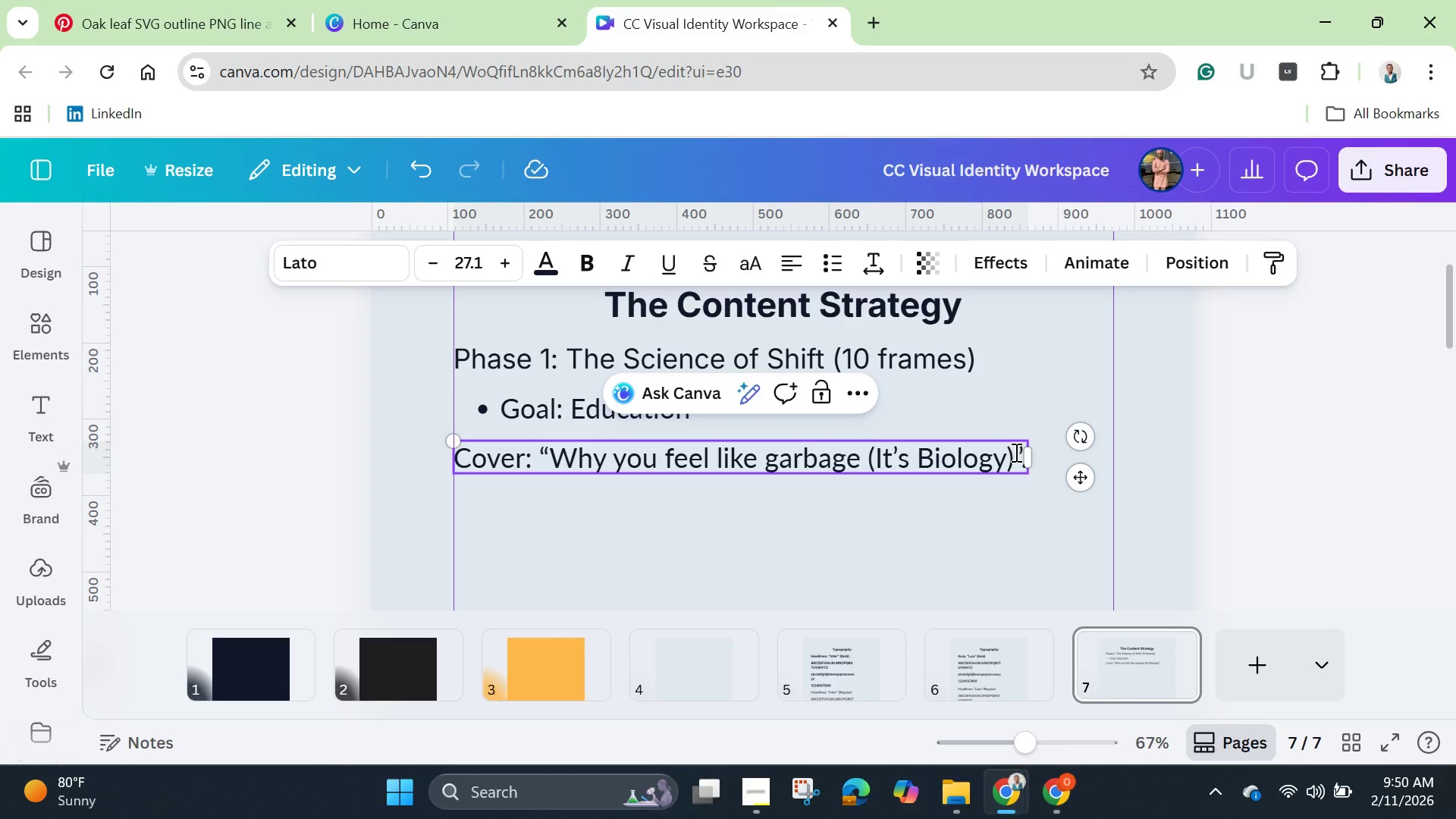 
left_click([916, 516])
 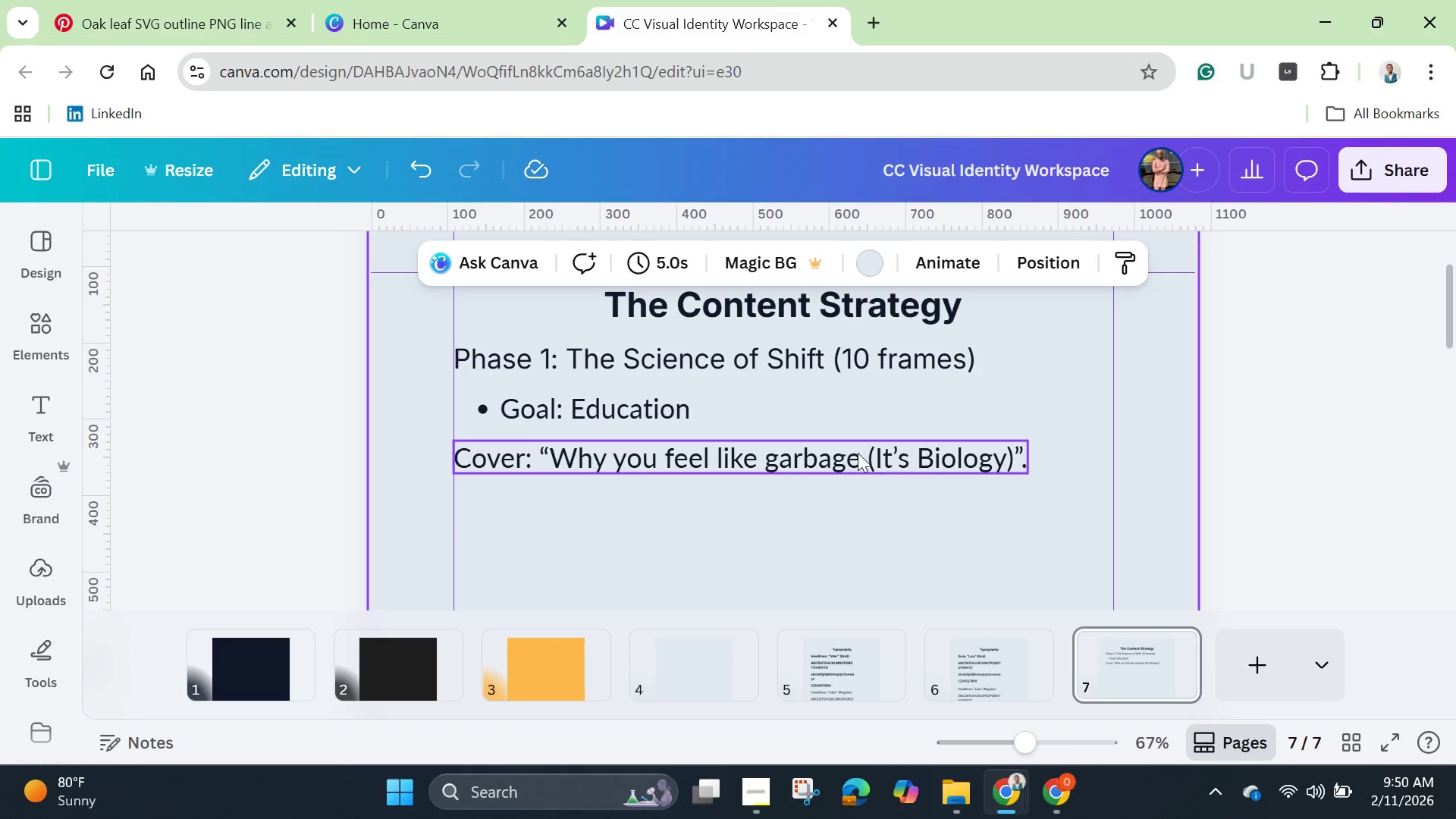 
left_click([858, 453])
 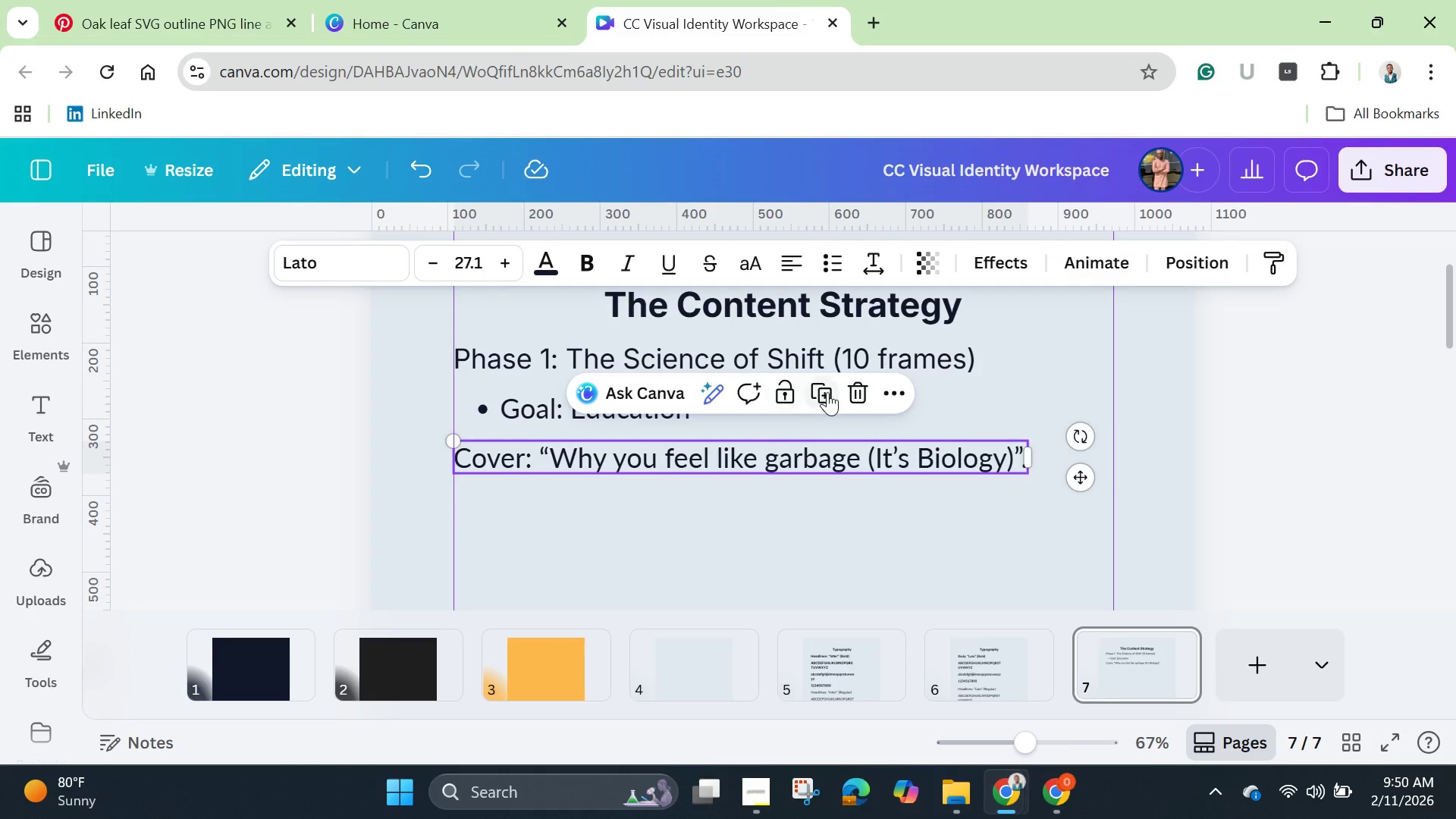 
left_click([830, 392])
 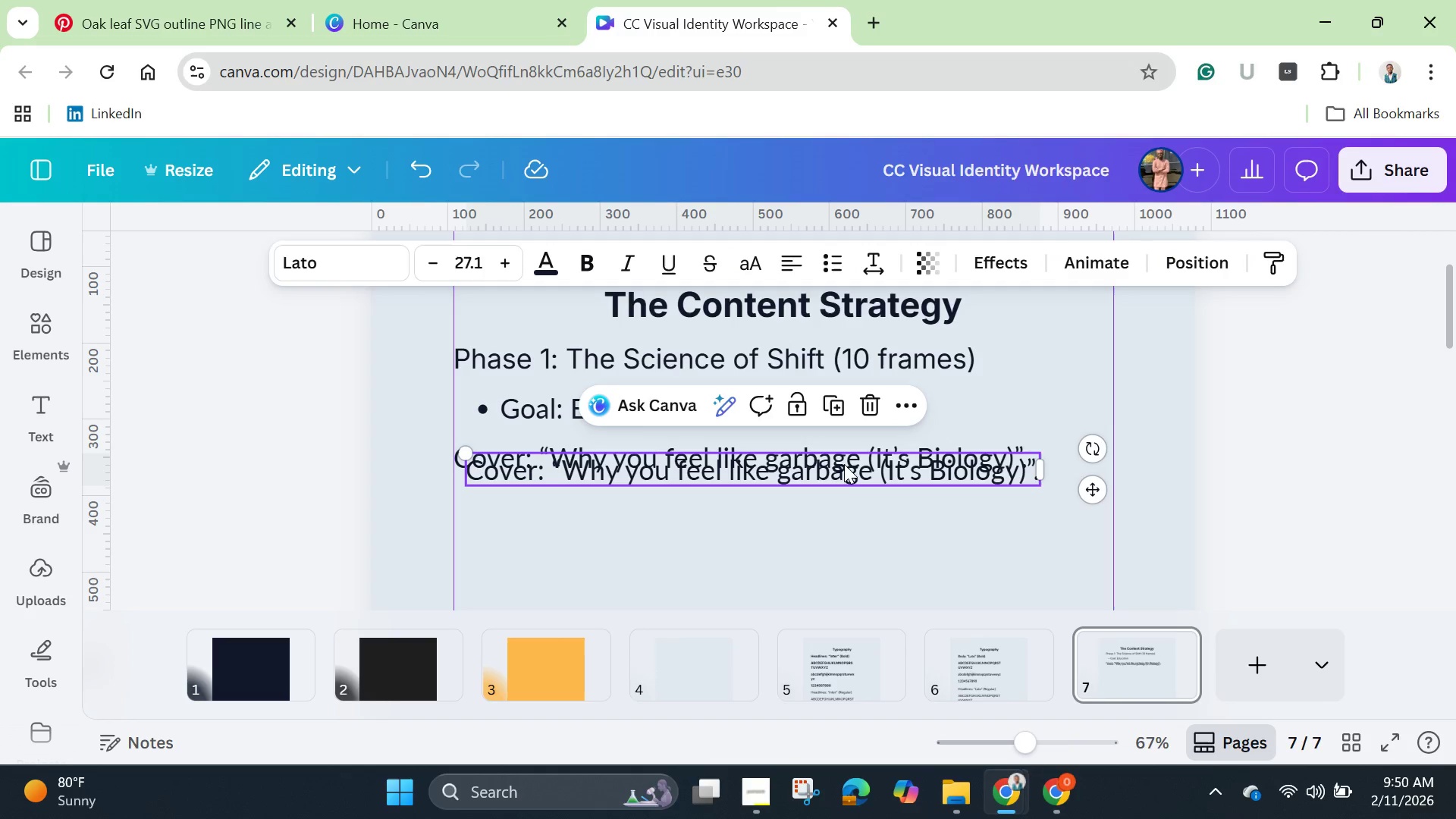 
left_click_drag(start_coordinate=[844, 463], to_coordinate=[833, 495])
 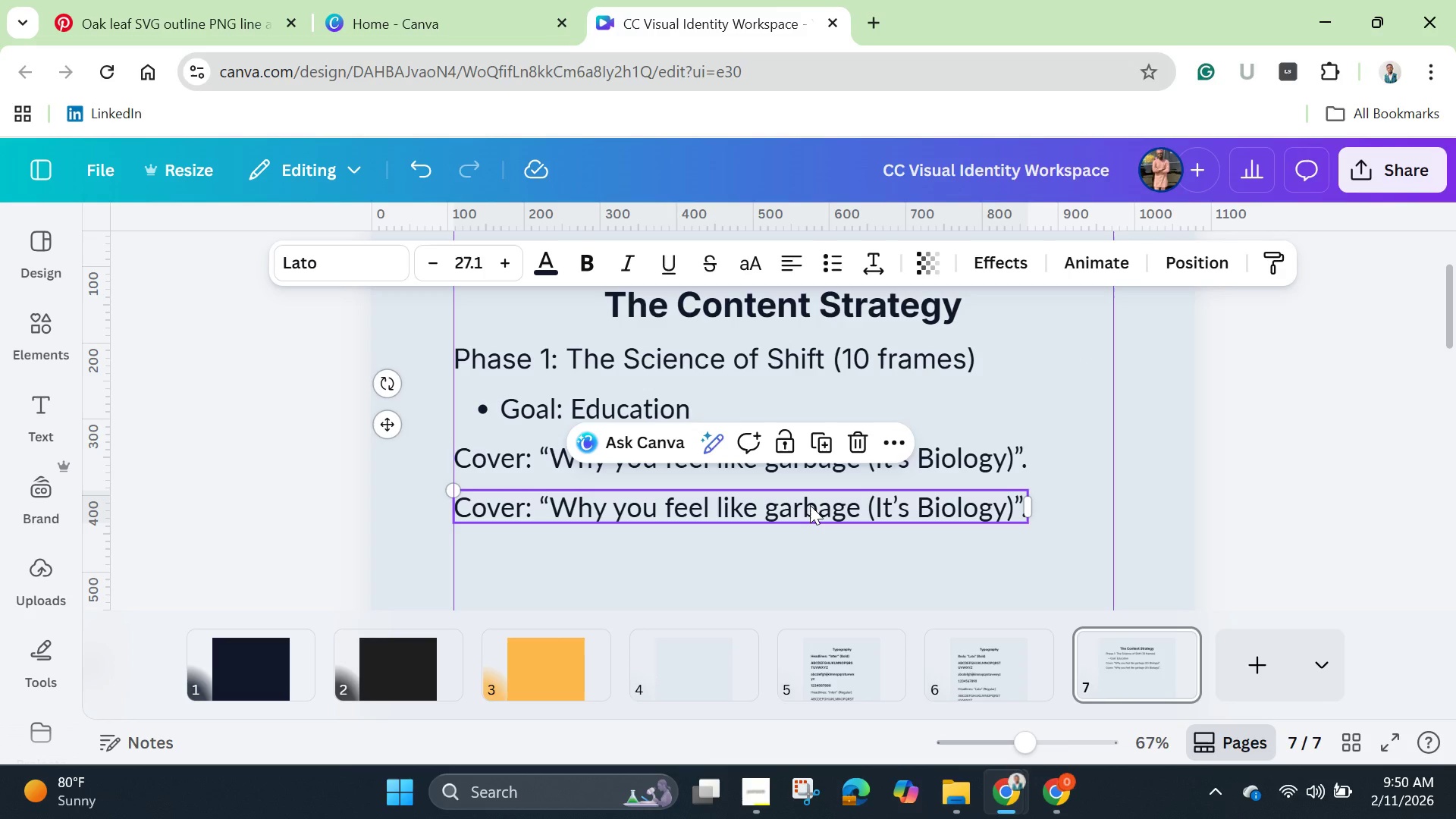 
left_click([810, 505])
 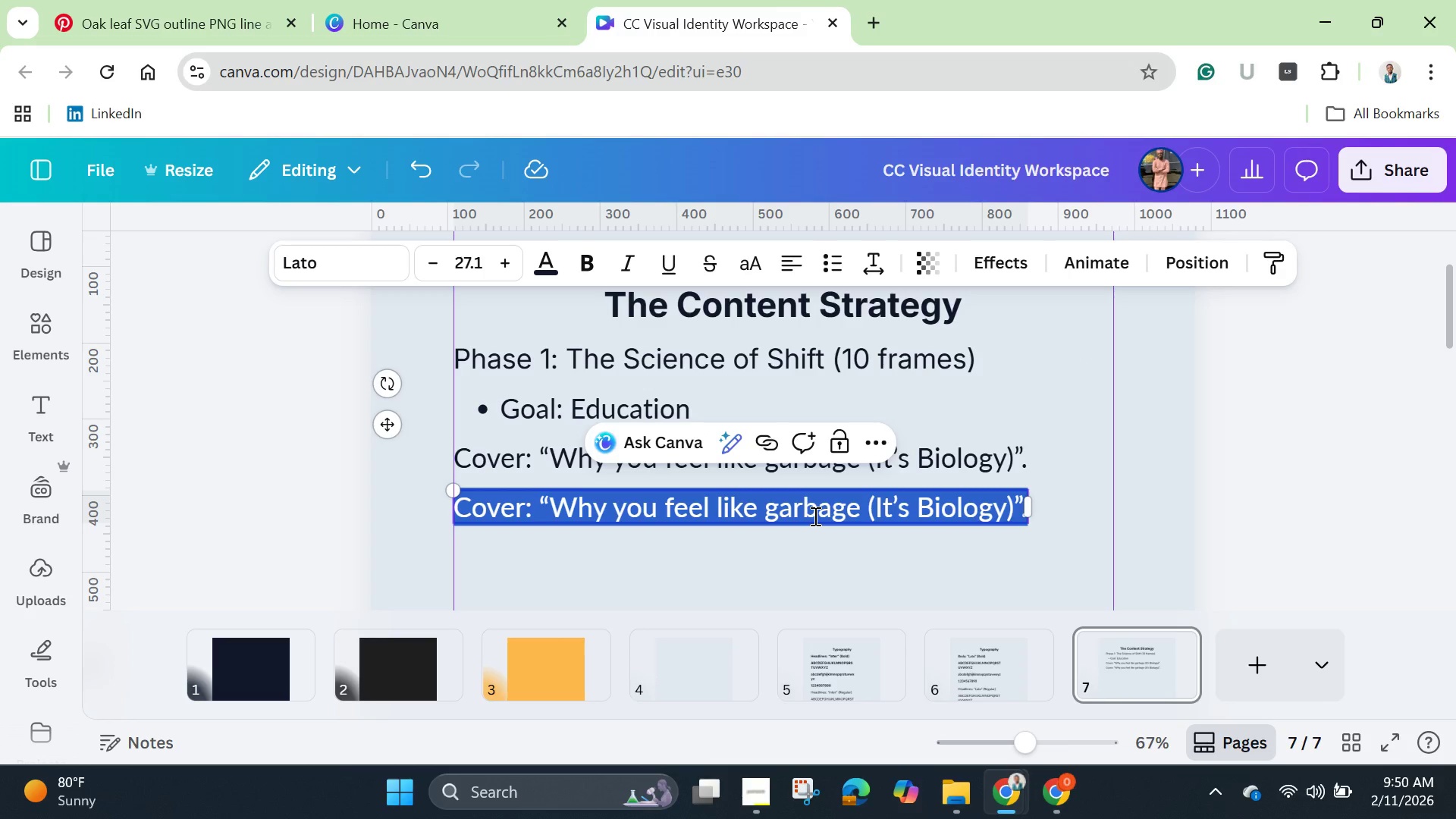 
key(Backspace)
type(Graphy)
 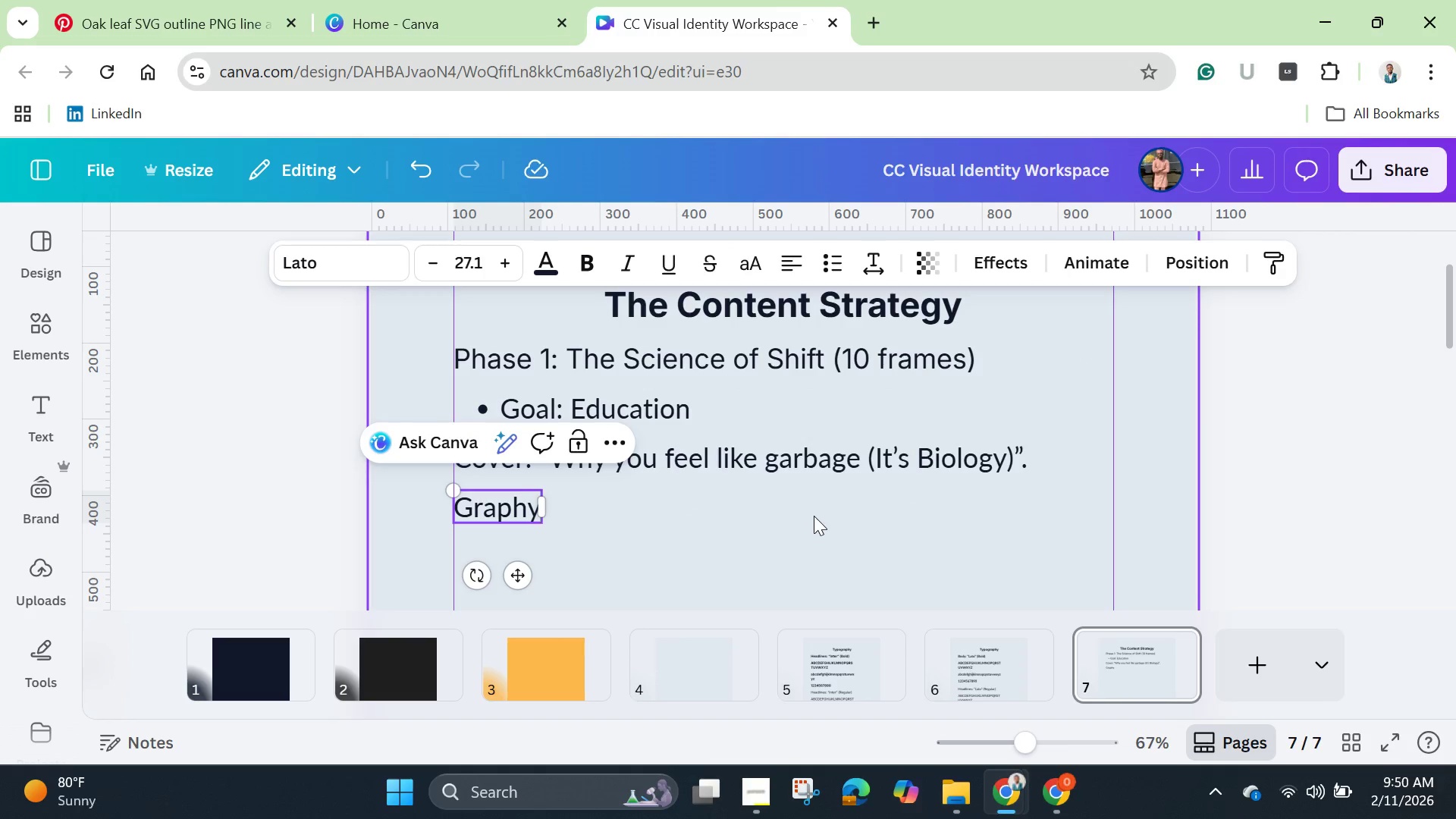 
key(Backspace)
type(: Melatonin vs. Cortisol (The )
 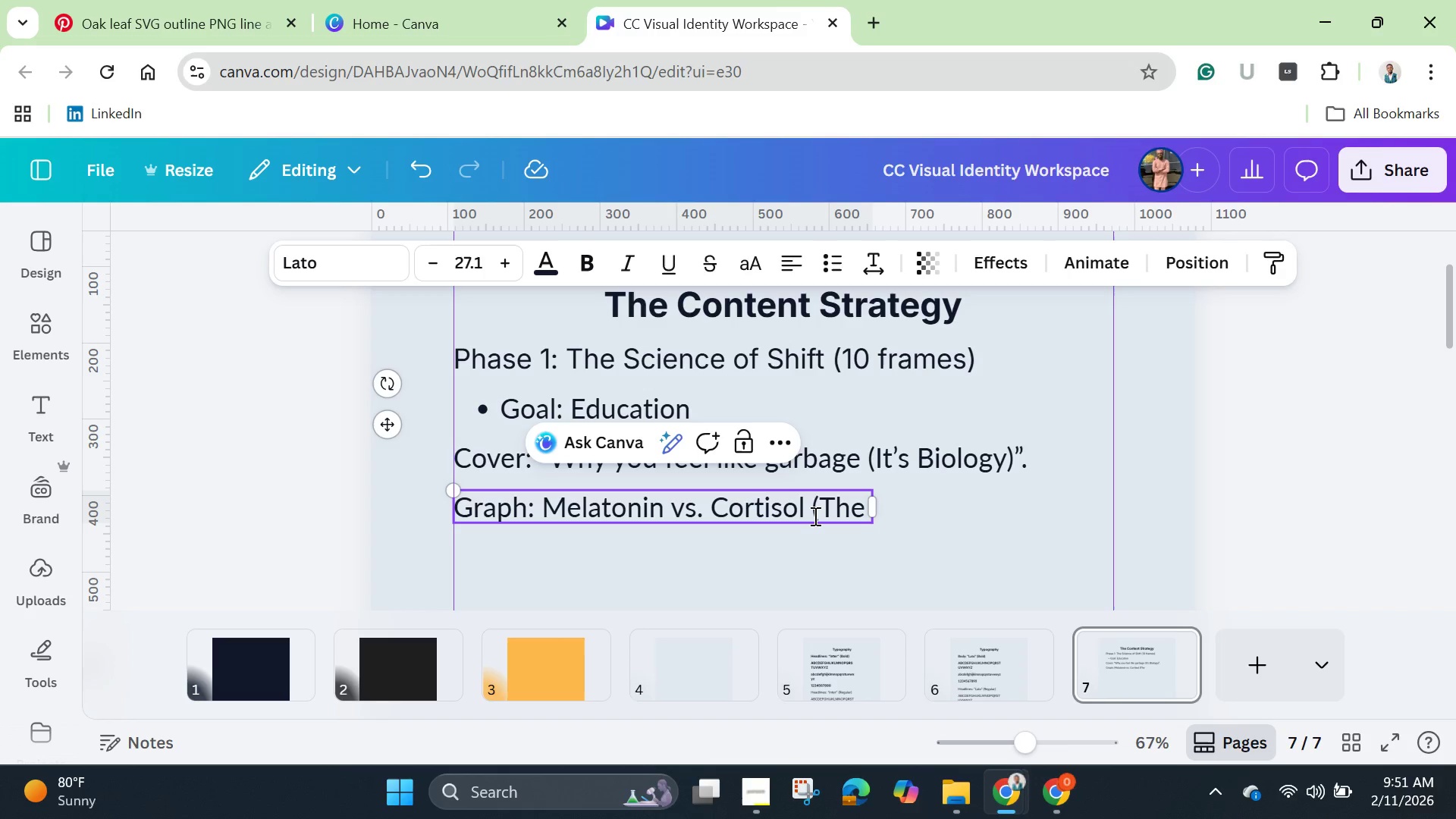 
wait(5.69)
 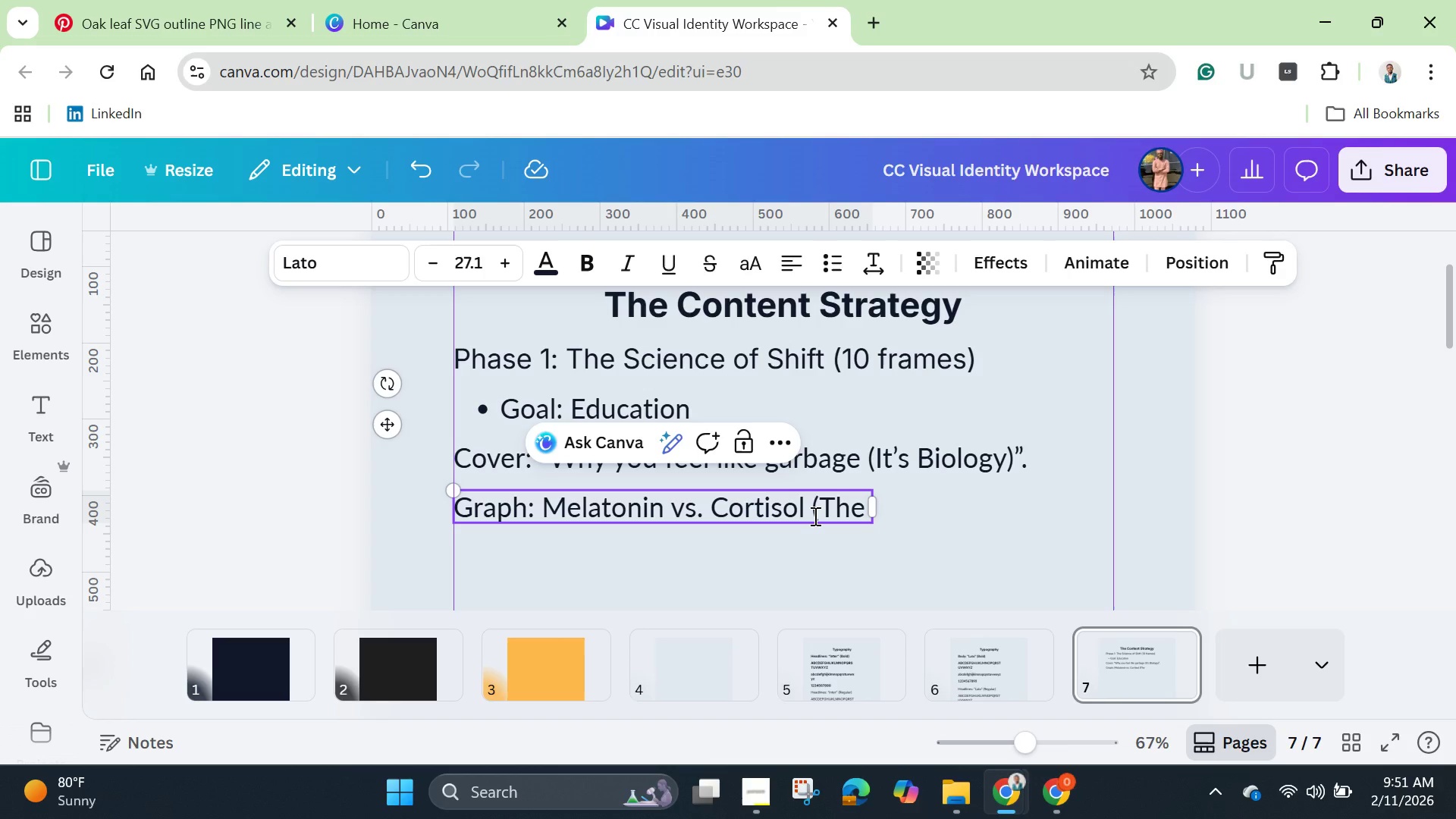 
type(:)
key(Backspace)
type(')
key(Backspace)
type("Social Jetlag)
 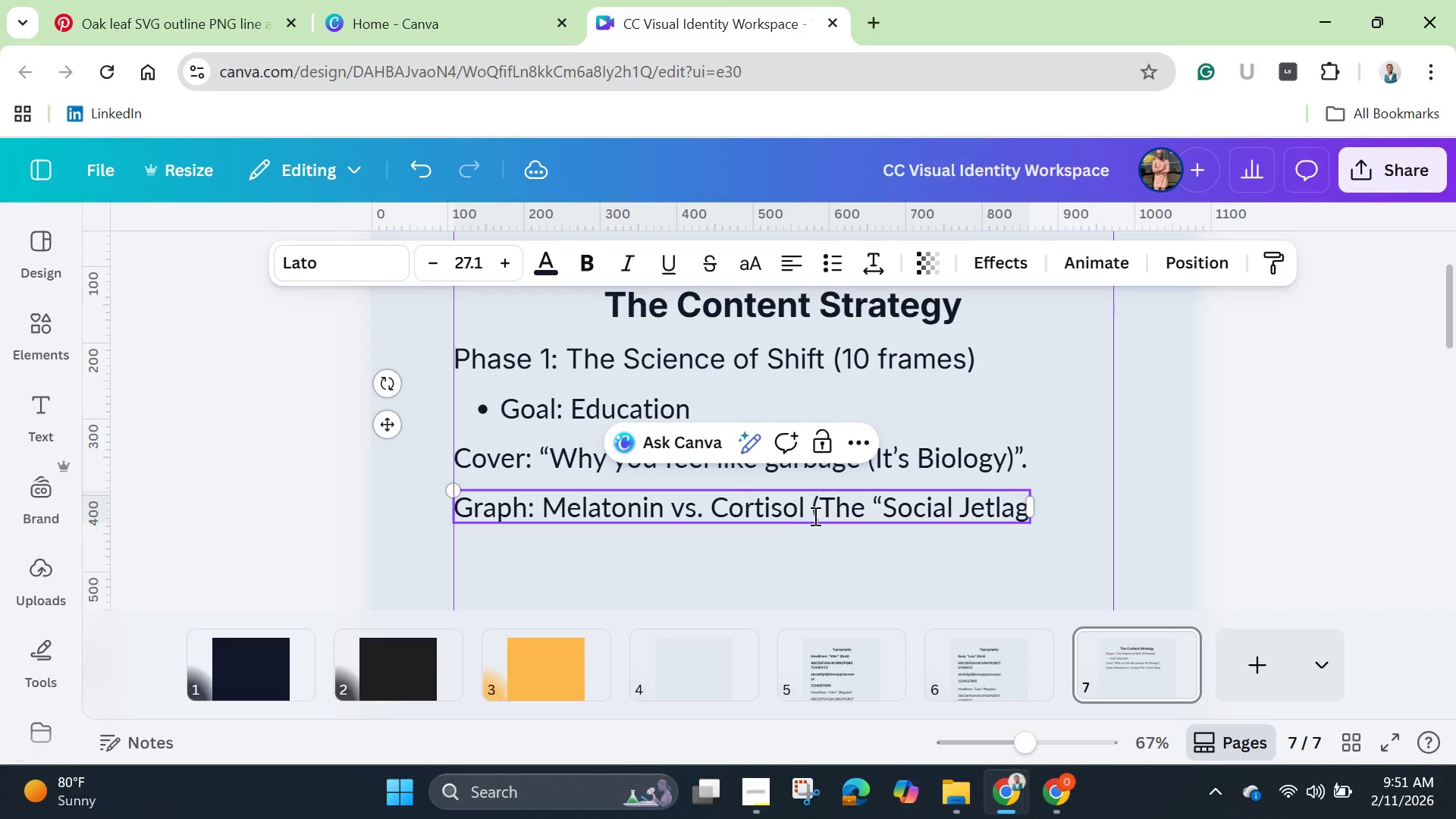 
hold_key(key=ShiftLeft, duration=1.52)
 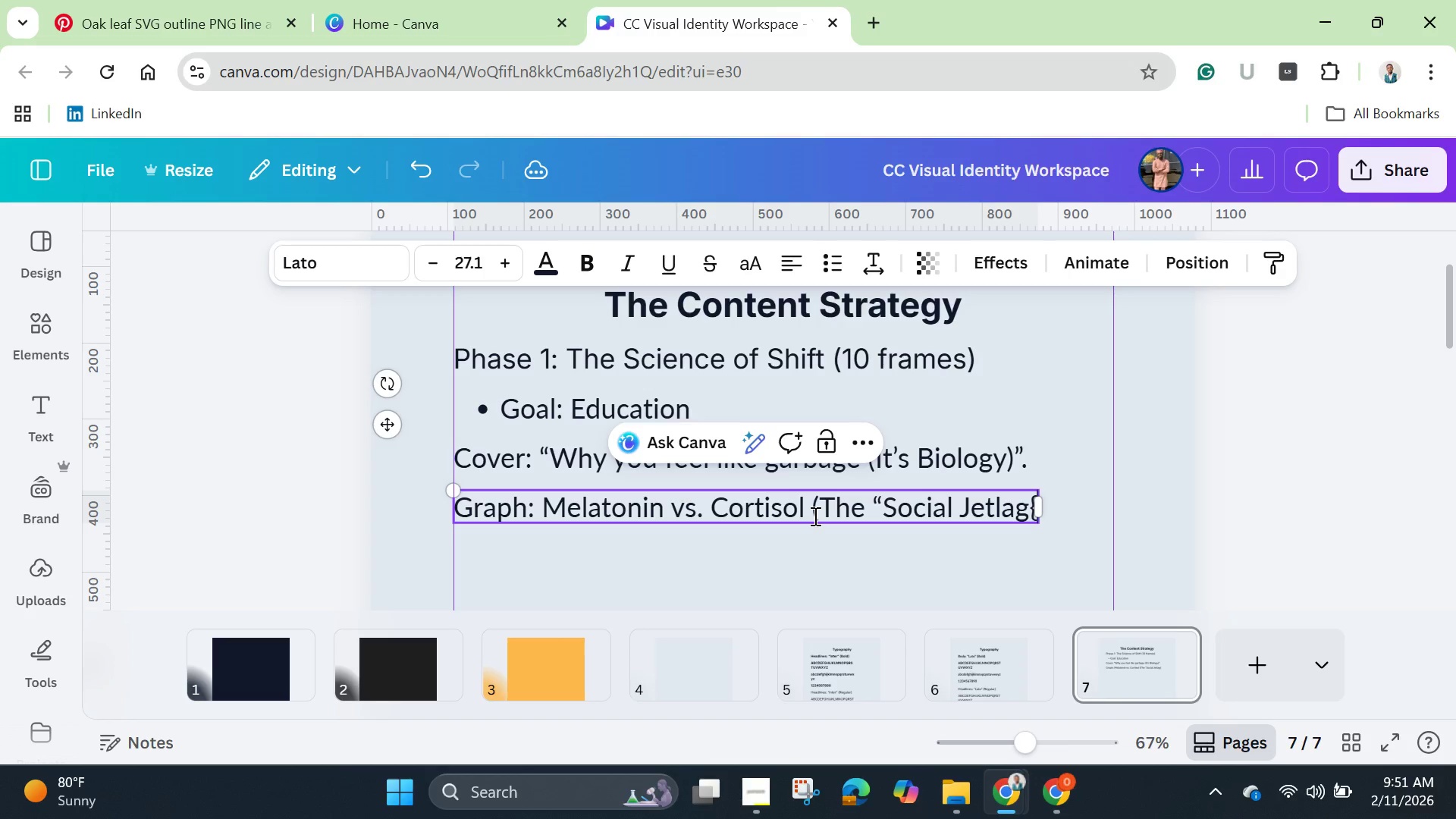 
type({)
key(Backspace)
type(" curve). )
 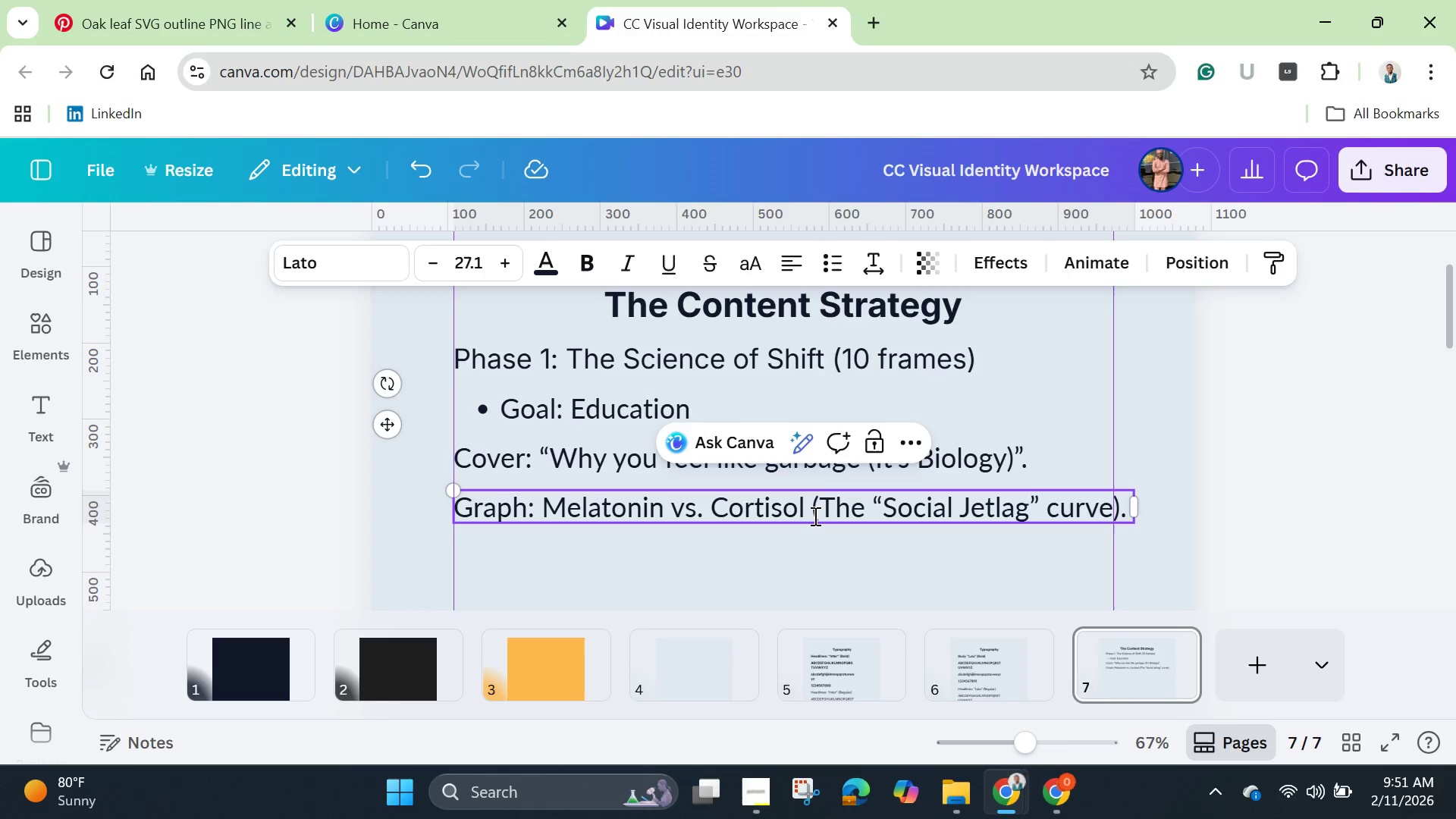 
wait(5.31)
 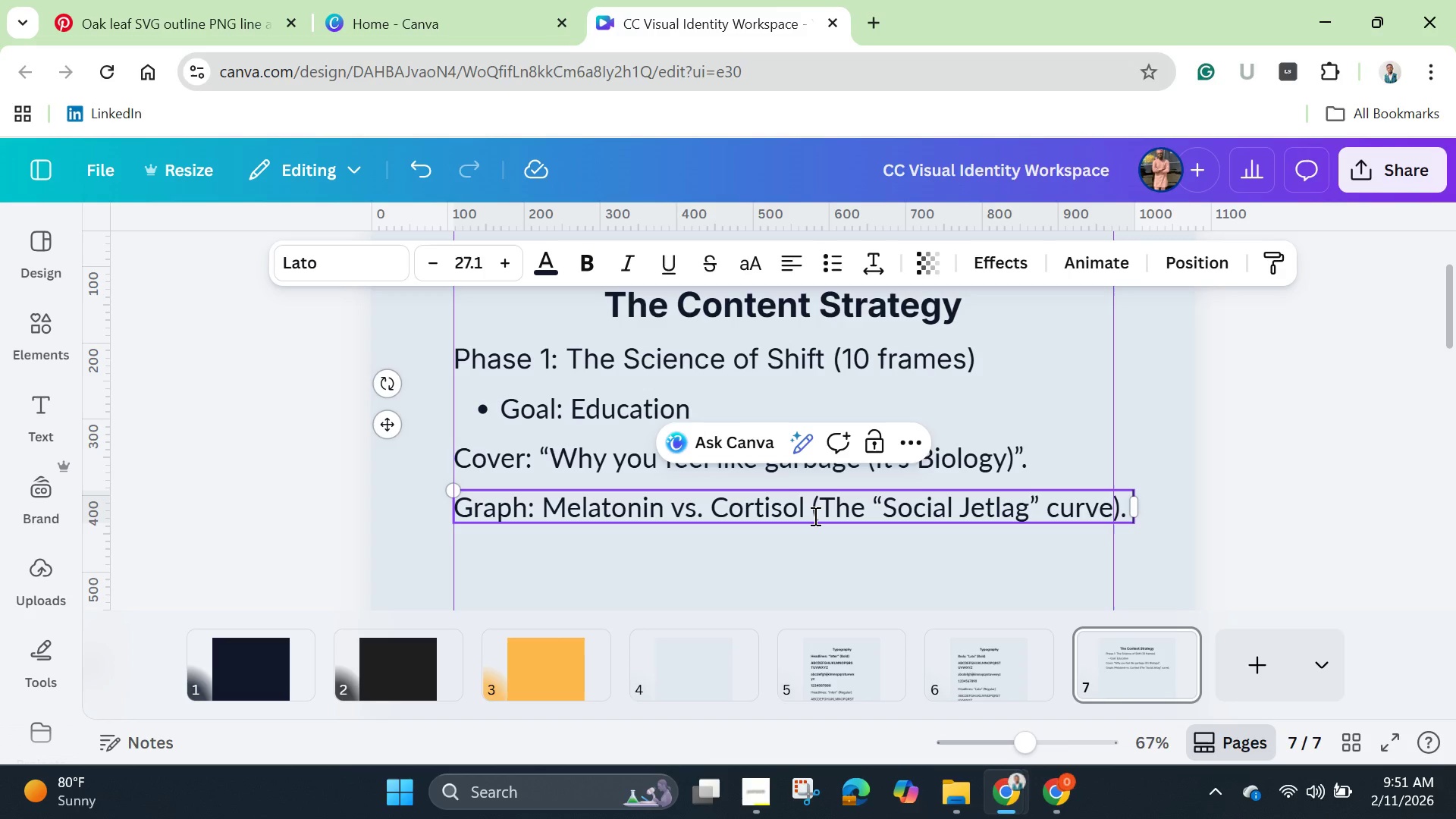 
left_click_drag(start_coordinate=[1141, 511], to_coordinate=[1053, 510])
 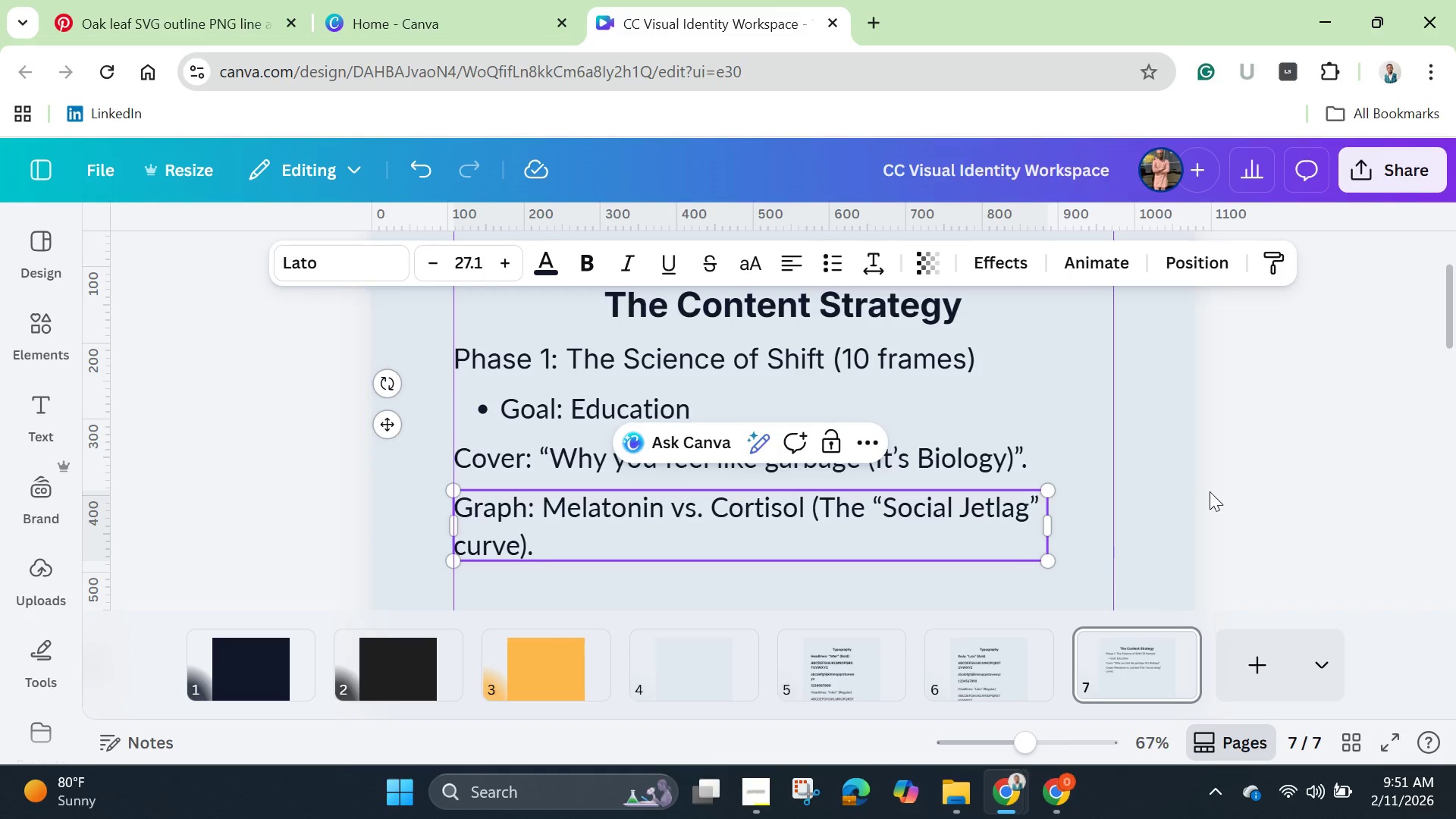 
left_click([1216, 489])
 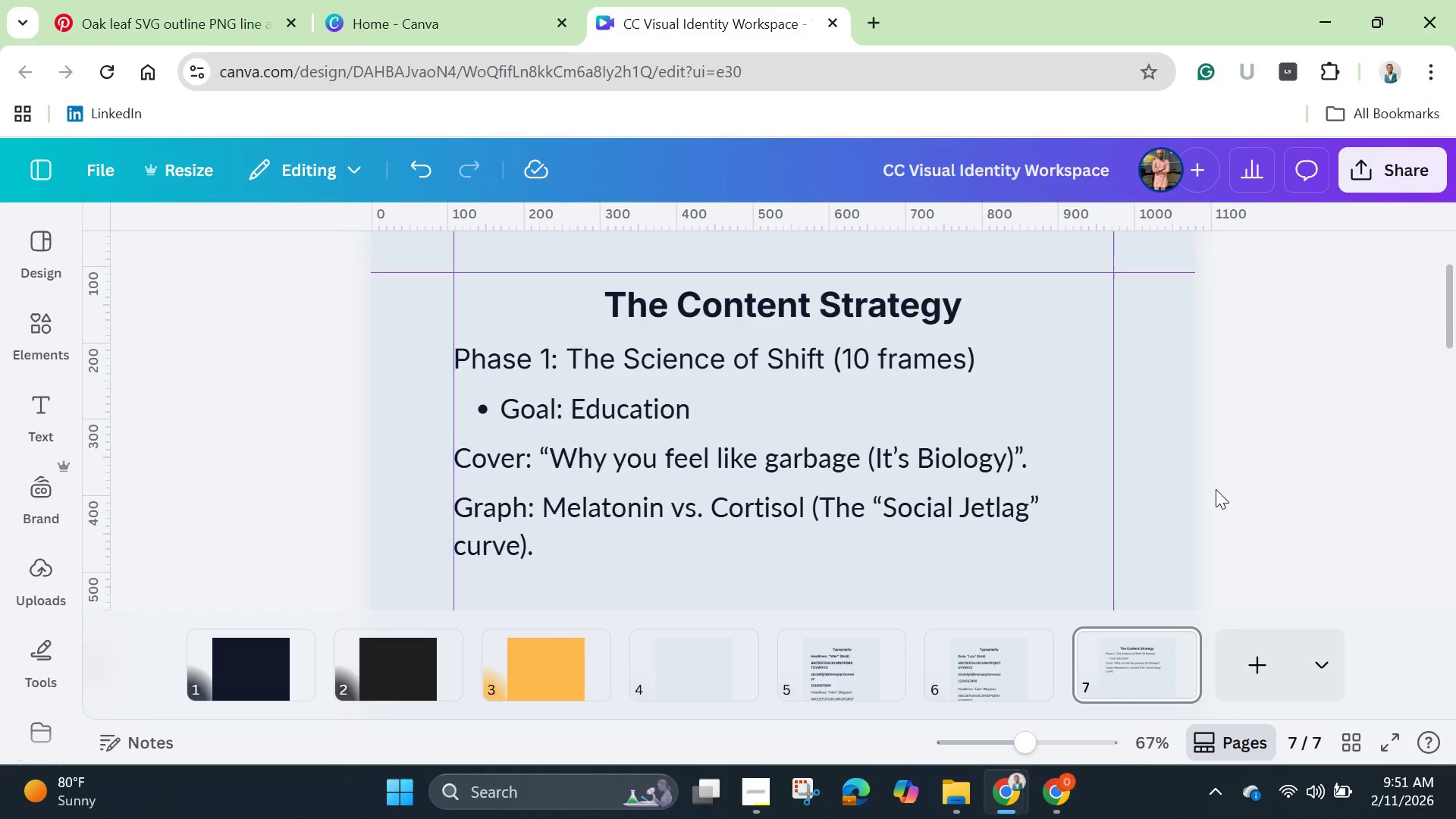 
scroll: coordinate [1216, 489], scroll_direction: down, amount: 1.0
 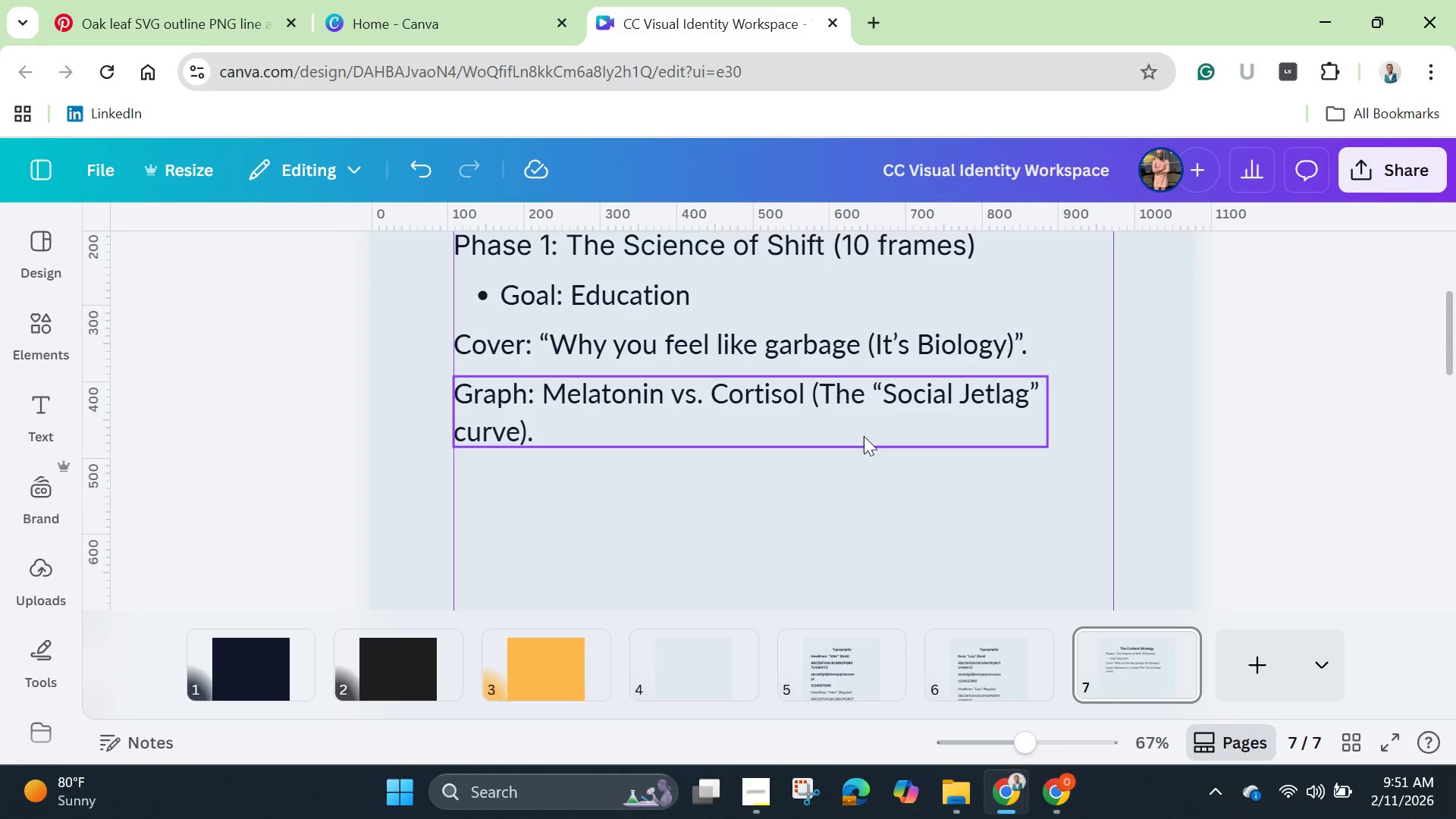 
left_click([859, 422])
 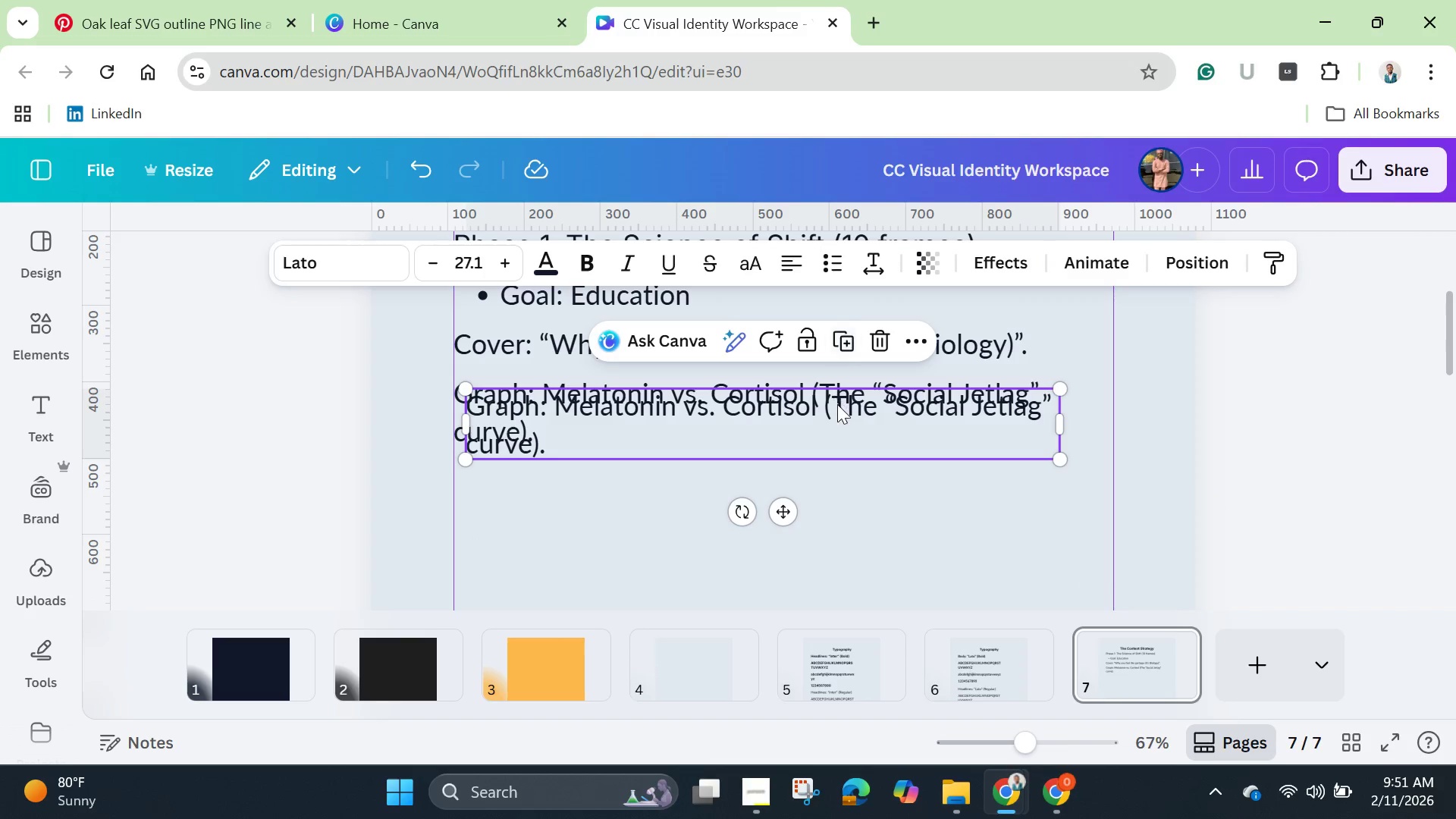 
left_click_drag(start_coordinate=[836, 406], to_coordinate=[831, 482])
 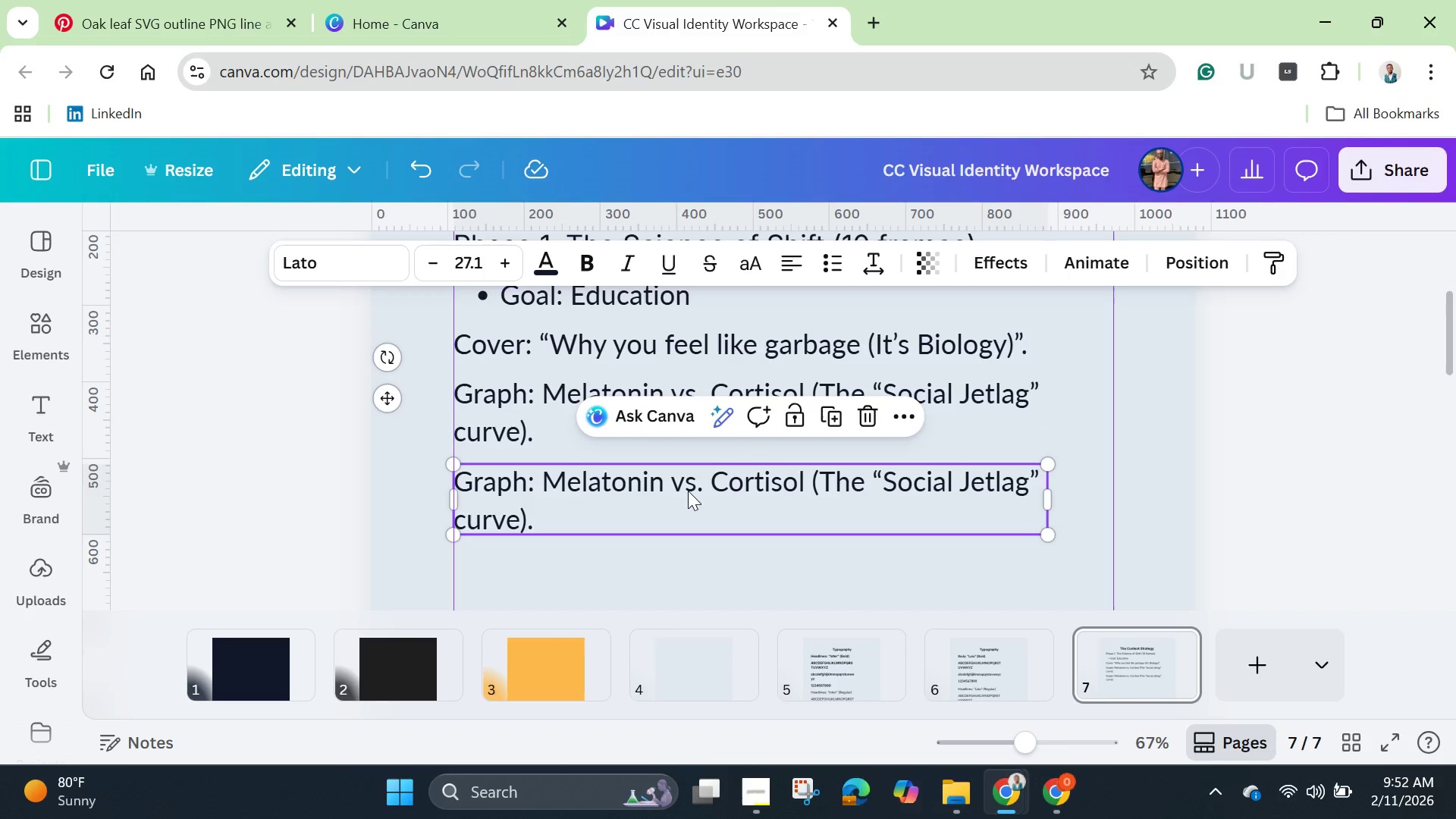 
left_click([688, 491])
 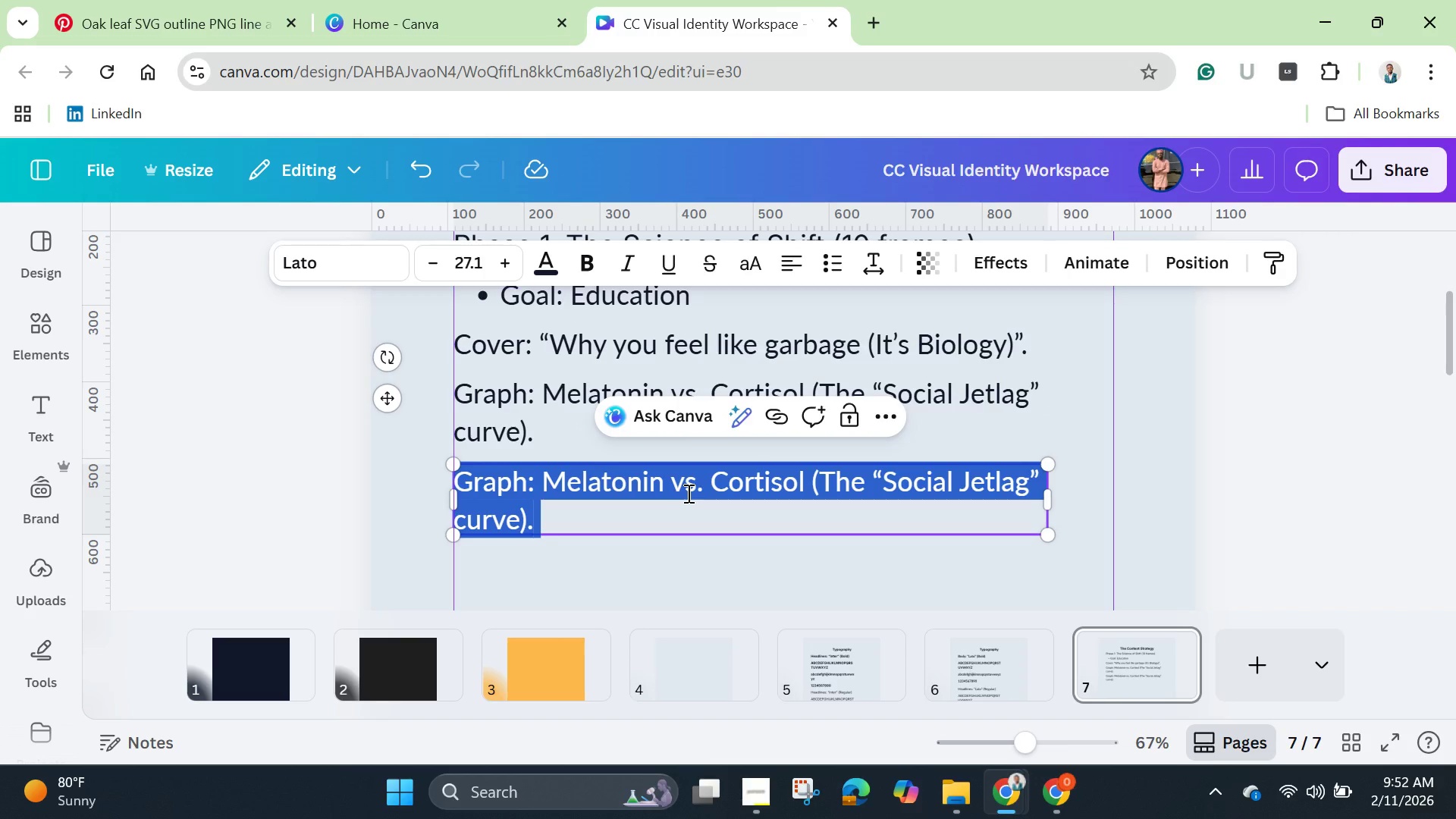 
key(Backspace)
type(Infor)
key(Backspace)
type(: )
 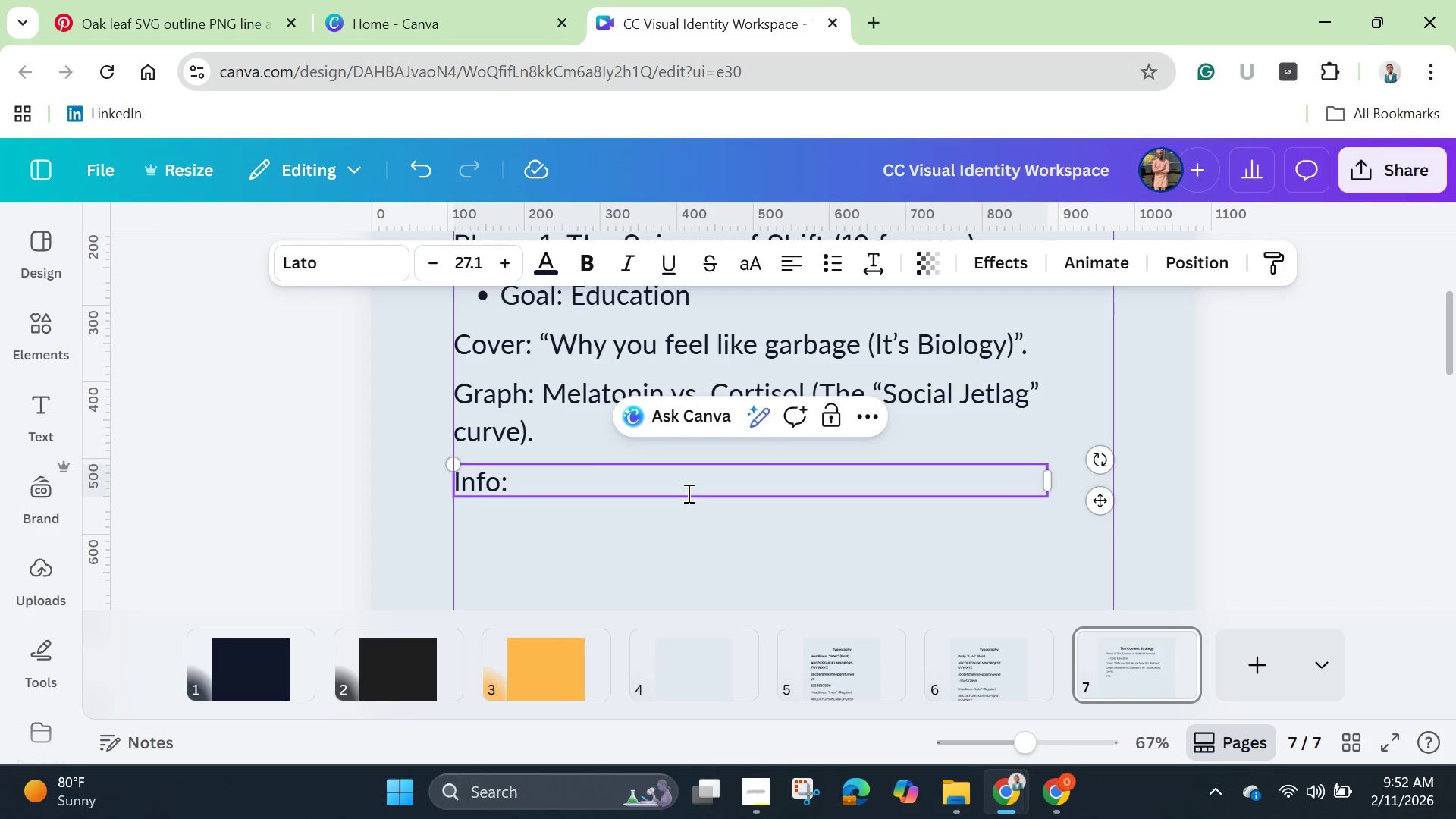 
hold_key(key=ShiftLeft, duration=0.55)
 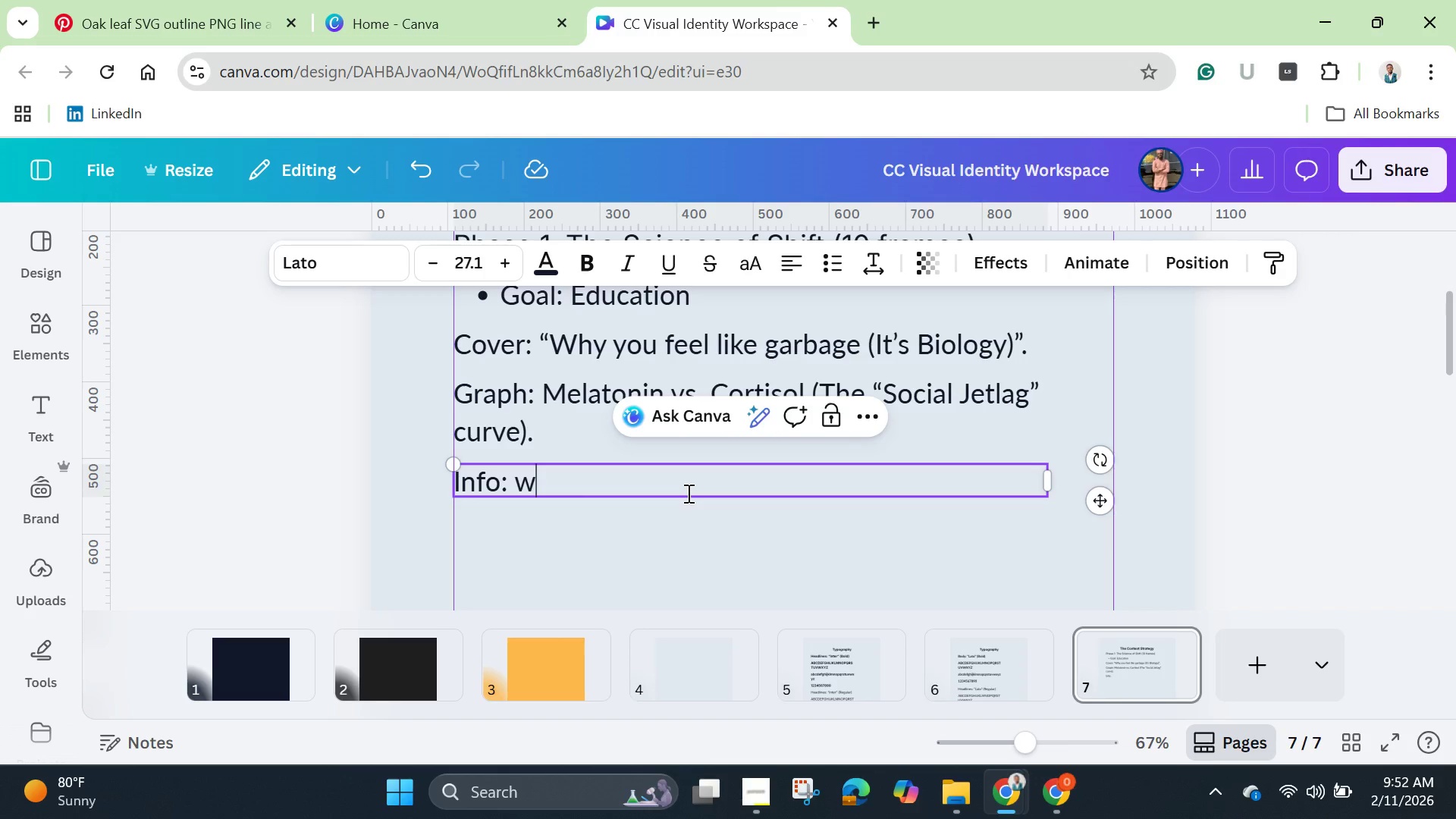 
type(what )
key(Backspace)
key(Backspace)
key(Backspace)
key(Backspace)
key(Backspace)
type(What is "Blue Light" actually doing?)
 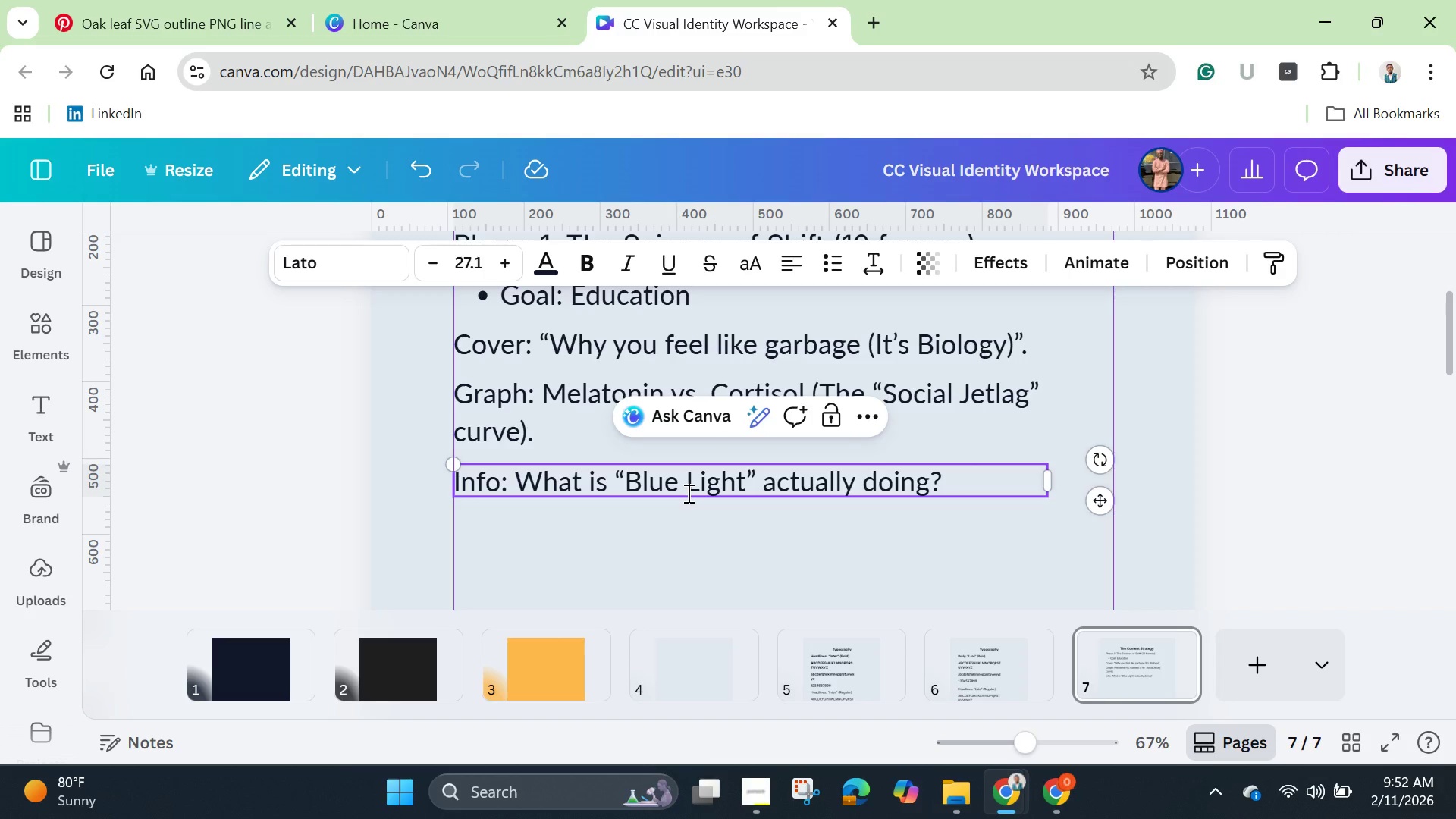 
left_click([1156, 429])
 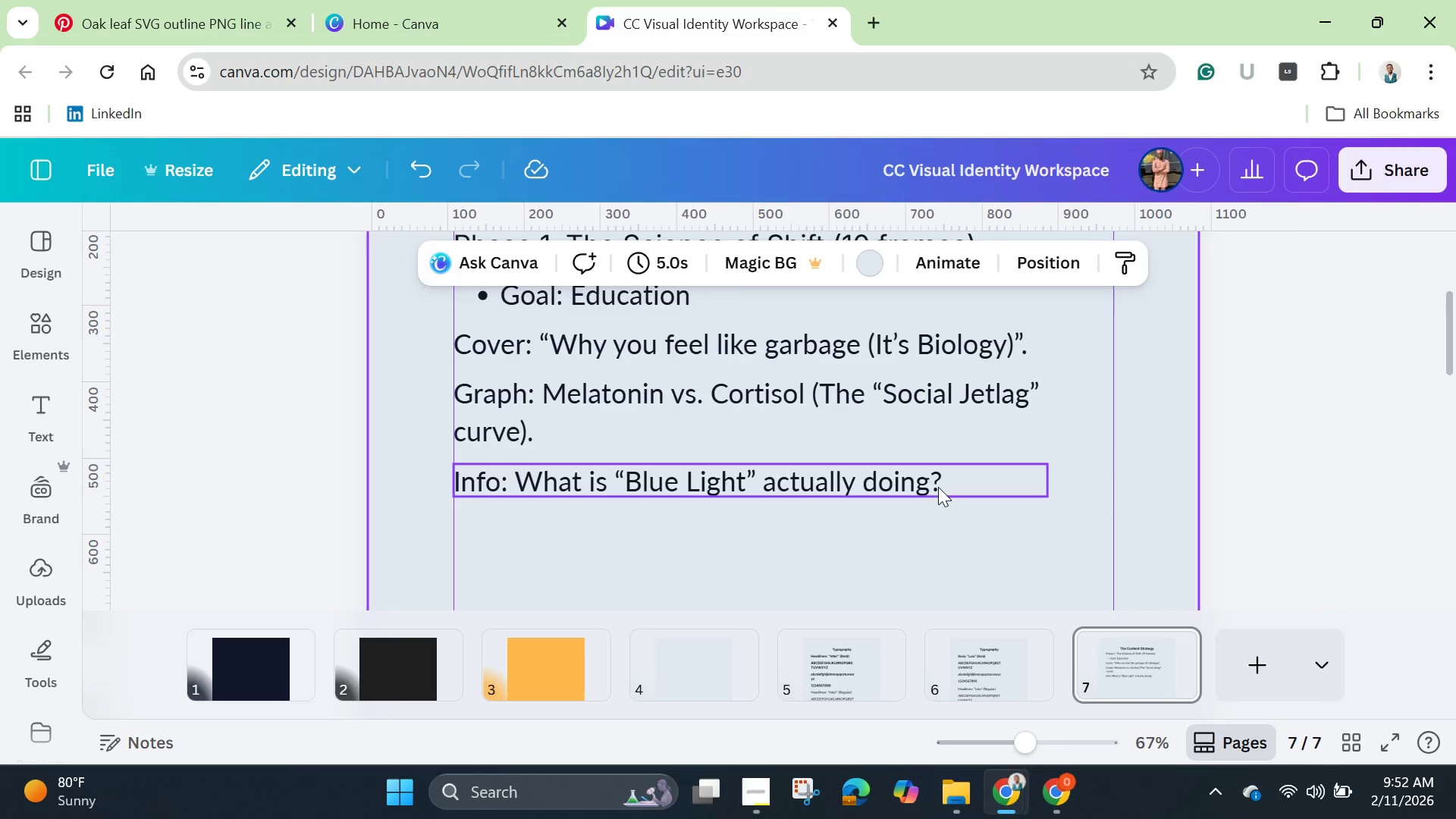 
left_click([937, 485])
 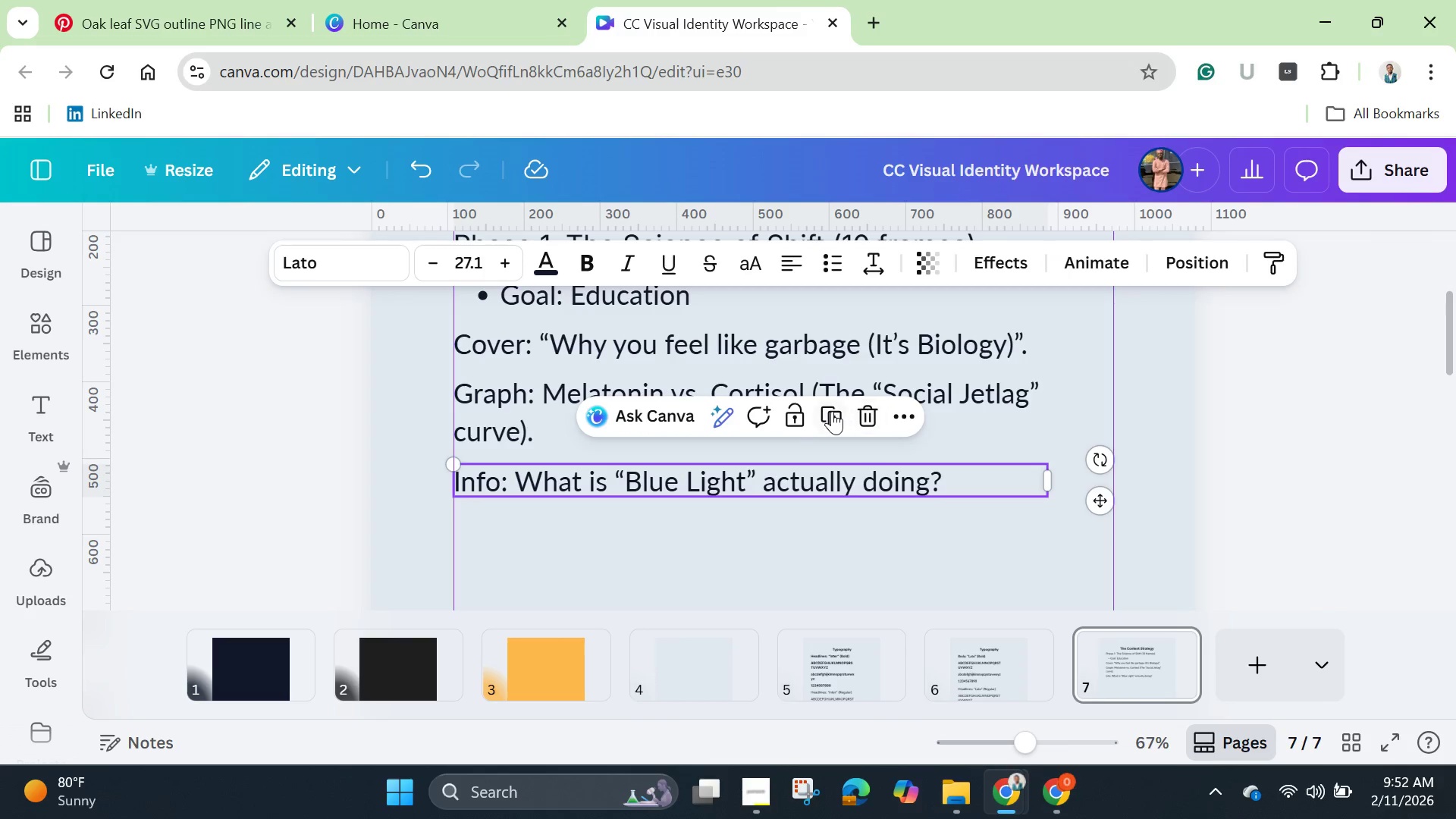 
left_click([832, 411])
 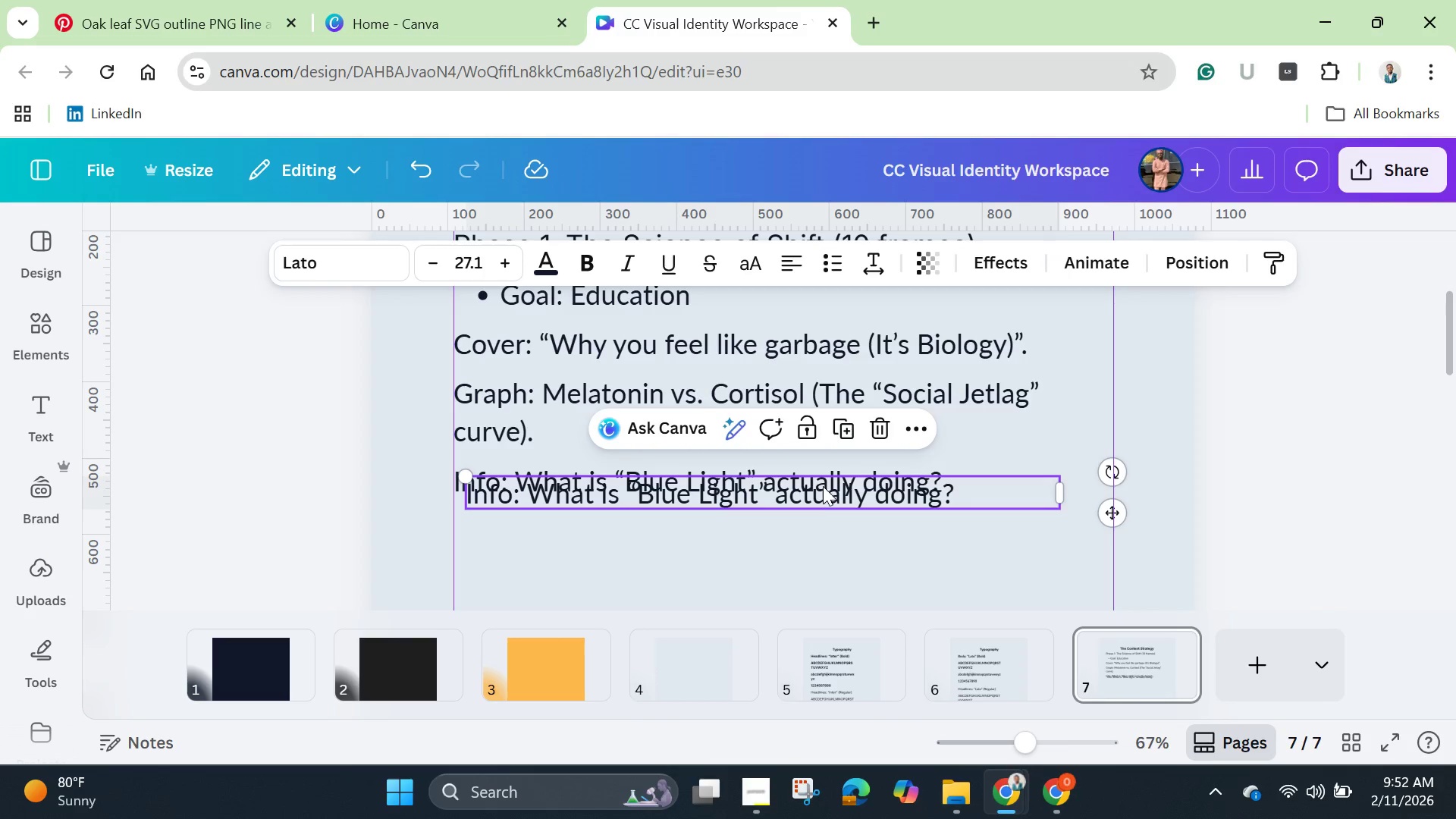 
left_click_drag(start_coordinate=[821, 495], to_coordinate=[805, 531])
 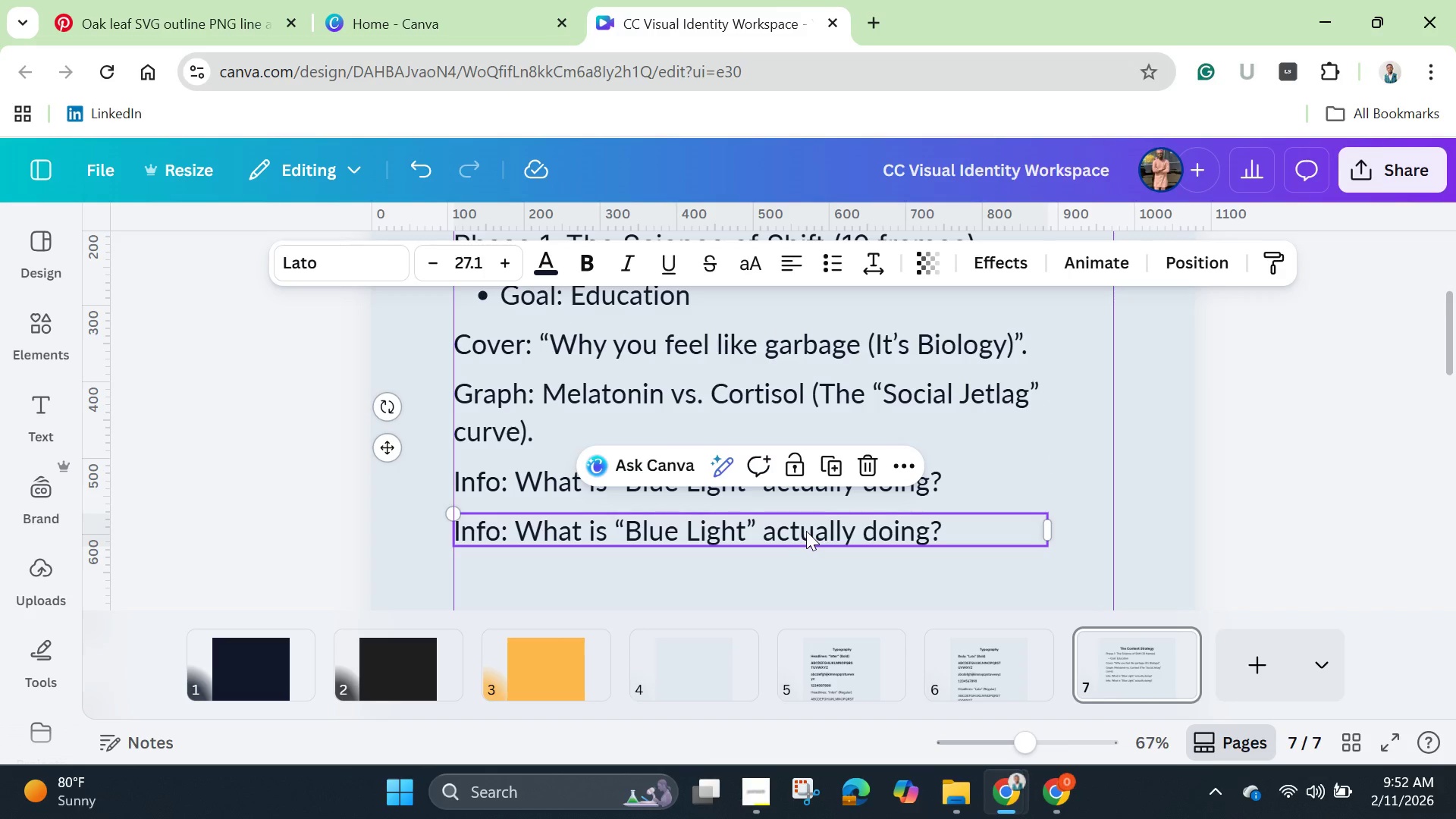 
left_click([806, 531])
 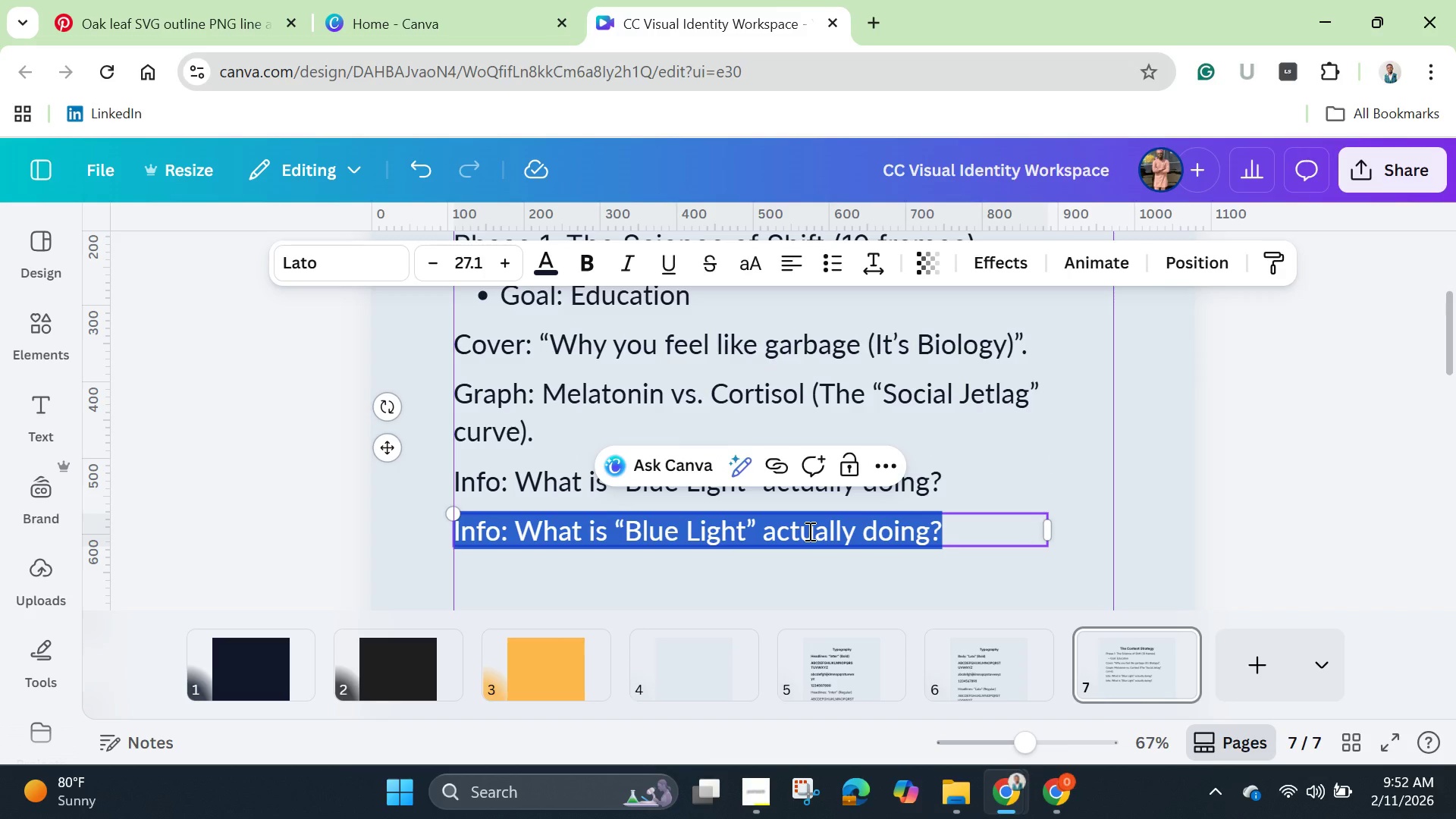 
key(Backspace)
 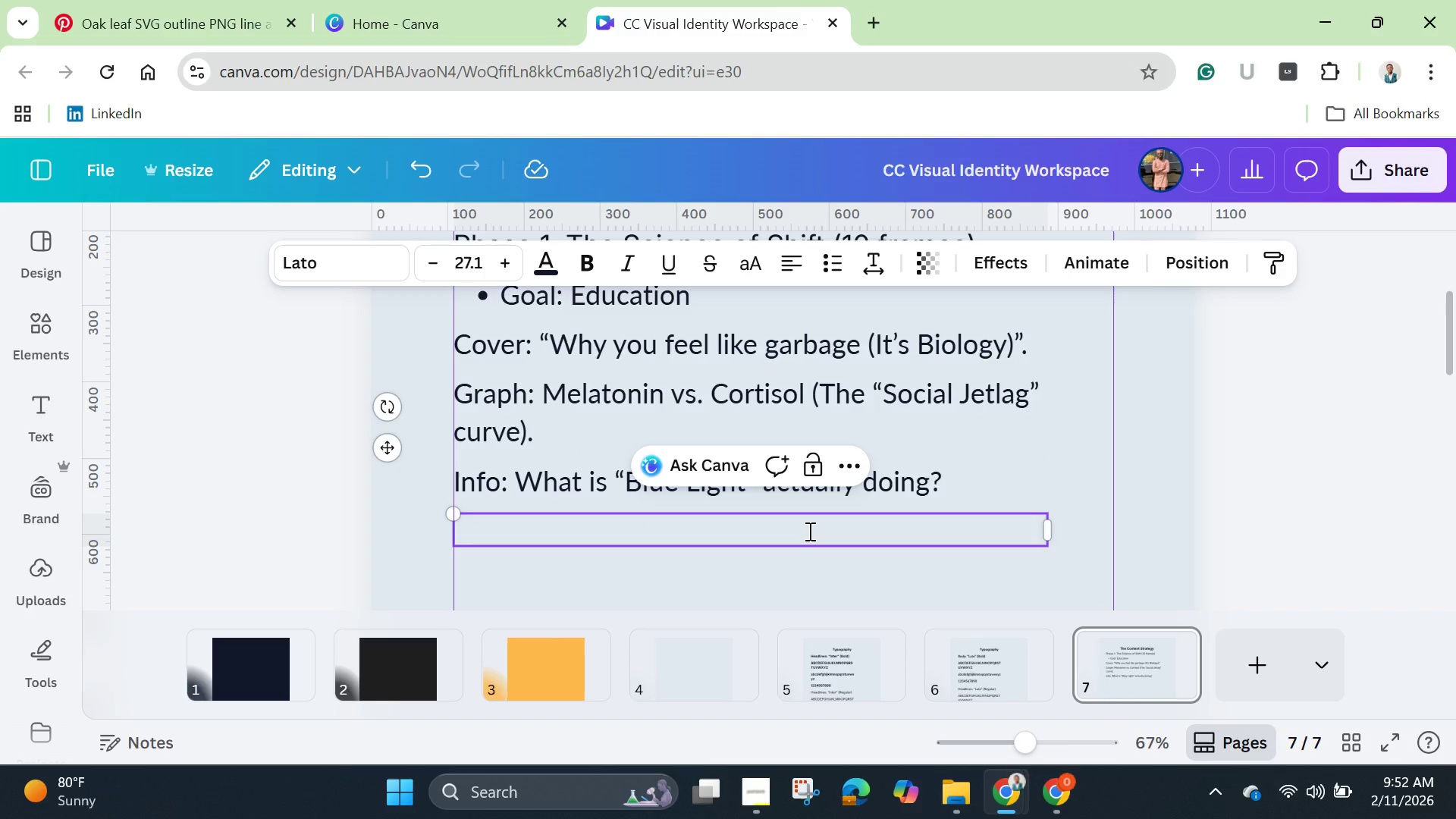 
type(The )
 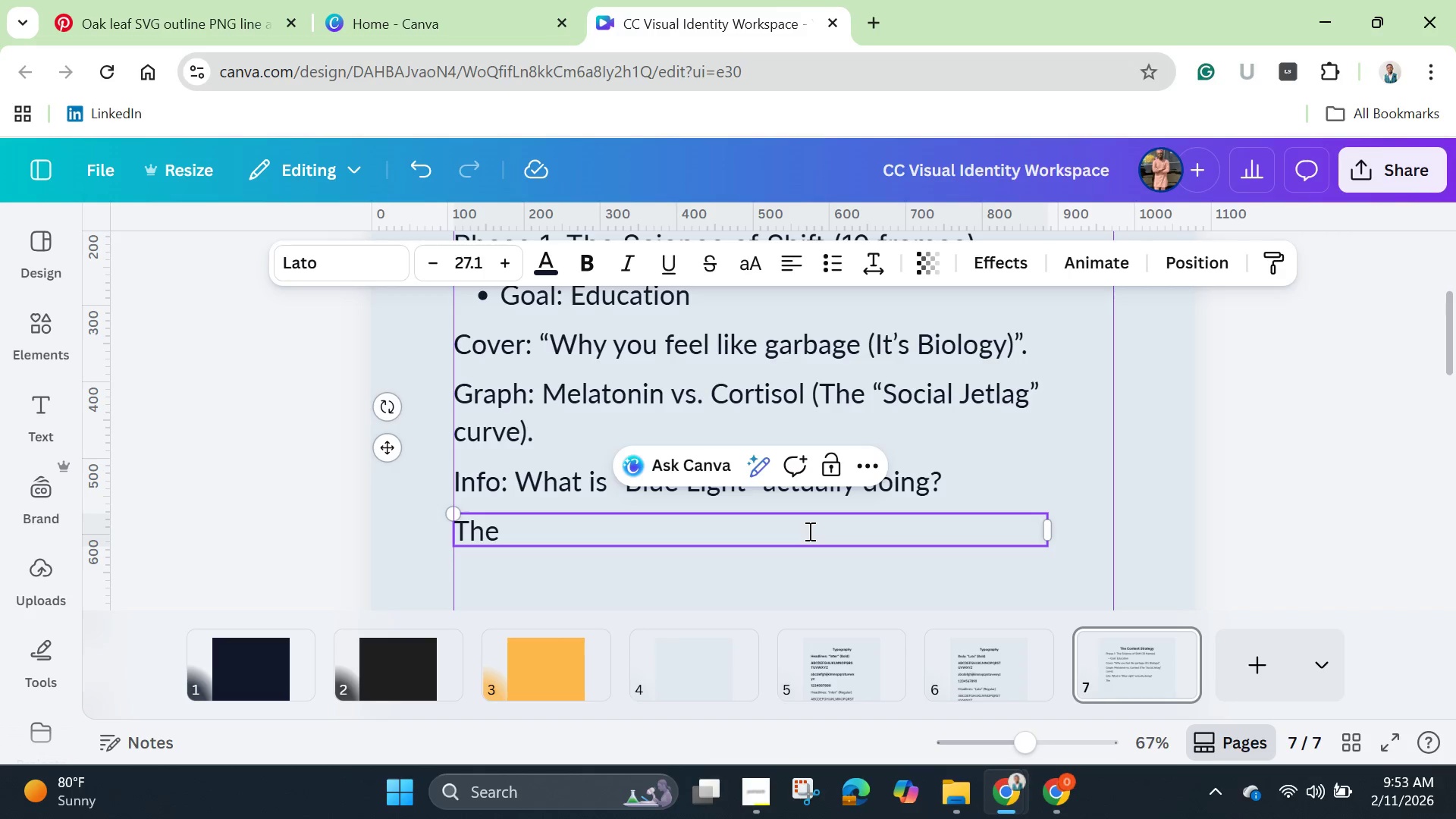 
type("Caffeine Cutoff" timeline)
 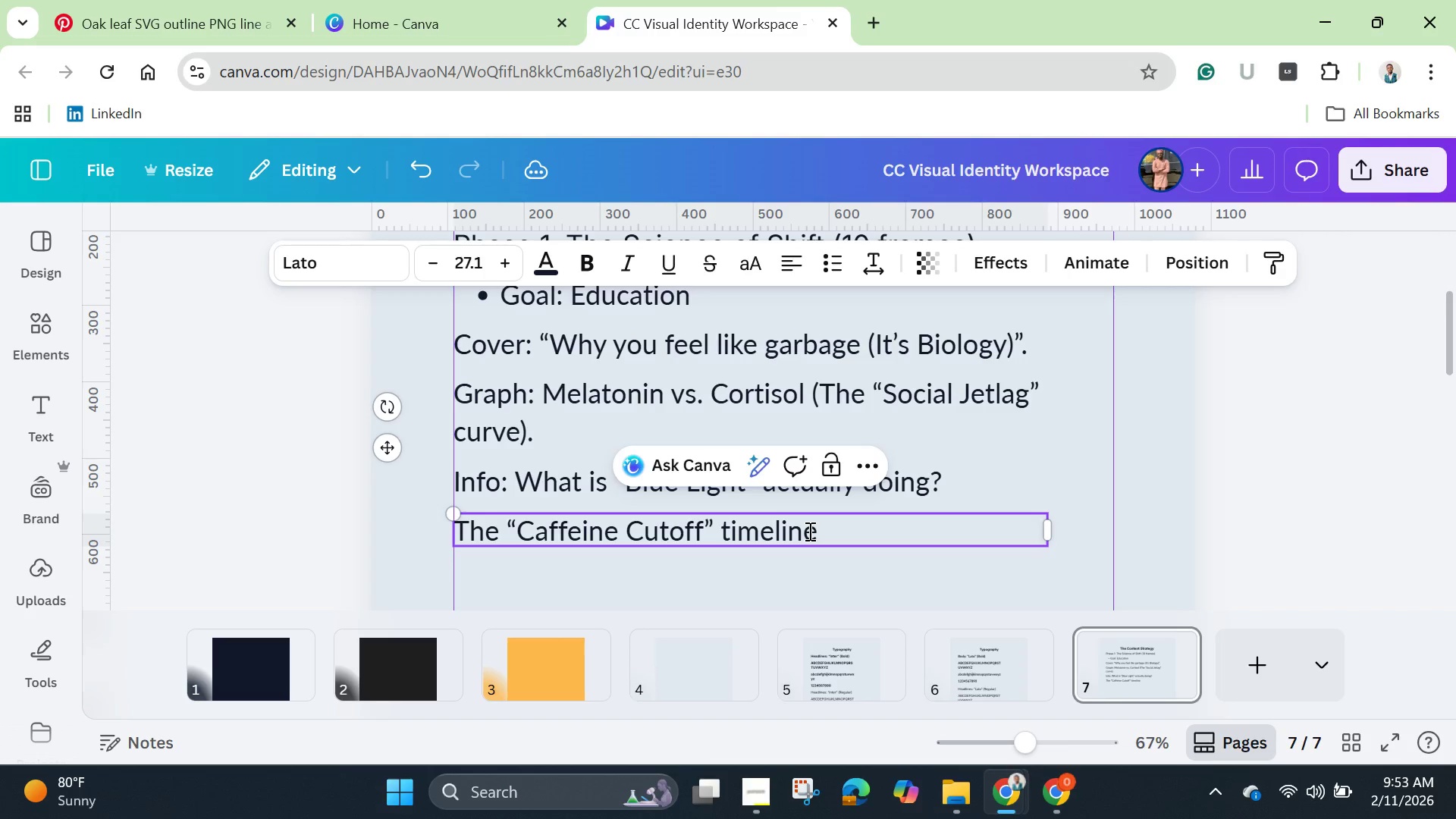 
type( (When to stop drinking coffeee)
 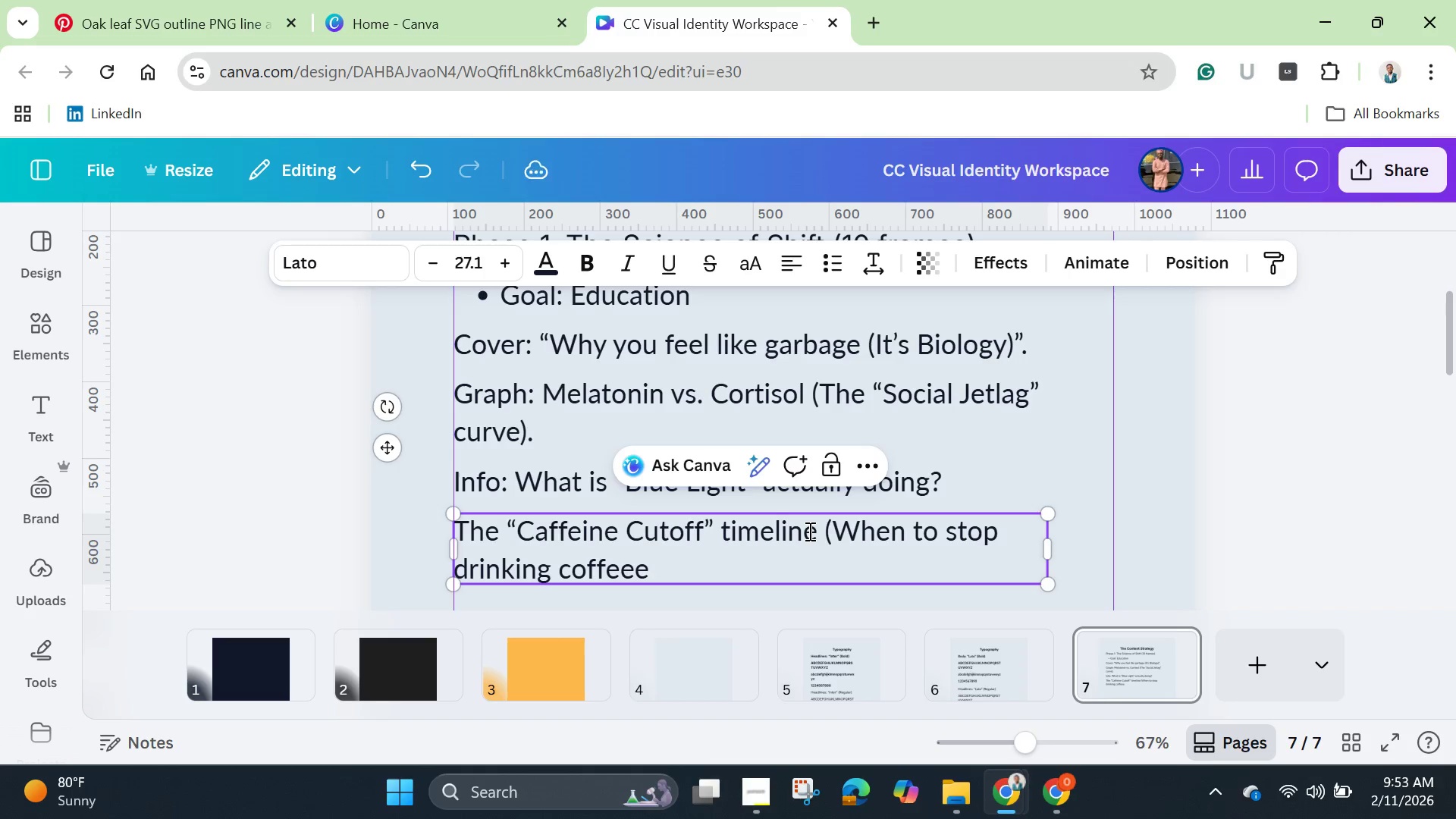 
key(Shift+0)
 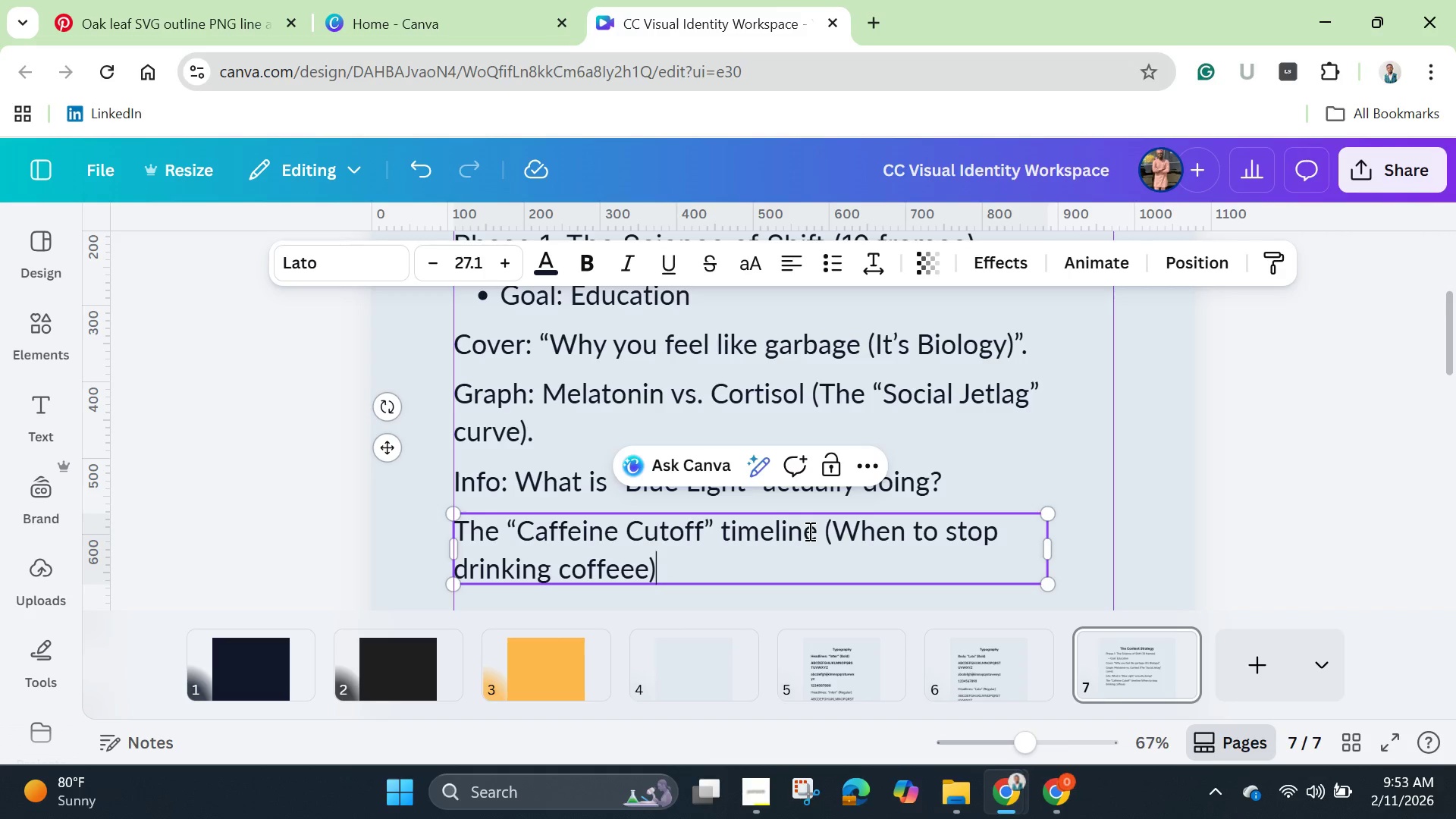 
key(Period)
 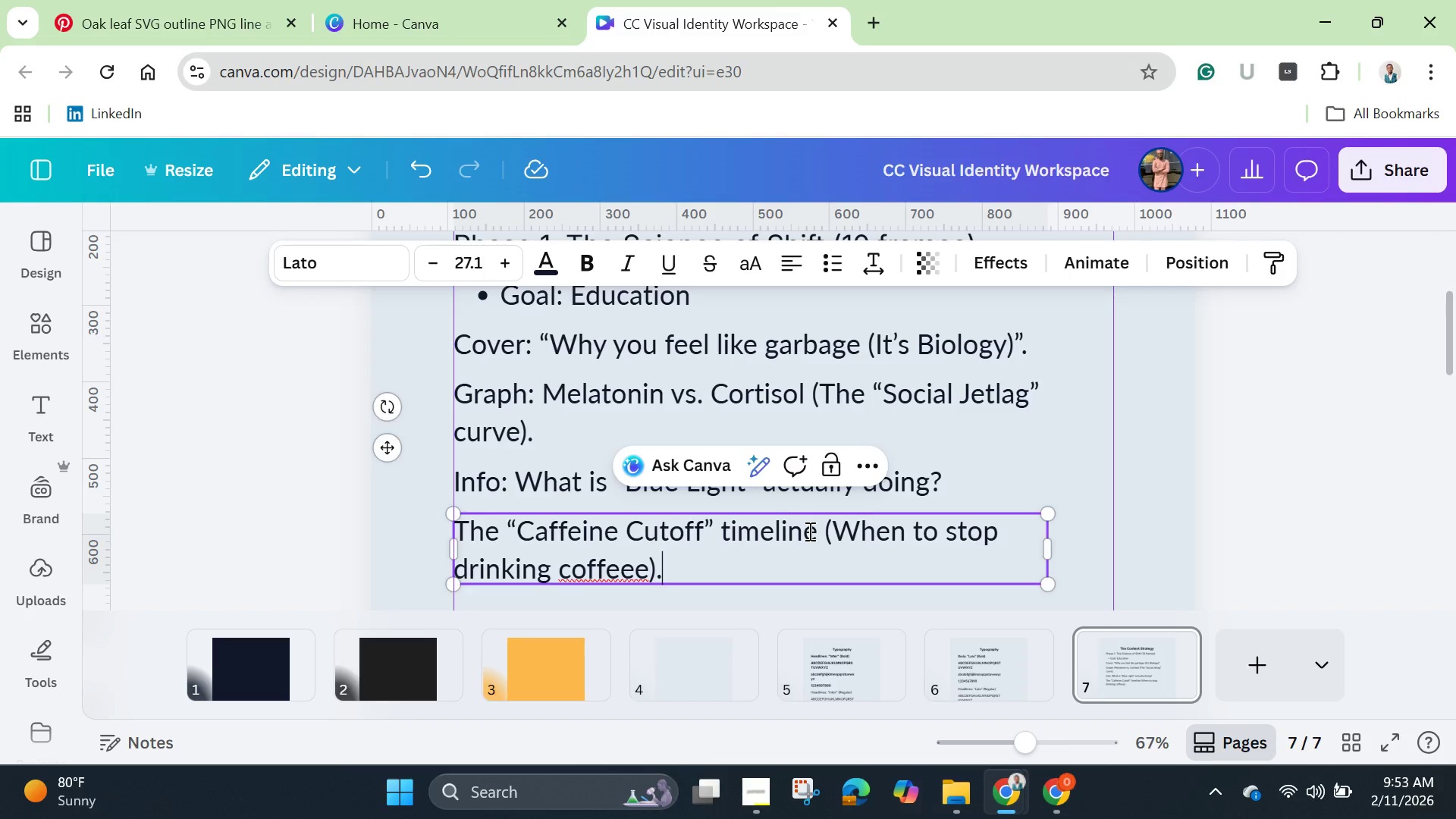 
key(Enter)
 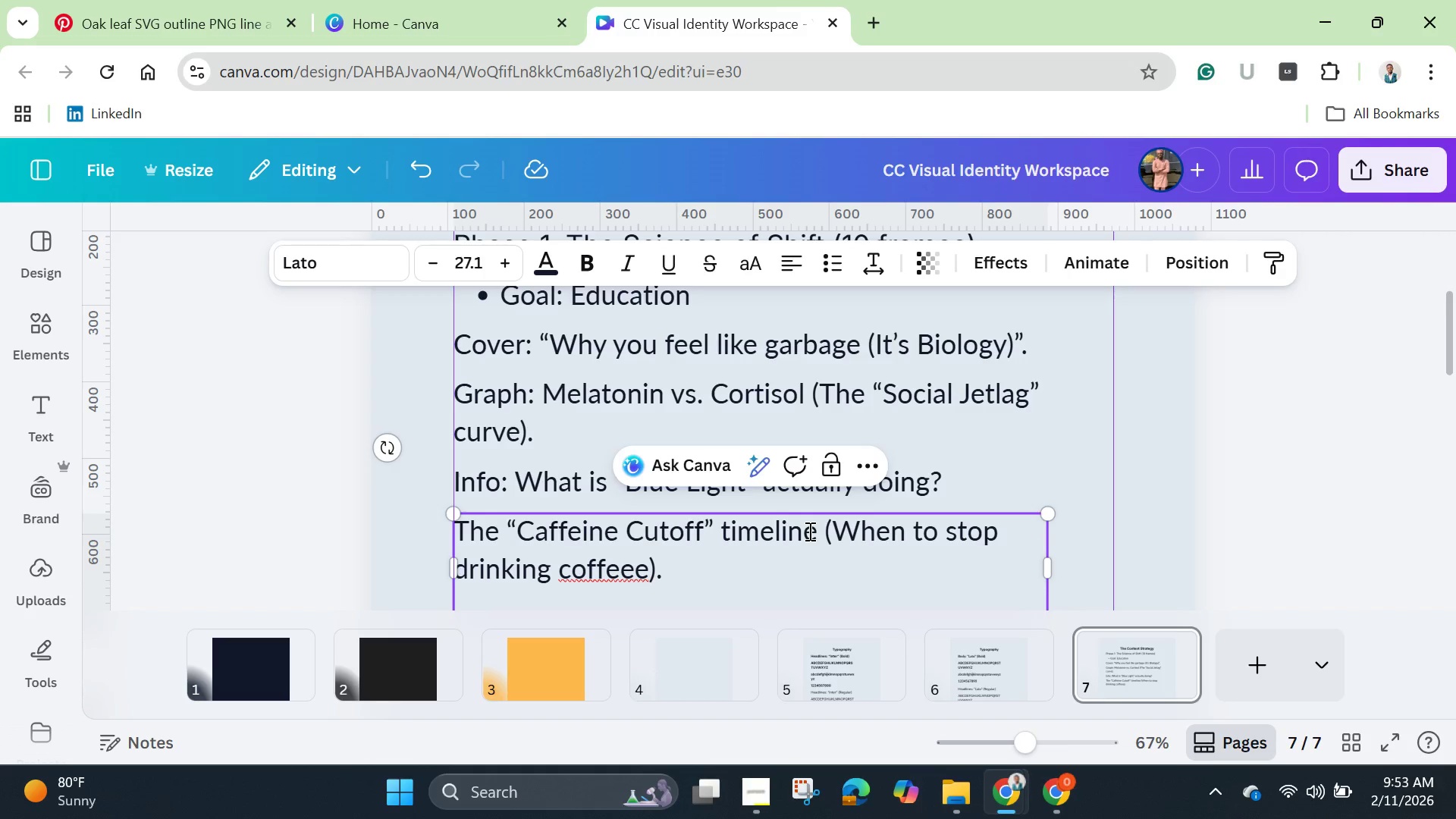 
key(Backspace)
 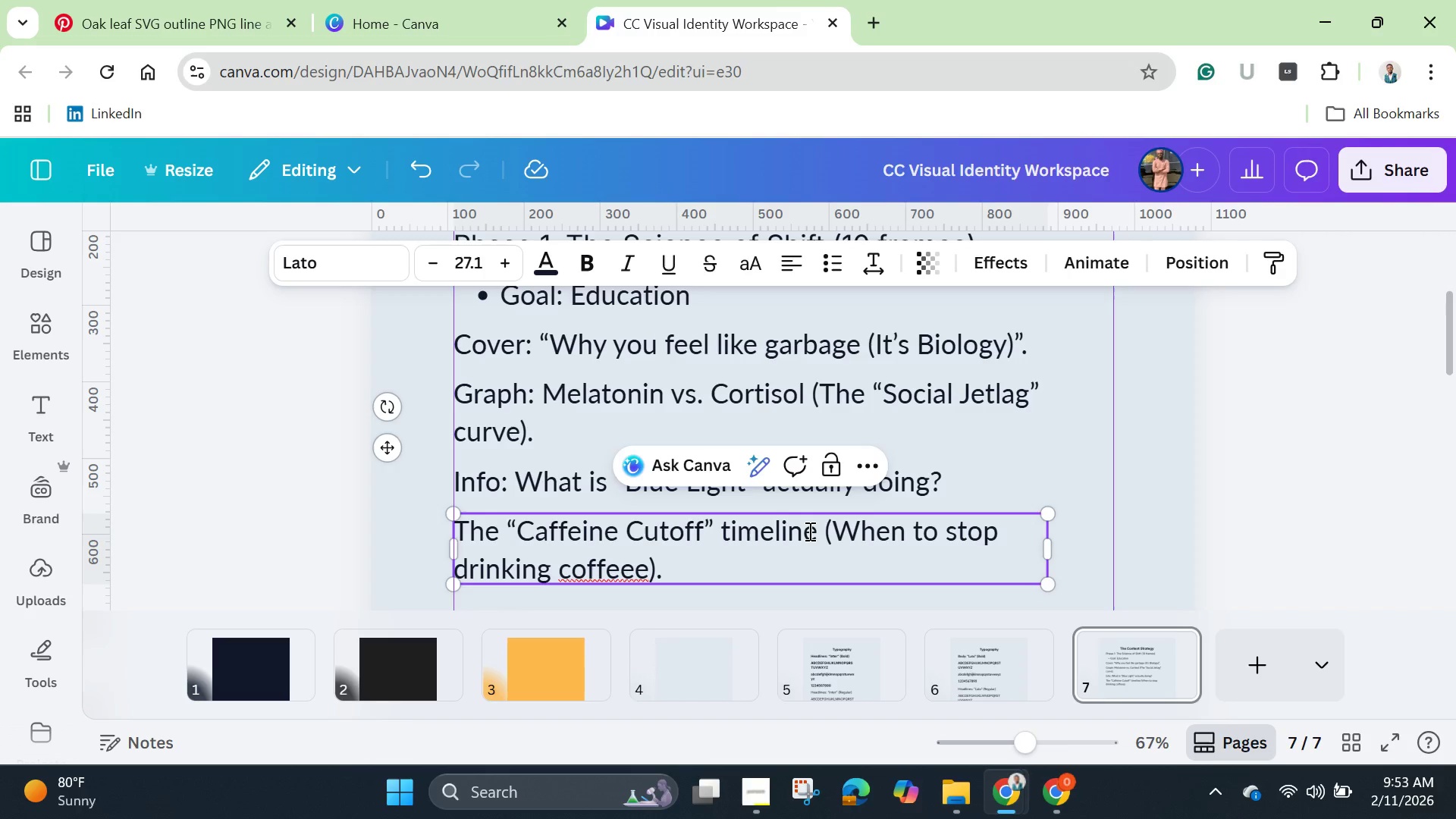 
key(ArrowLeft)
 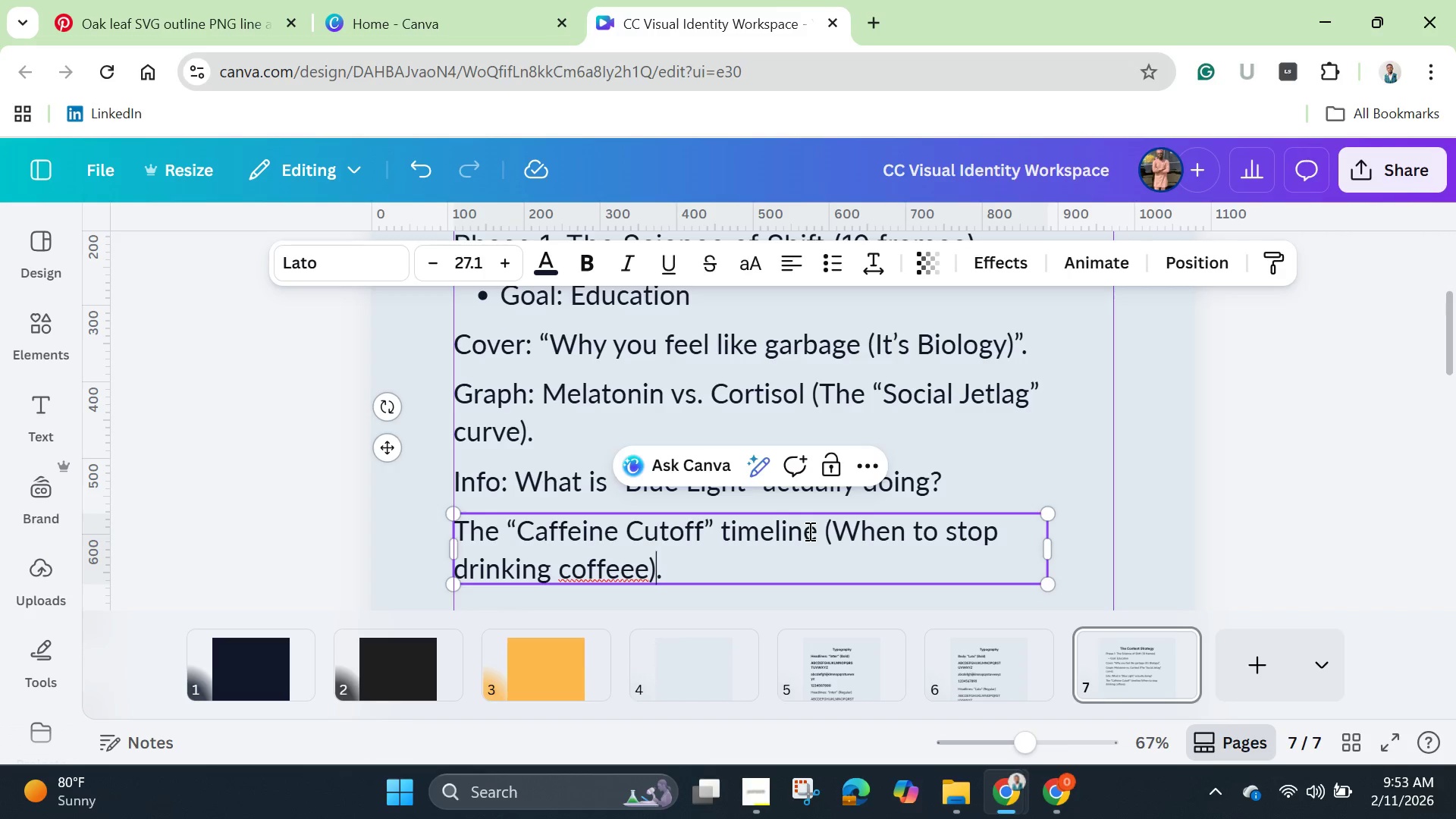 
key(ArrowLeft)
 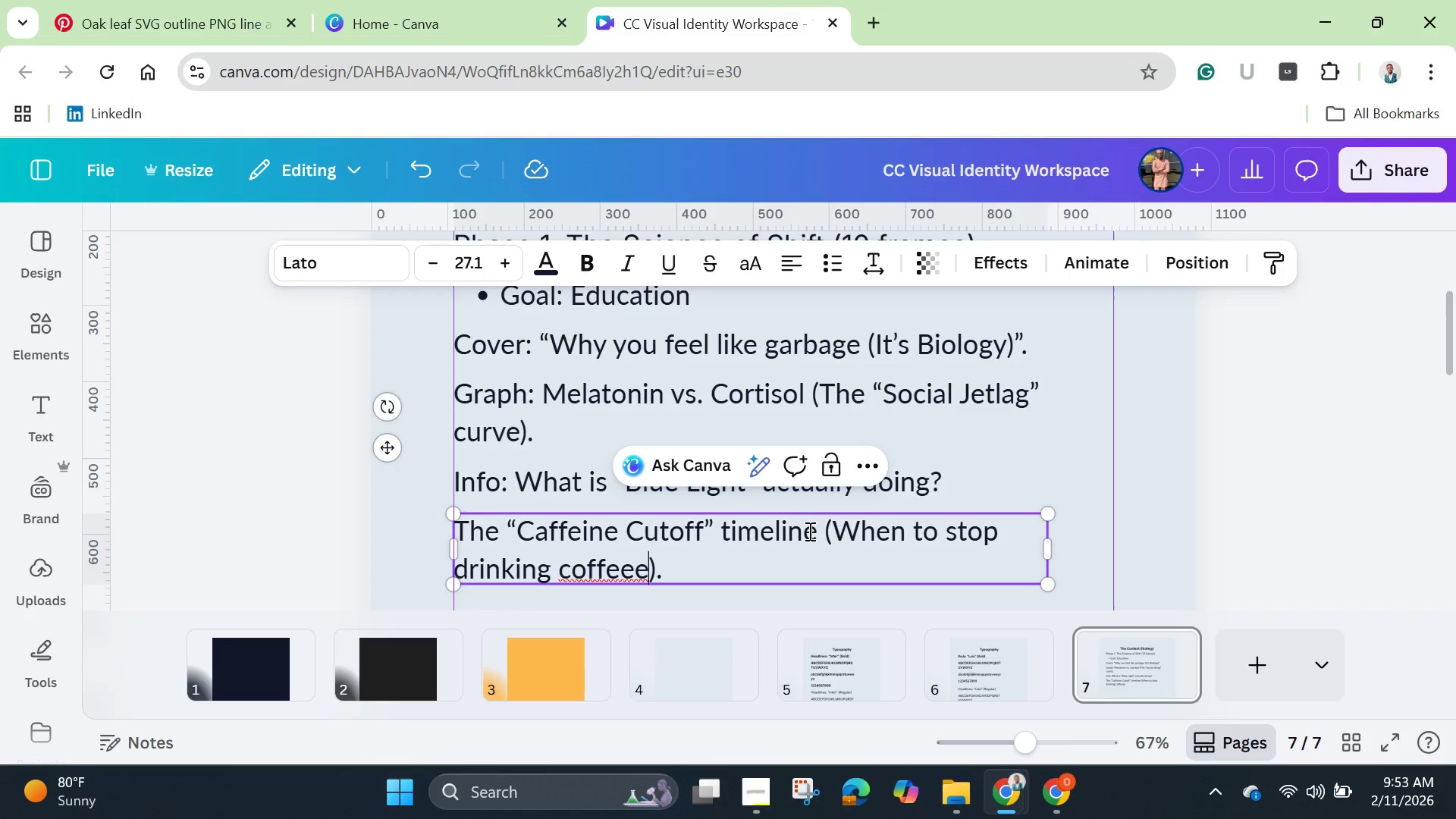 
key(ArrowLeft)
 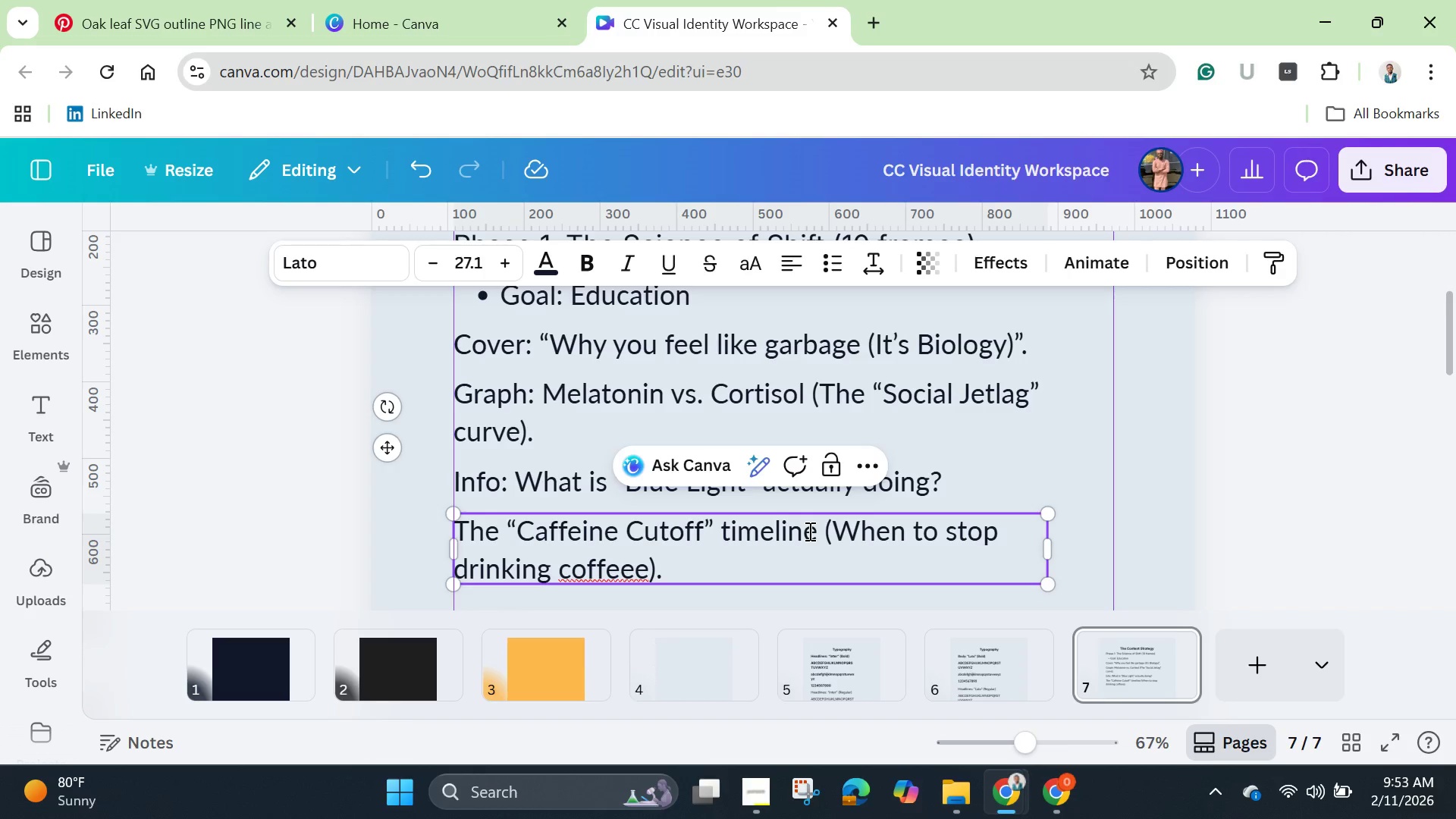 
key(Backspace)
 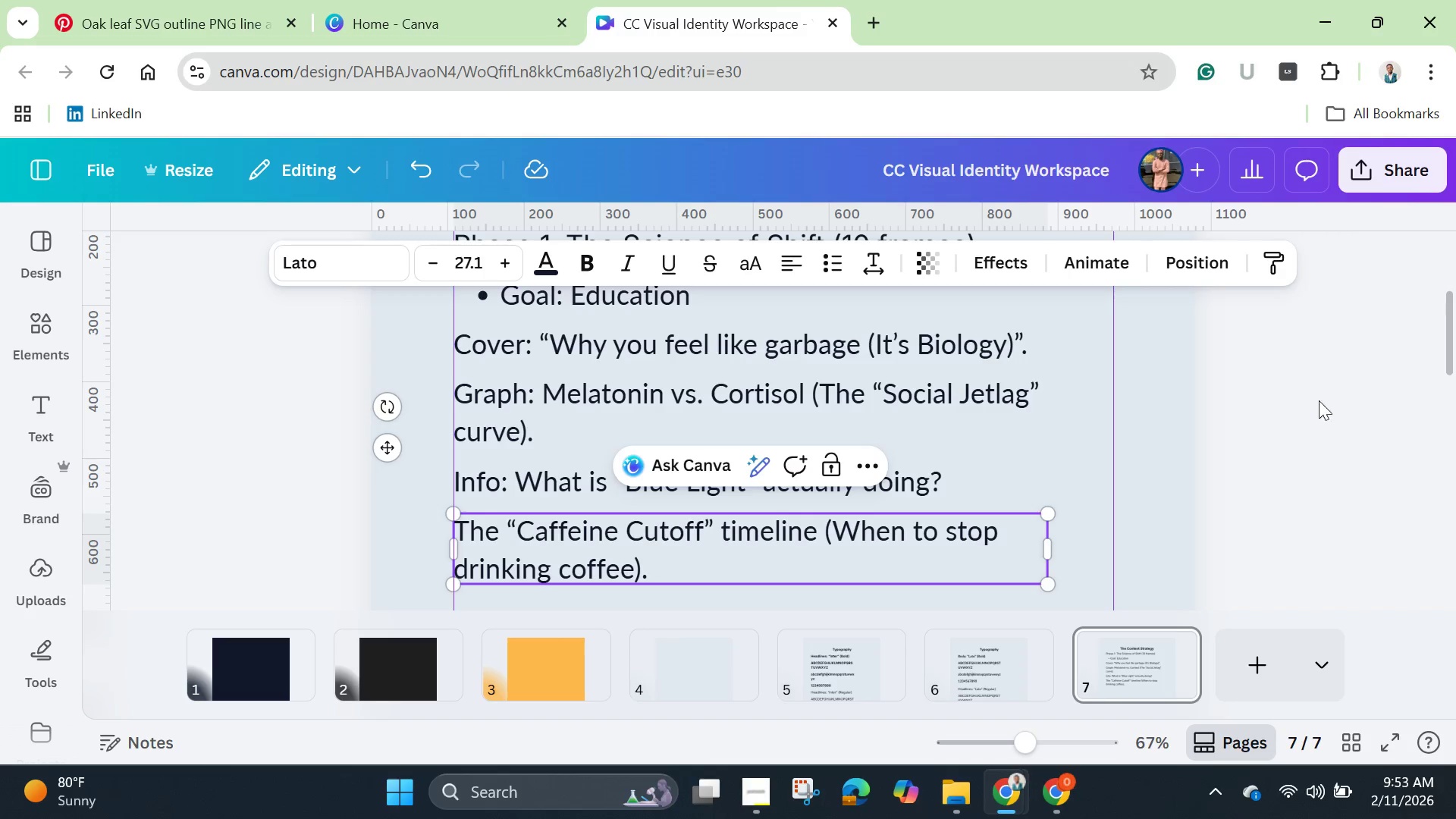 
left_click([1237, 431])
 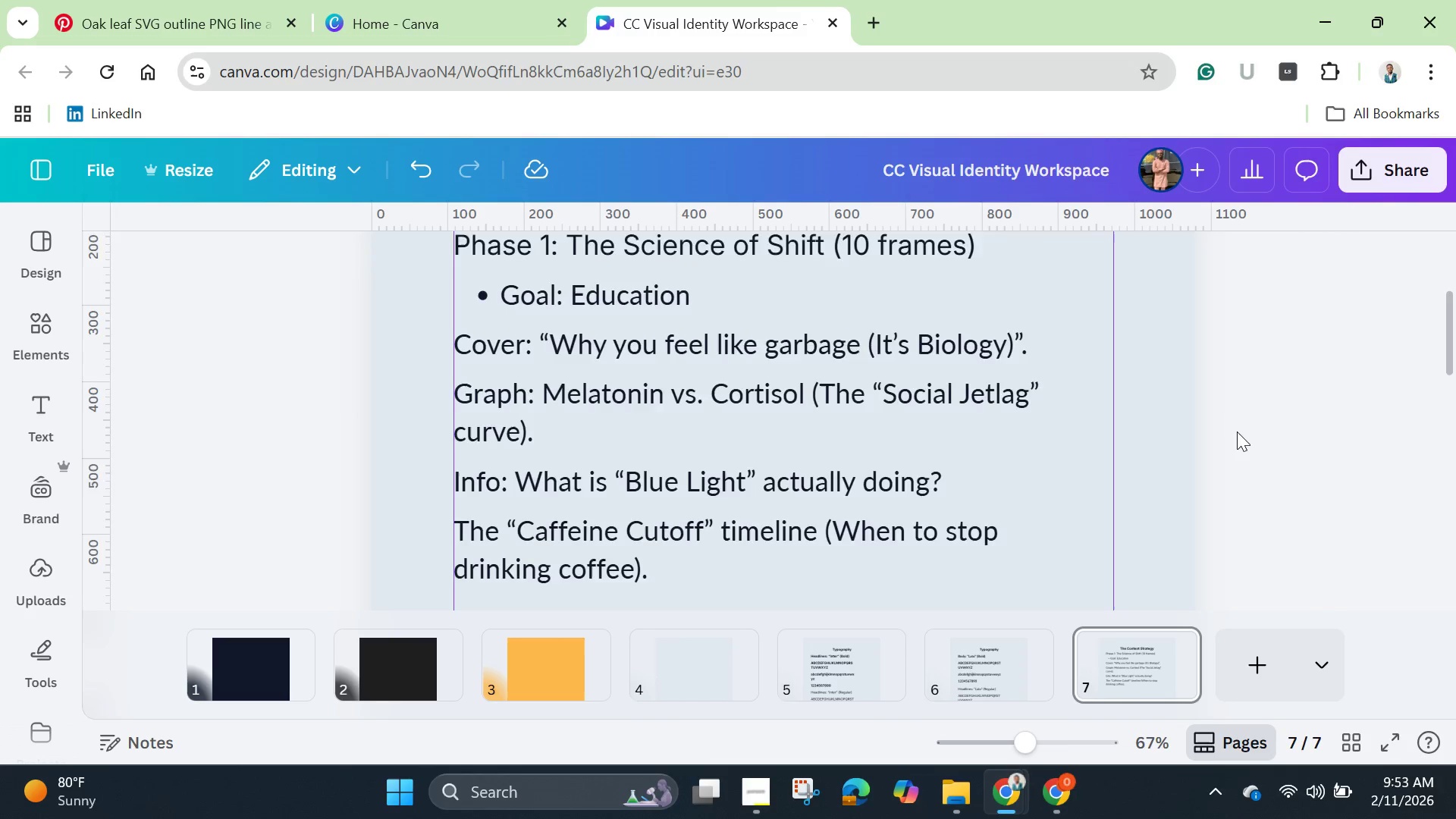 
scroll: coordinate [1237, 431], scroll_direction: down, amount: 2.0
 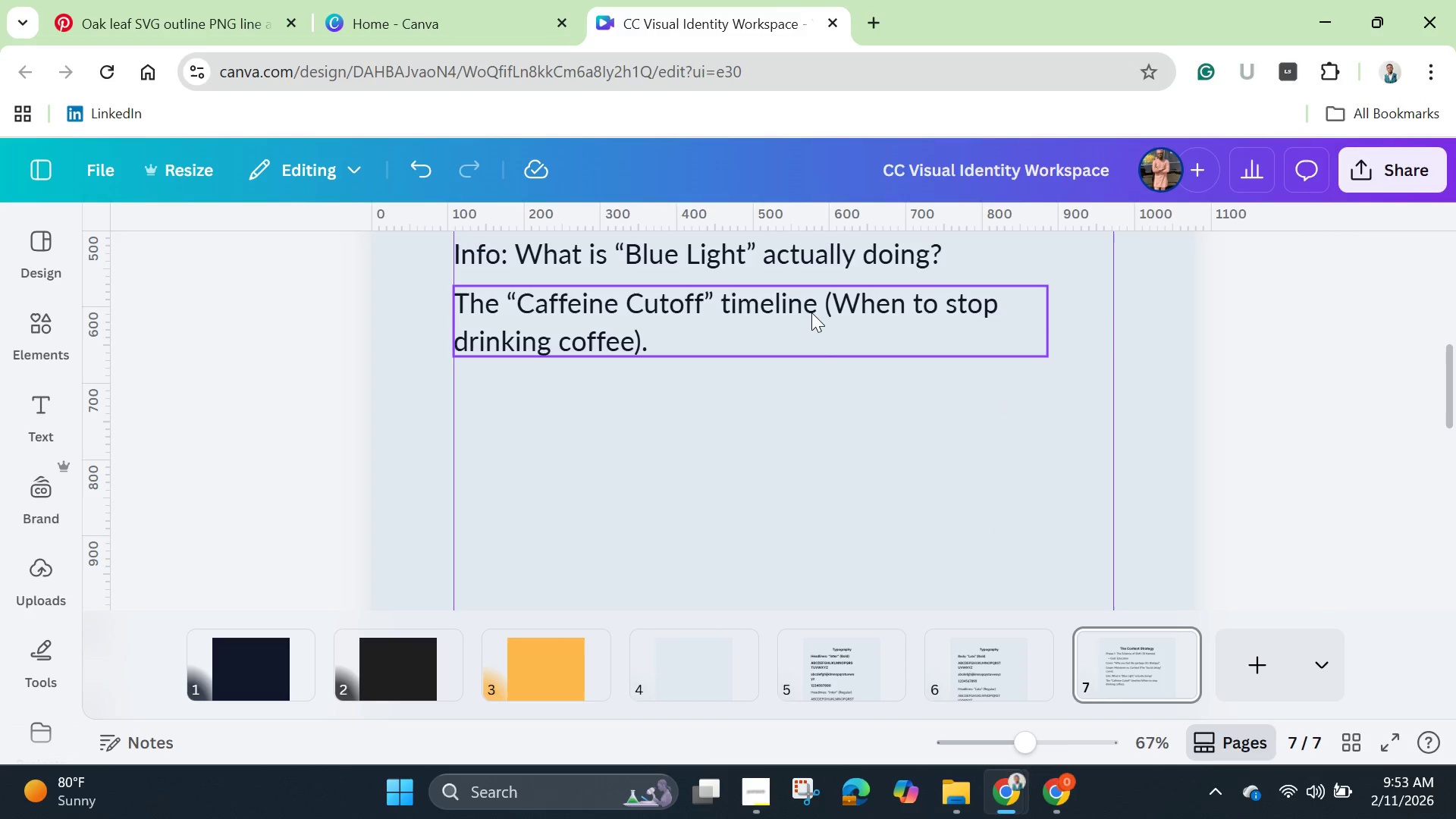 
left_click([811, 309])
 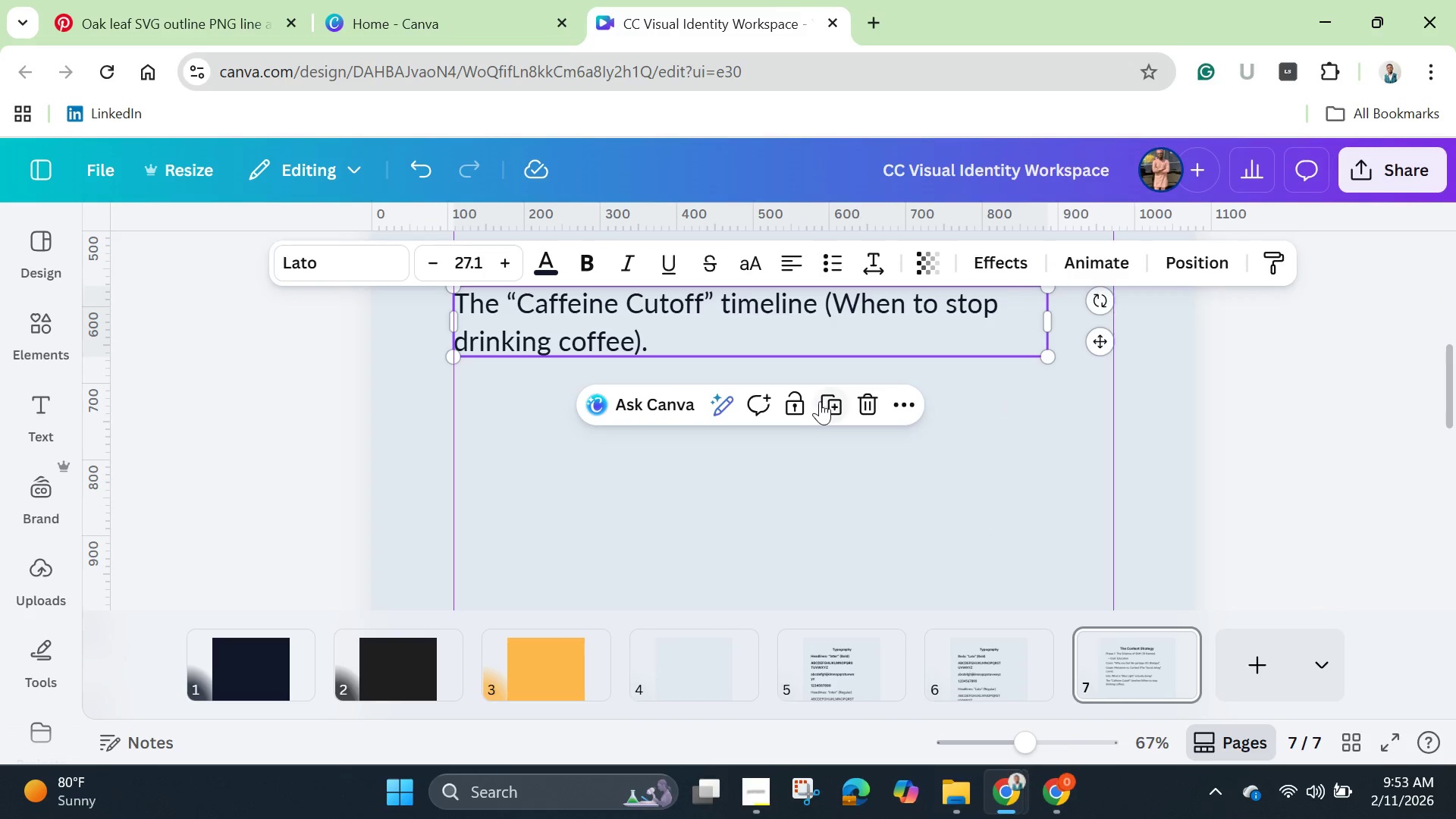 
left_click([827, 402])
 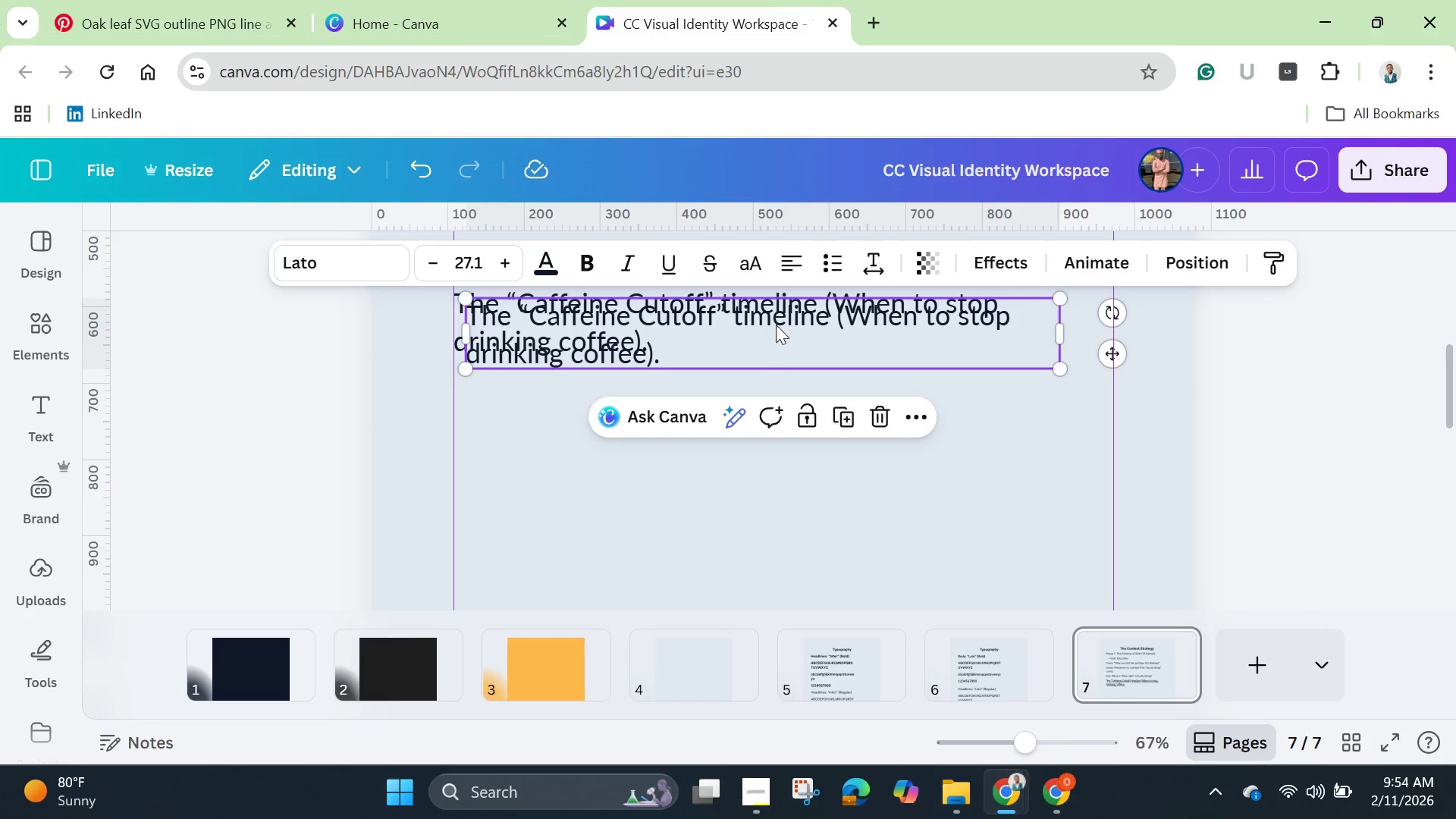 
left_click_drag(start_coordinate=[776, 325], to_coordinate=[762, 397])
 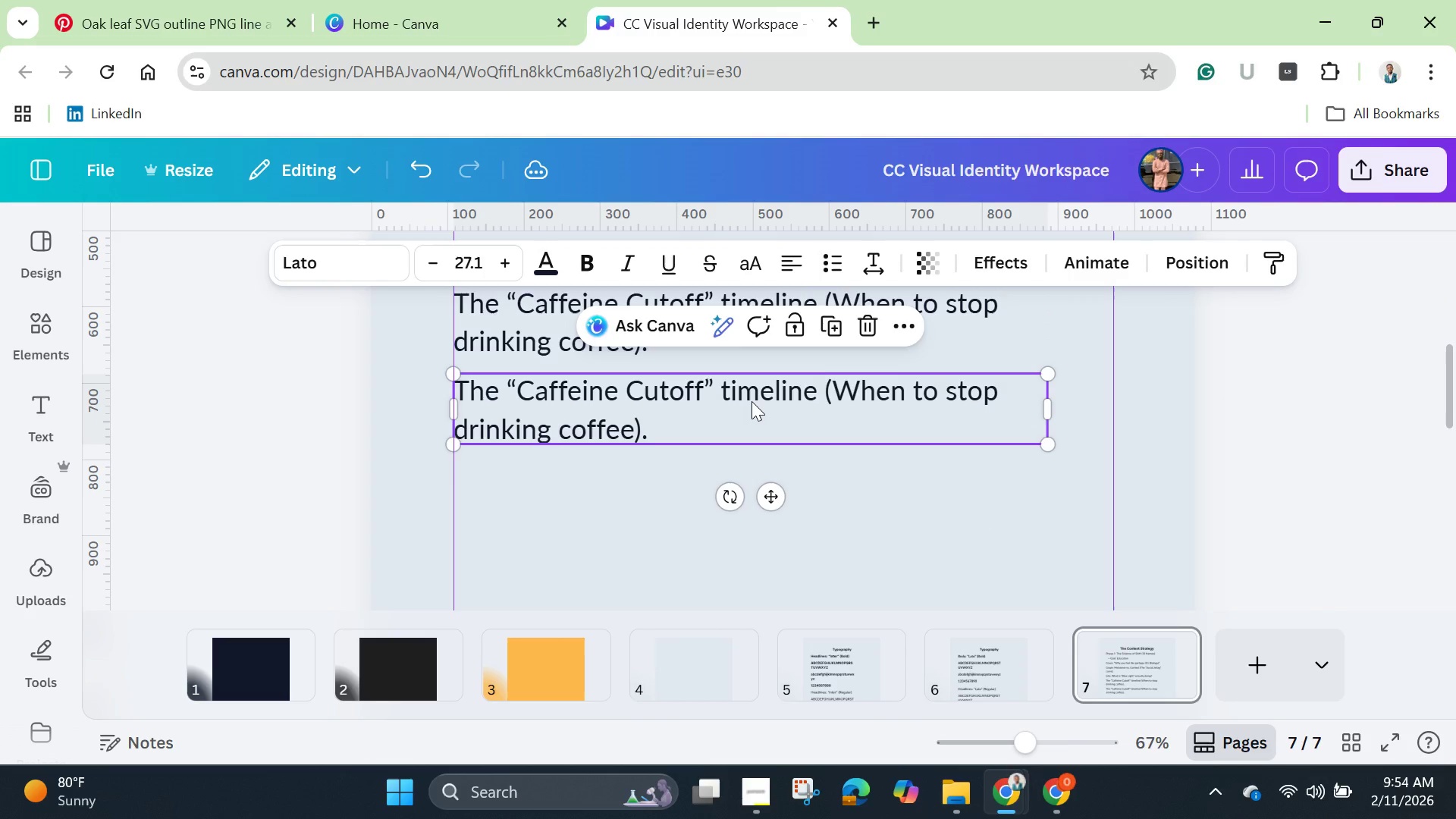 
left_click([752, 401])
 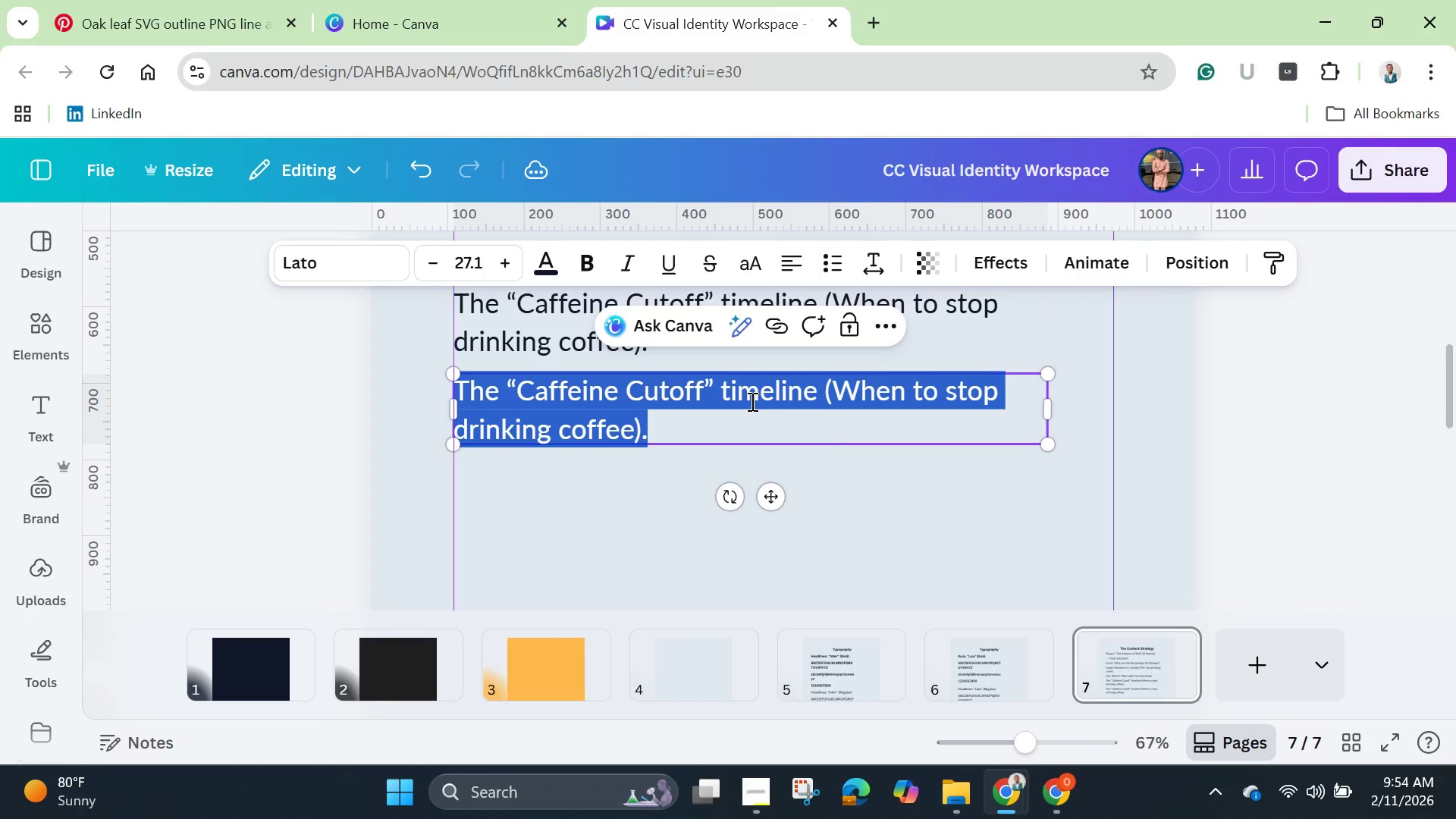 
key(Backspace)
type(Meal Timing )
key(Backspace)
key(Backspace)
key(Backspace)
key(Backspace)
key(Backspace)
key(Backspace)
key(Backspace)
type(timing for nights sh)
key(Backspace)
key(Backspace)
key(Backspace)
key(Backspace)
type( shifts.)
 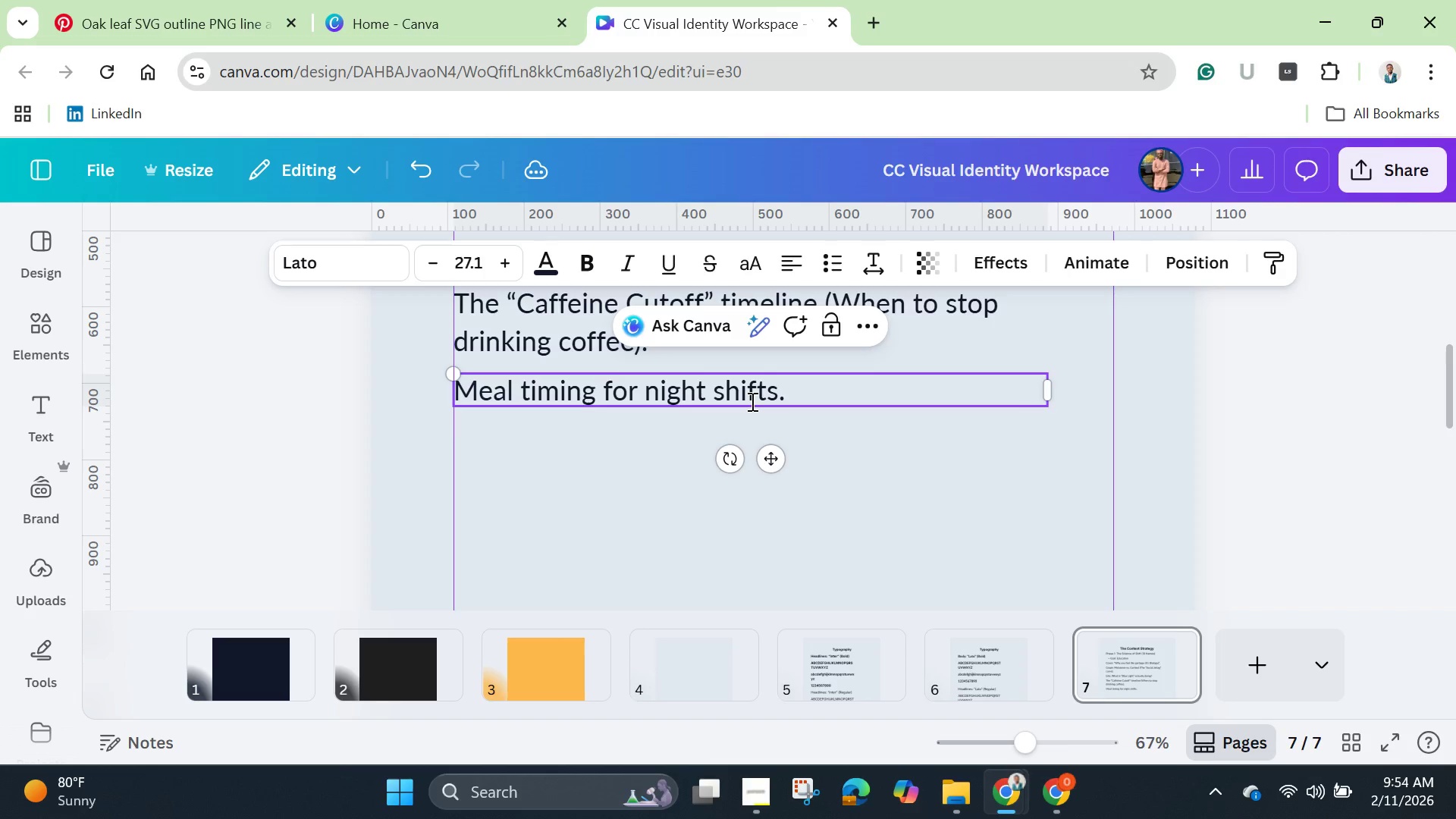 
left_click([1299, 416])
 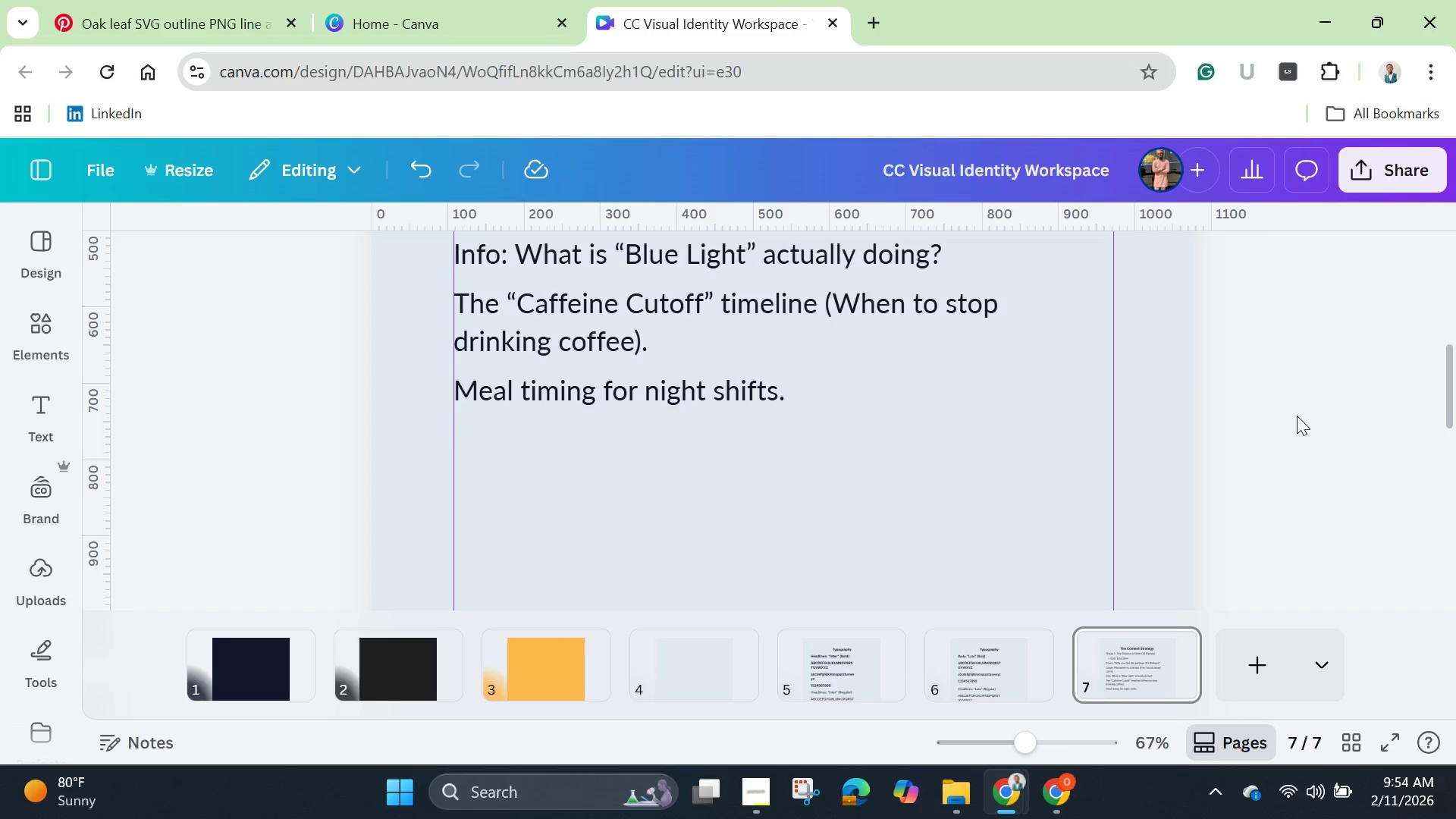 
scroll: coordinate [1298, 416], scroll_direction: up, amount: 3.0
 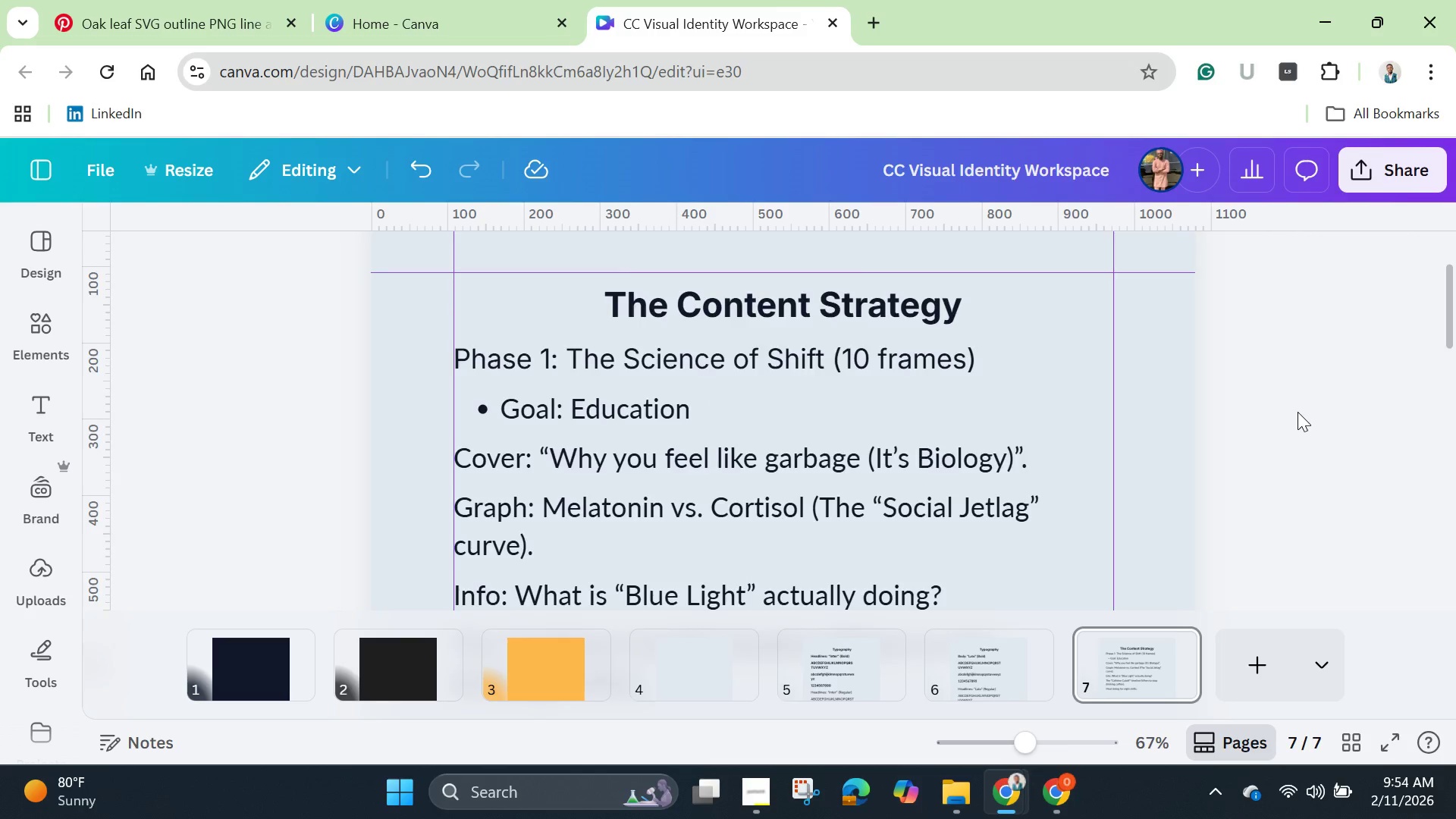 
scroll: coordinate [1298, 412], scroll_direction: down, amount: 2.0
 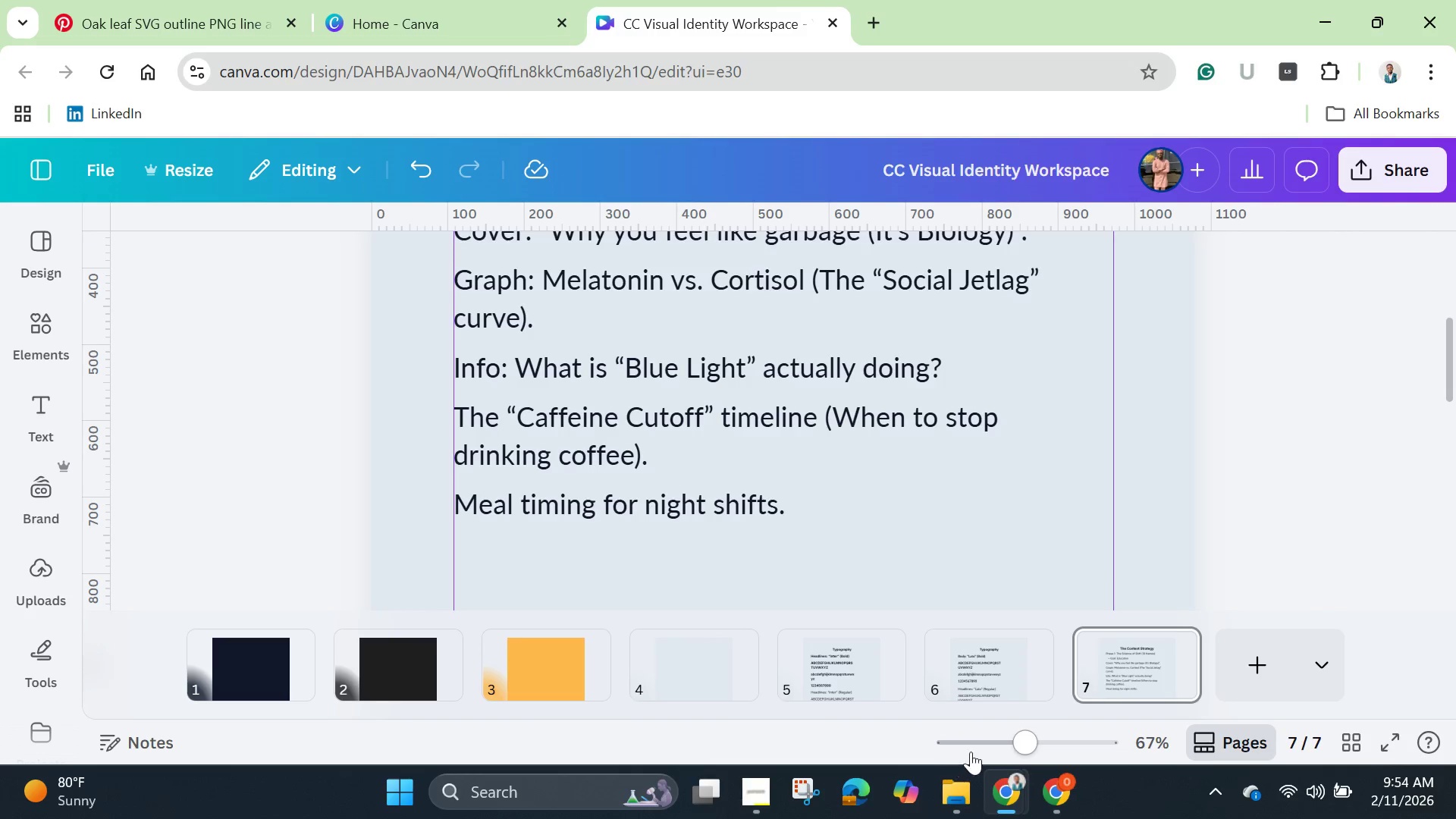 
left_click_drag(start_coordinate=[1025, 757], to_coordinate=[976, 761])
 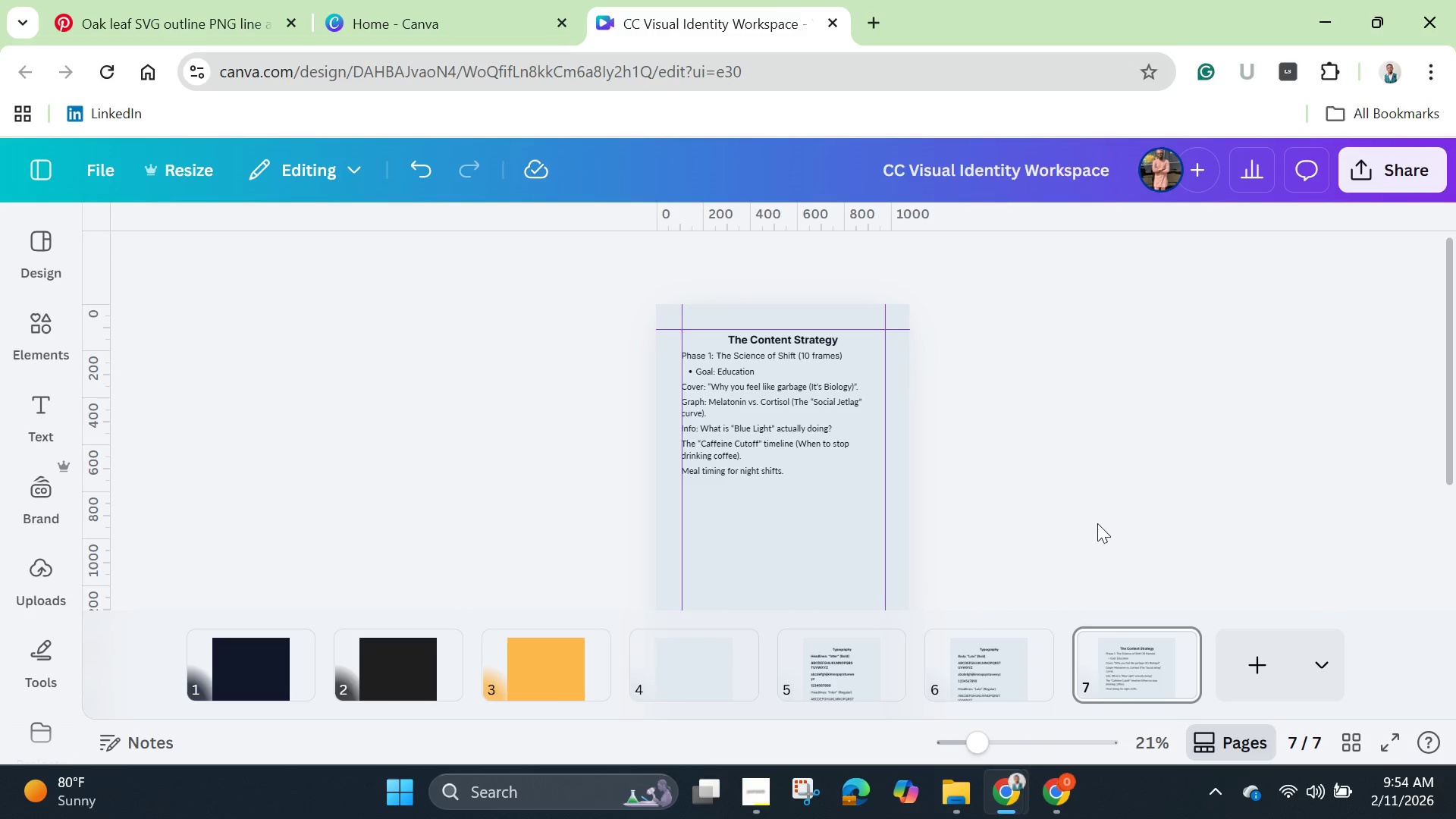 
left_click([1097, 523])
 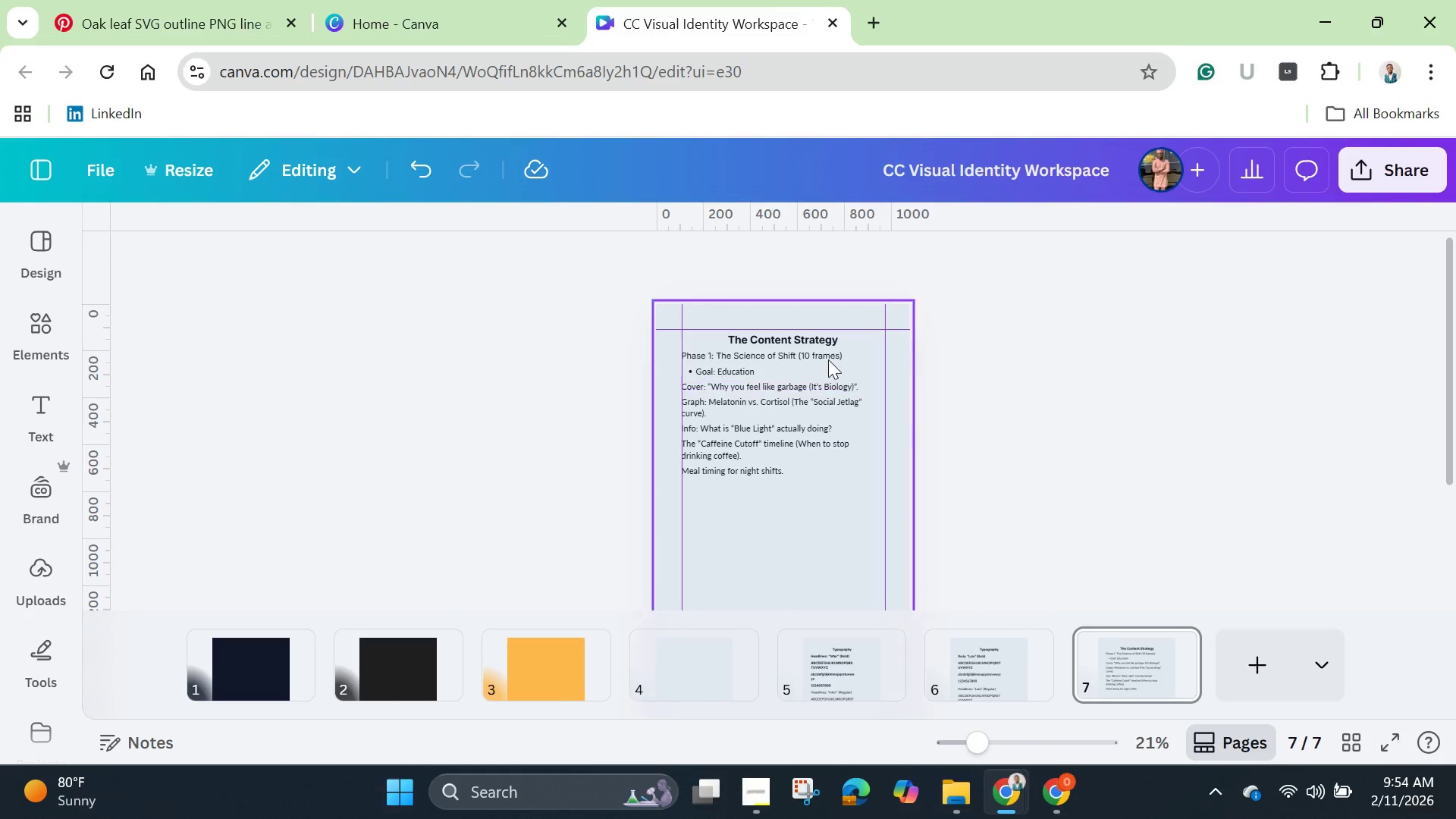 
left_click([822, 352])
 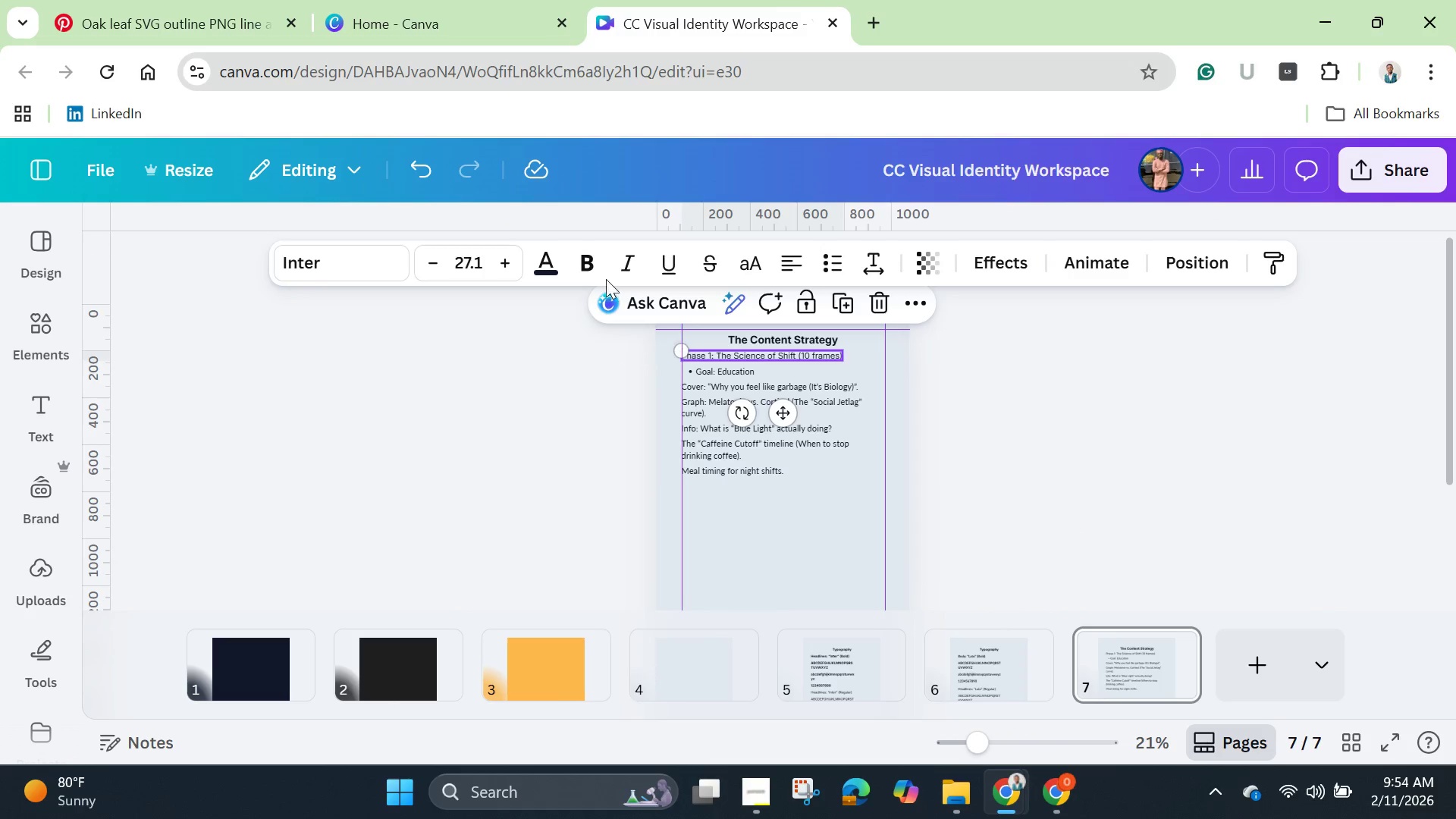 
left_click([592, 271])
 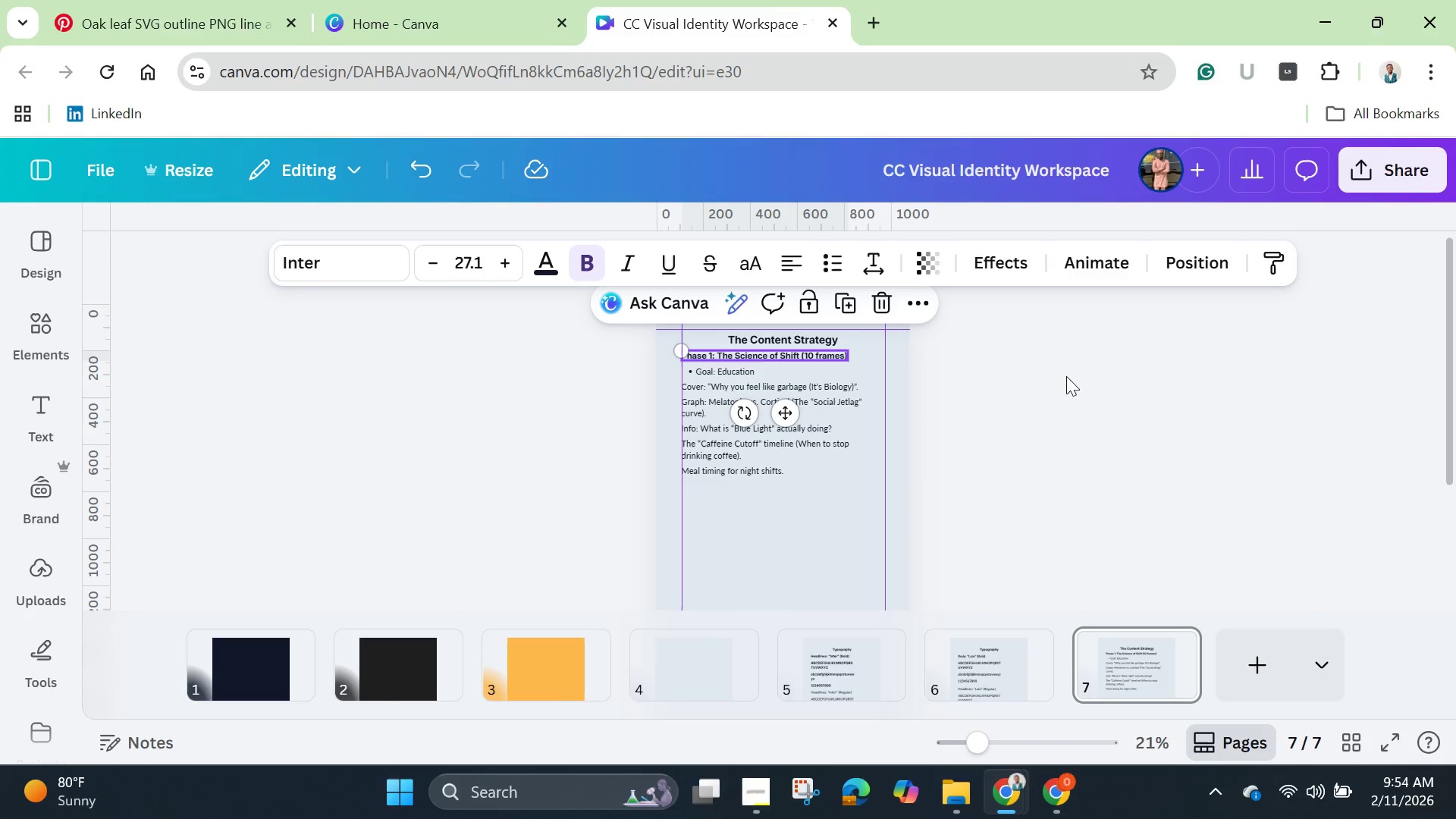 
left_click([1069, 391])
 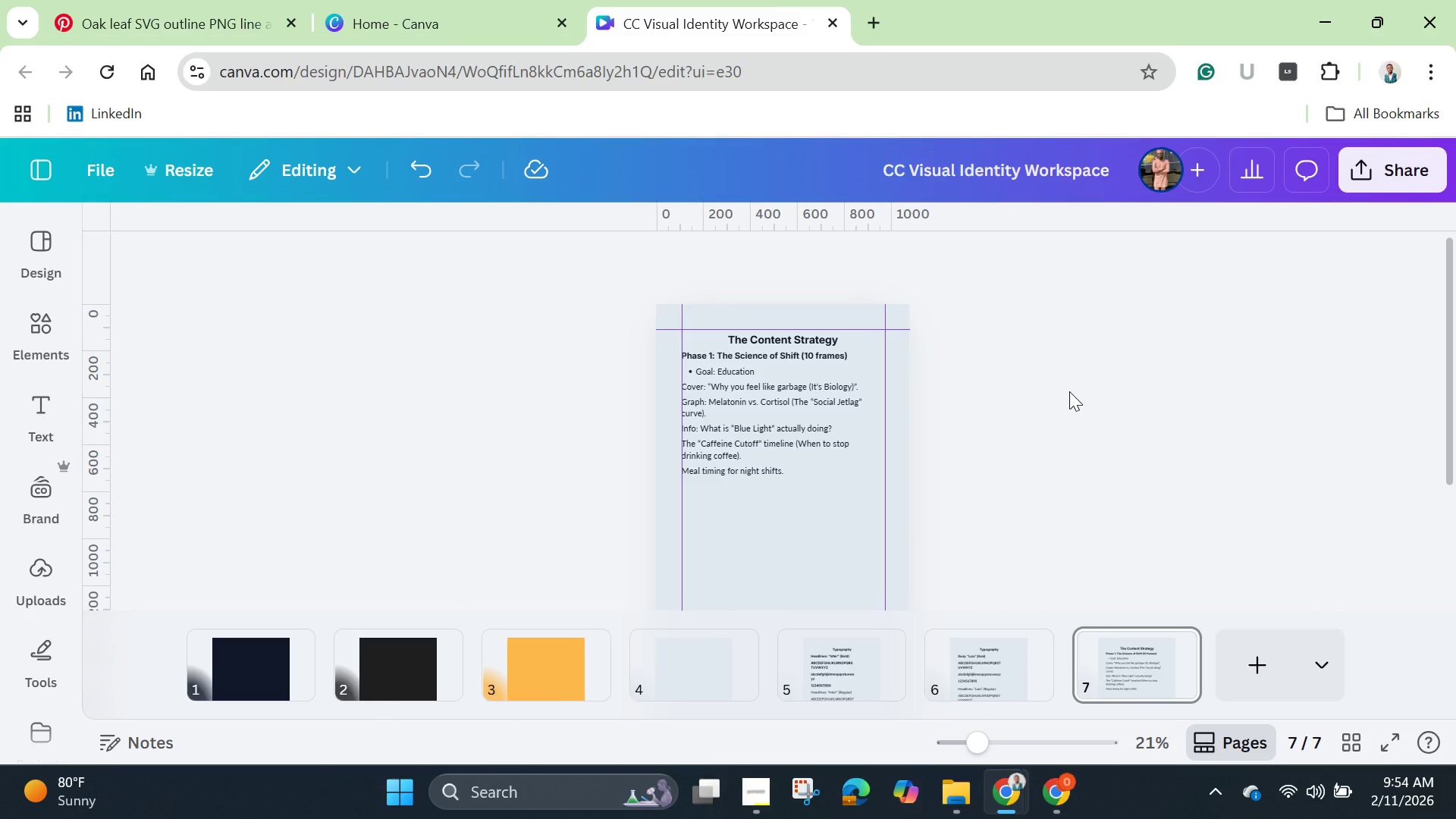 
scroll: coordinate [1070, 400], scroll_direction: down, amount: 4.0
 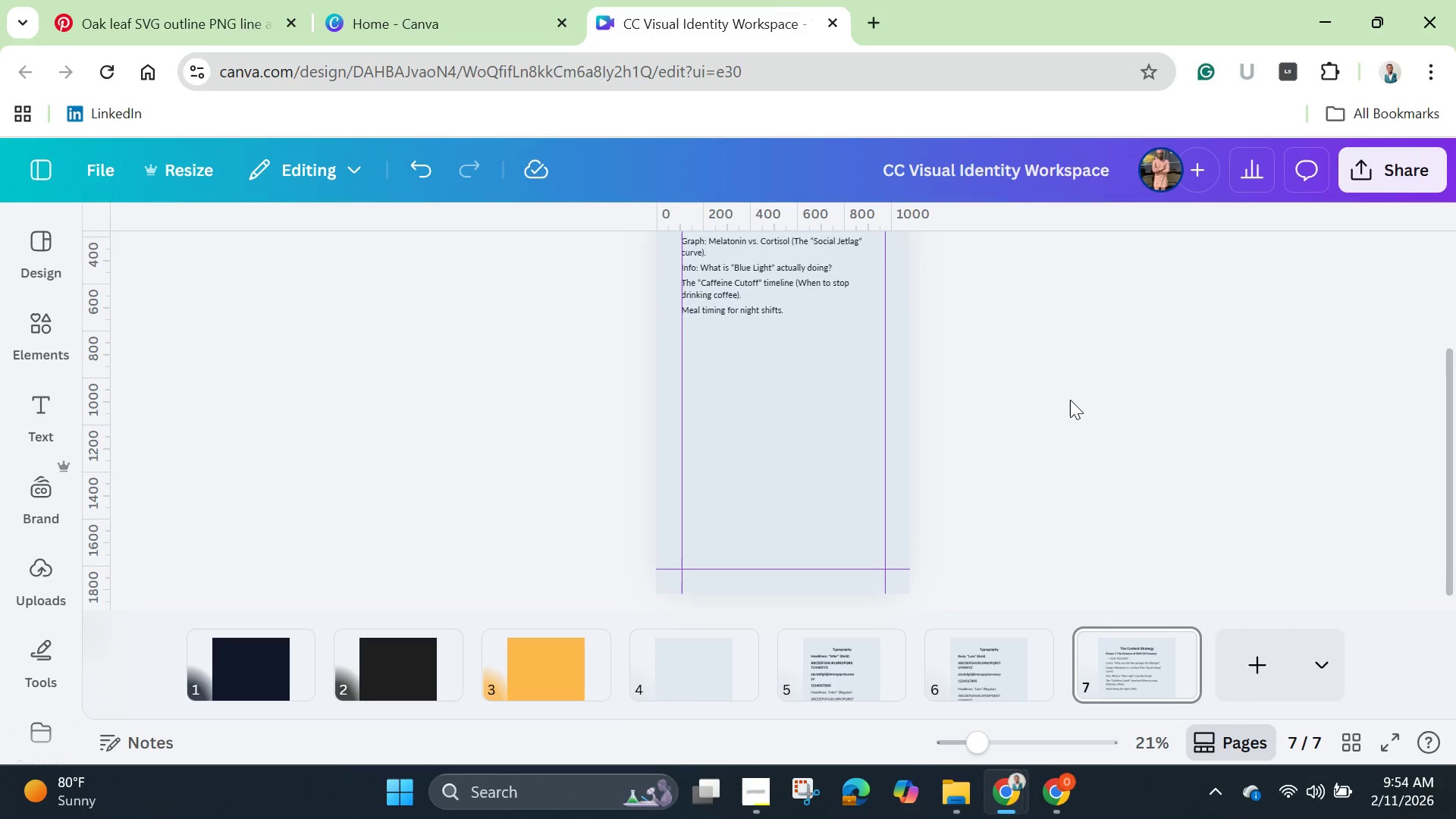 
scroll: coordinate [1070, 400], scroll_direction: up, amount: 4.0
 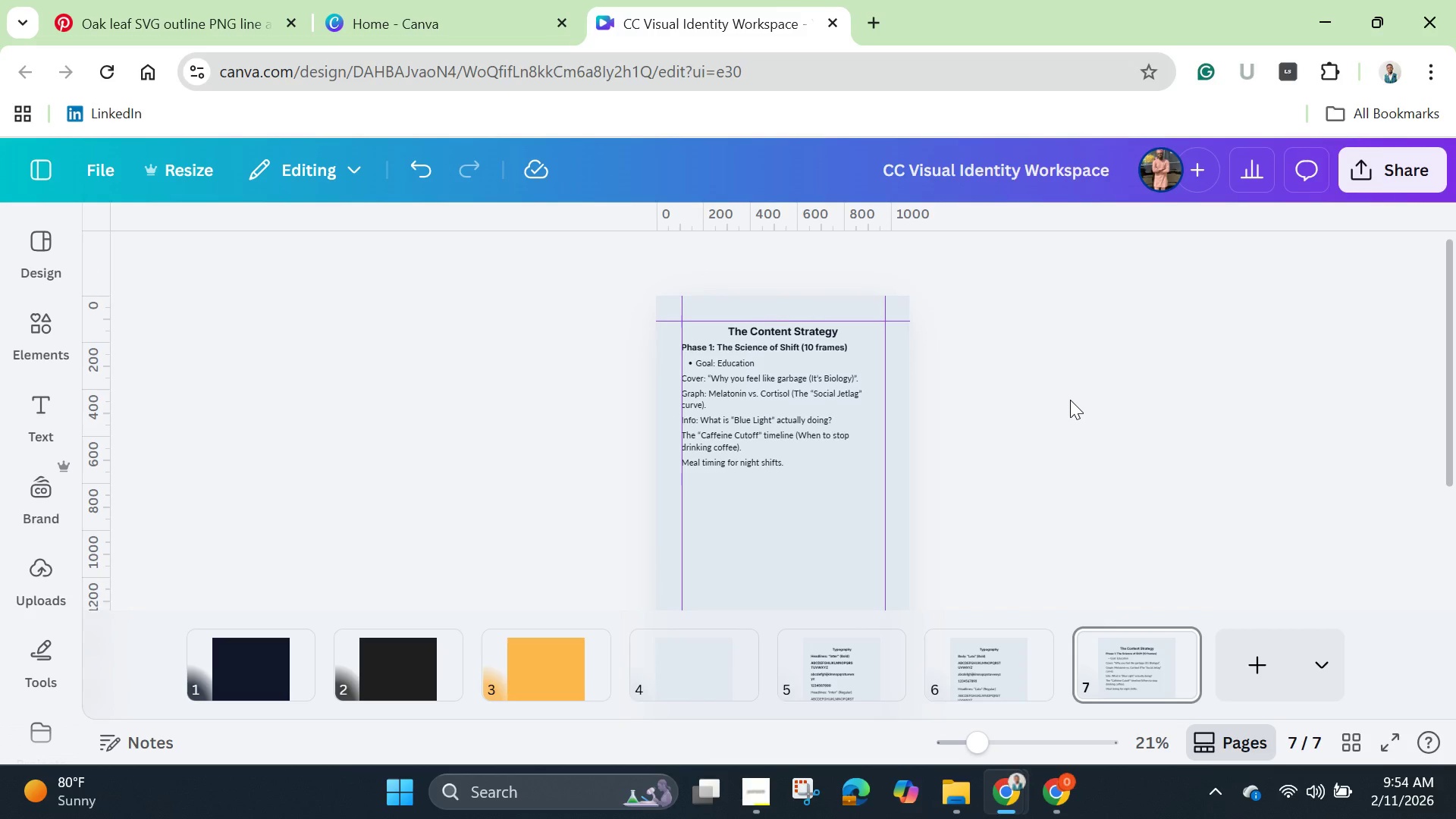 
scroll: coordinate [1070, 406], scroll_direction: down, amount: 5.0
 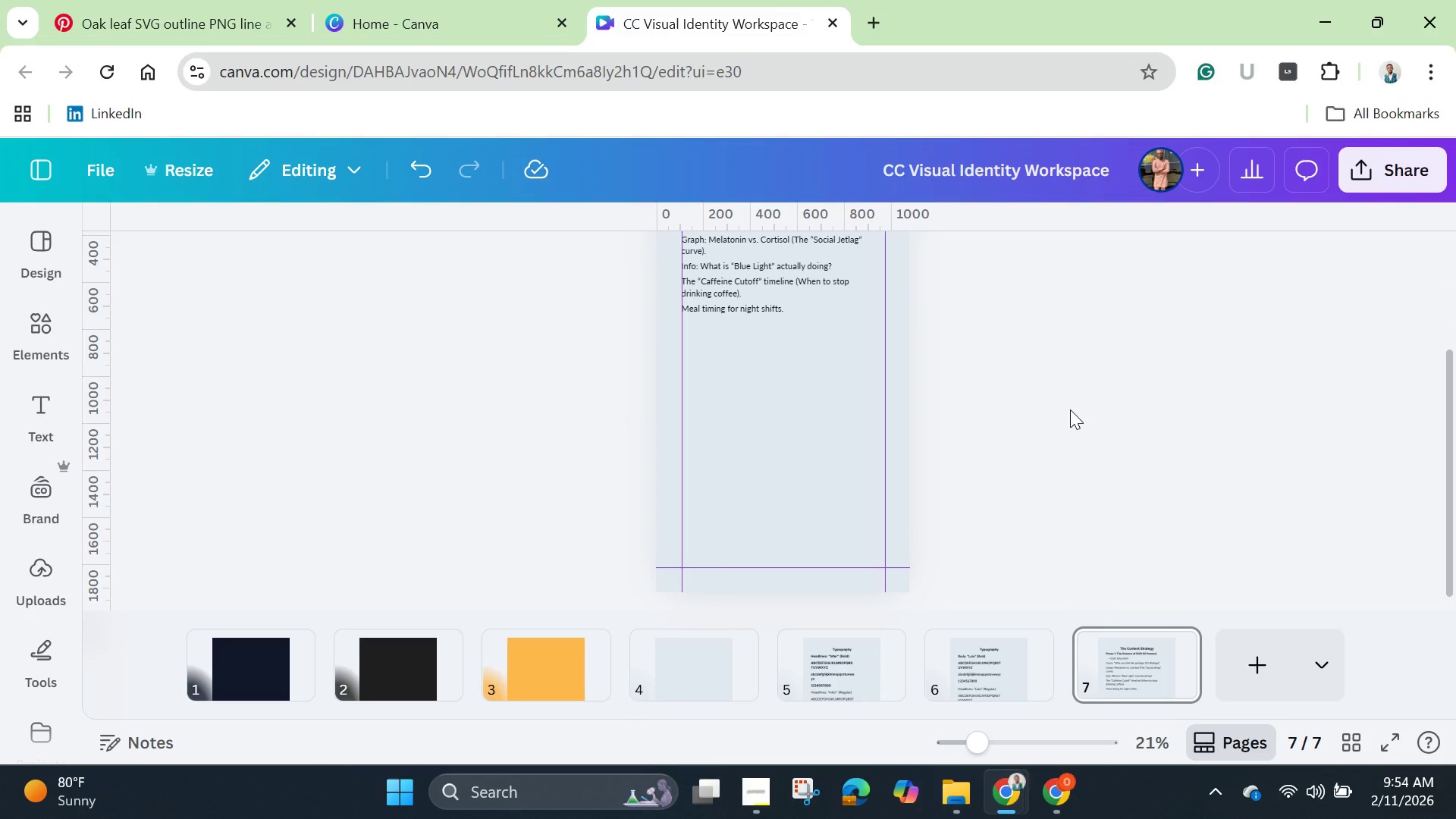 
scroll: coordinate [1070, 410], scroll_direction: up, amount: 2.0
 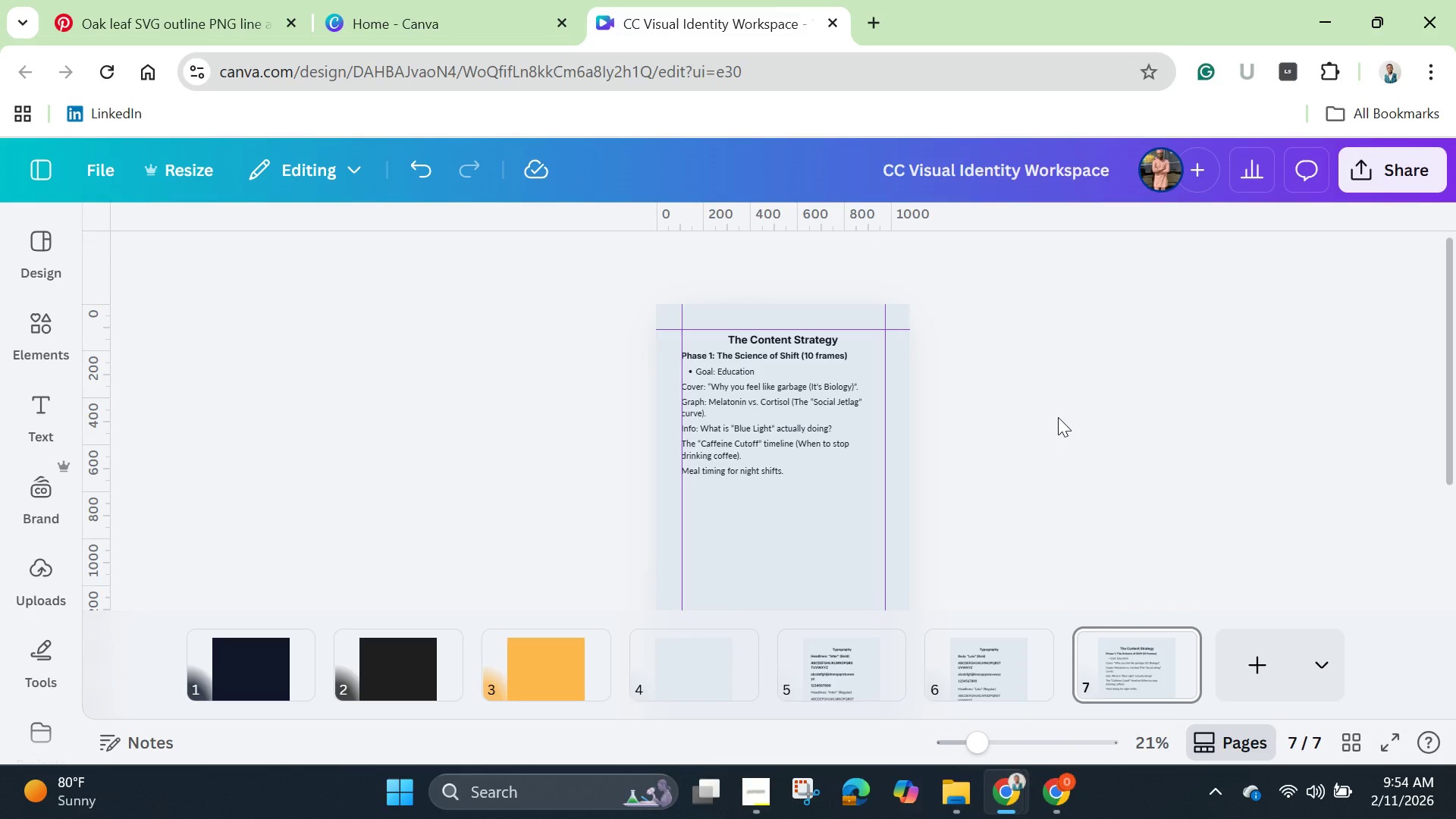 
wait(8.81)
 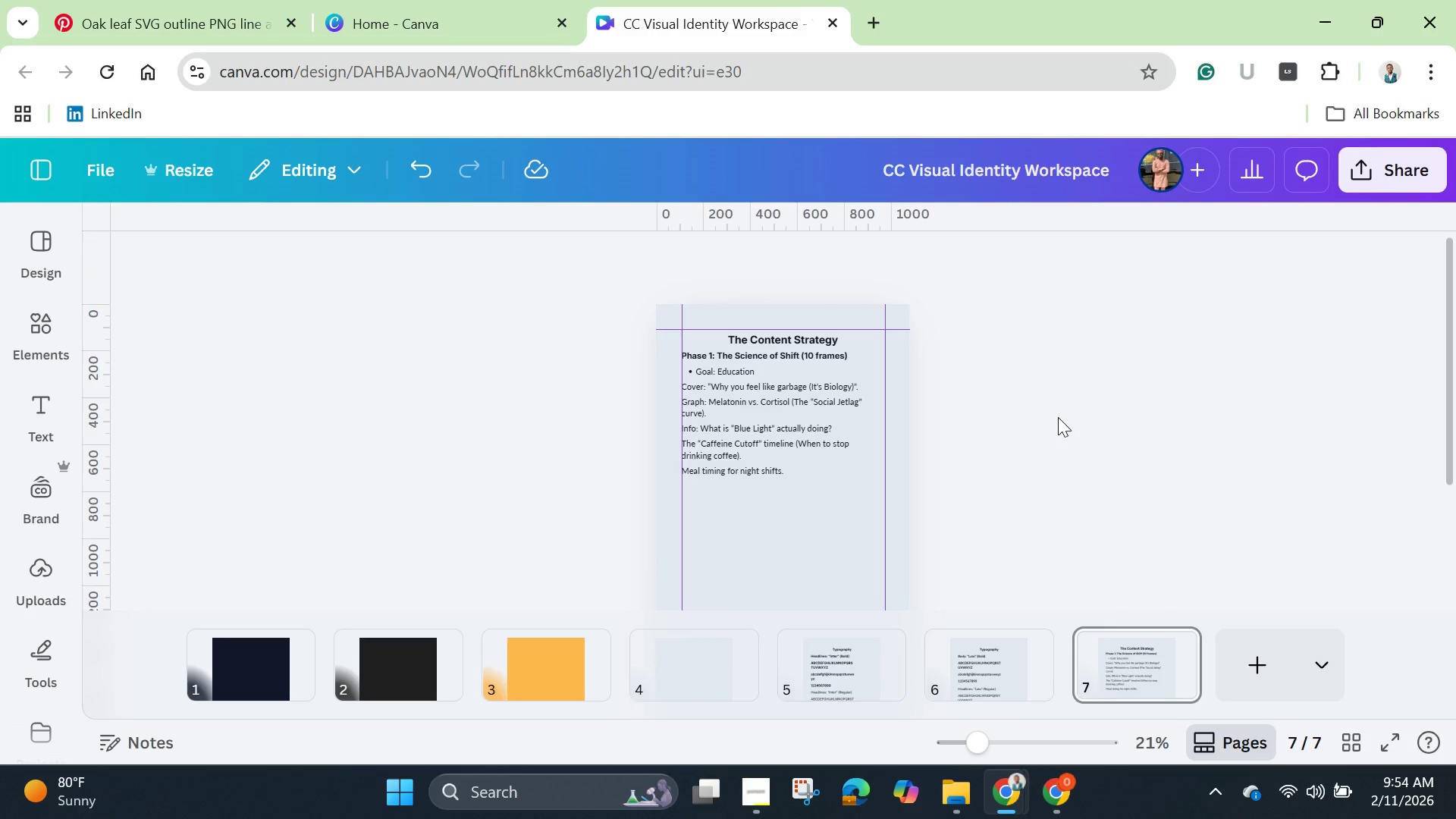 
left_click_drag(start_coordinate=[982, 741], to_coordinate=[1050, 775])
 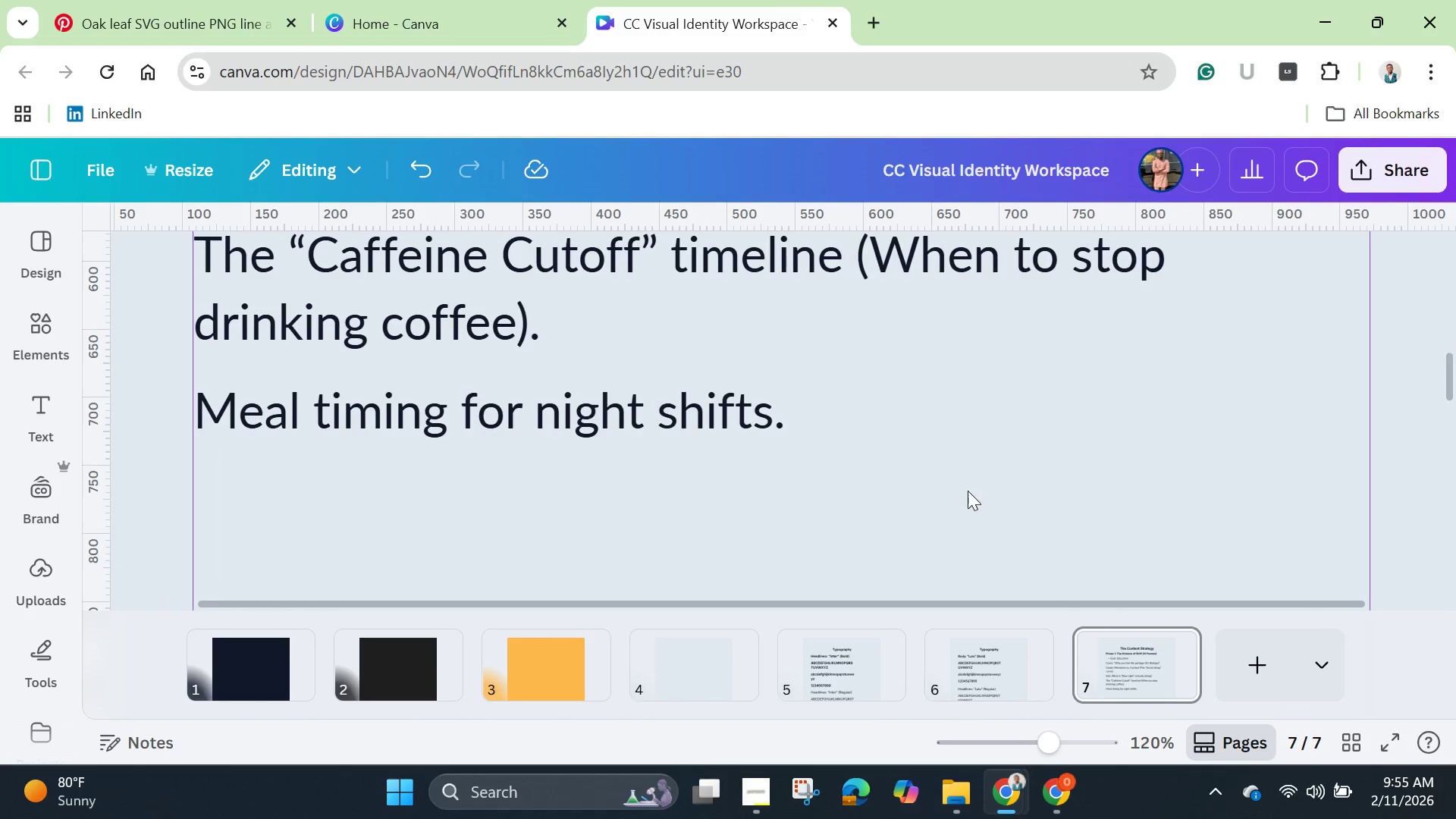 
scroll: coordinate [968, 491], scroll_direction: up, amount: 4.0
 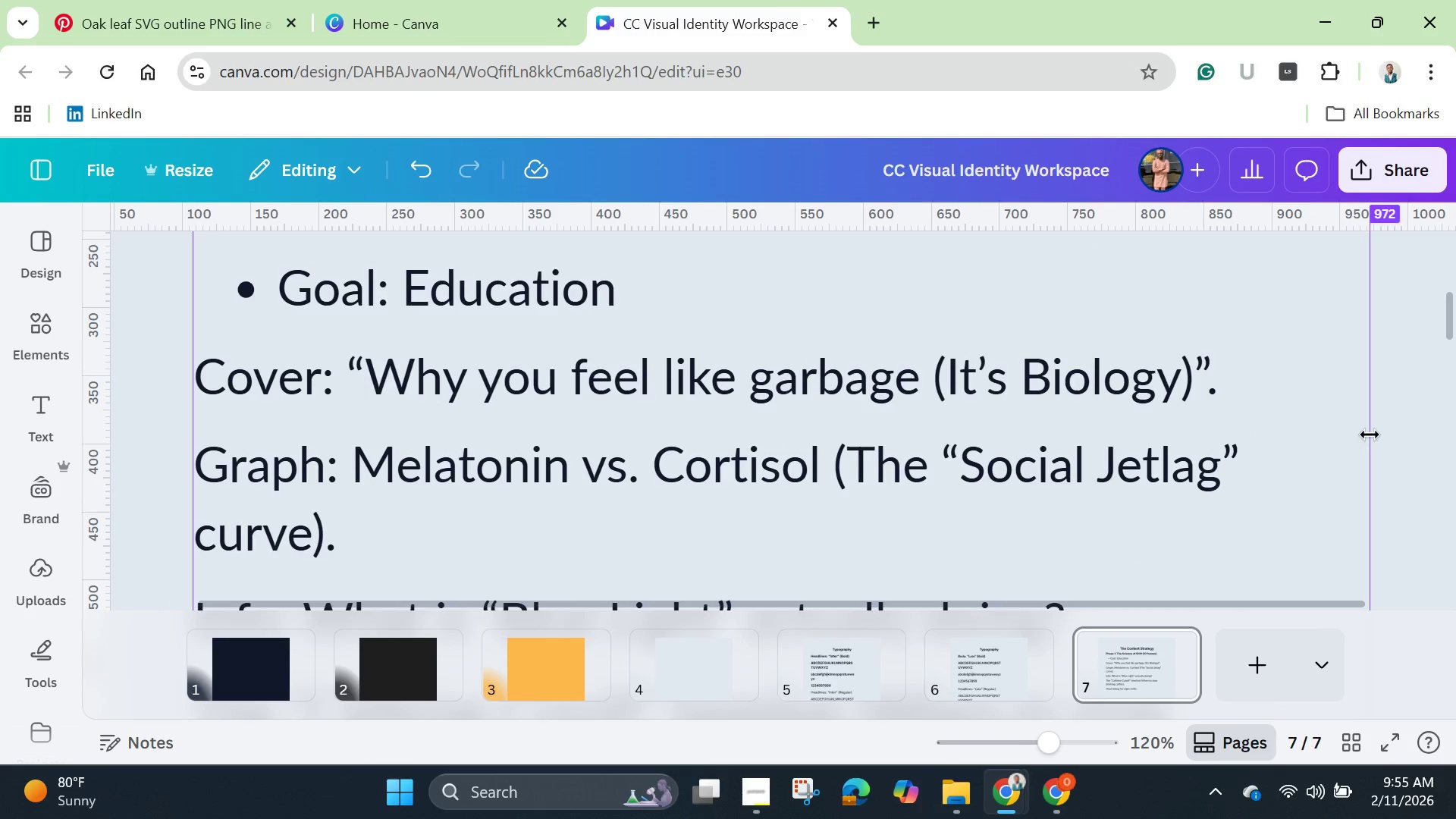 
left_click([714, 522])
 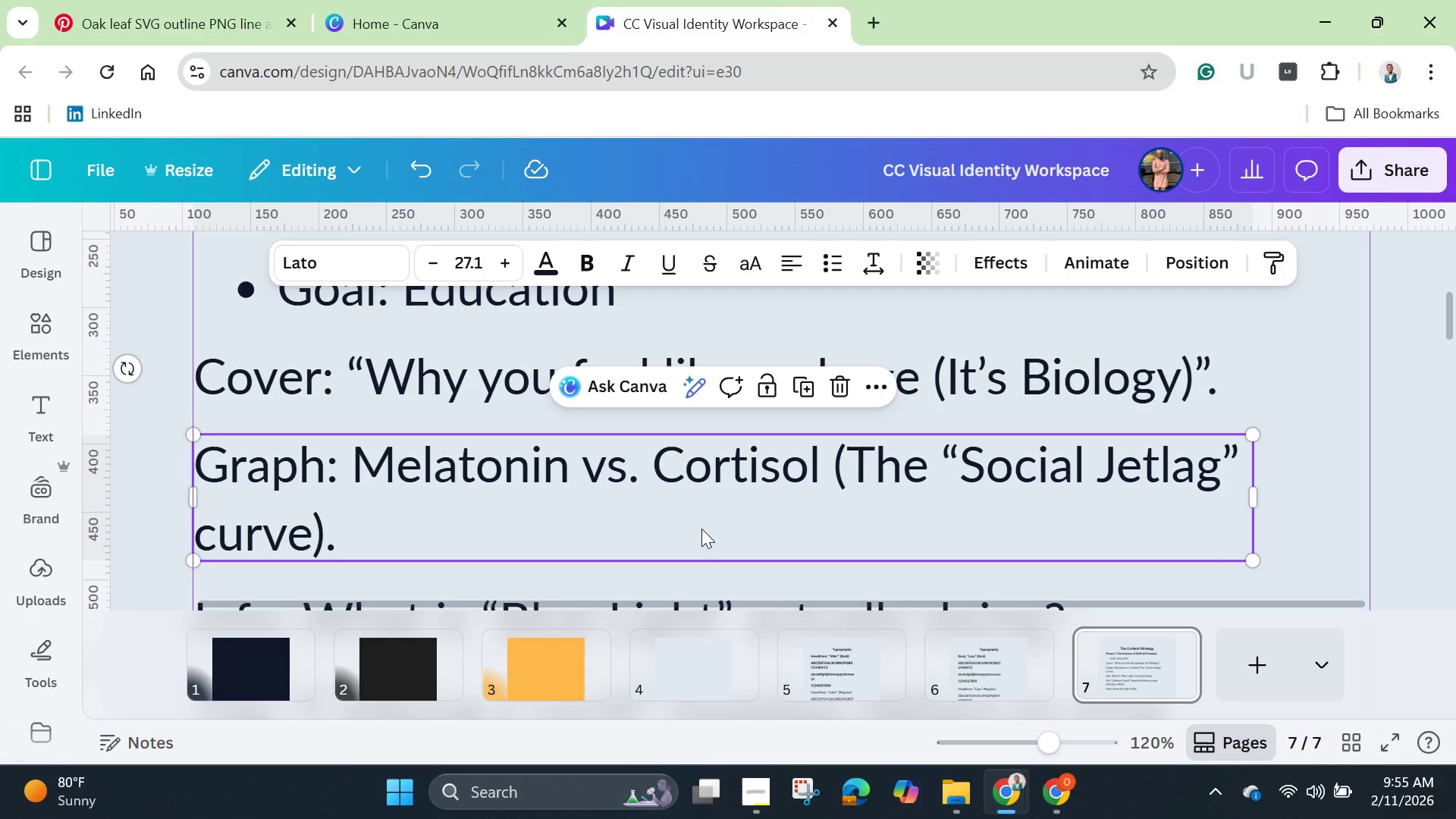 
left_click([695, 528])
 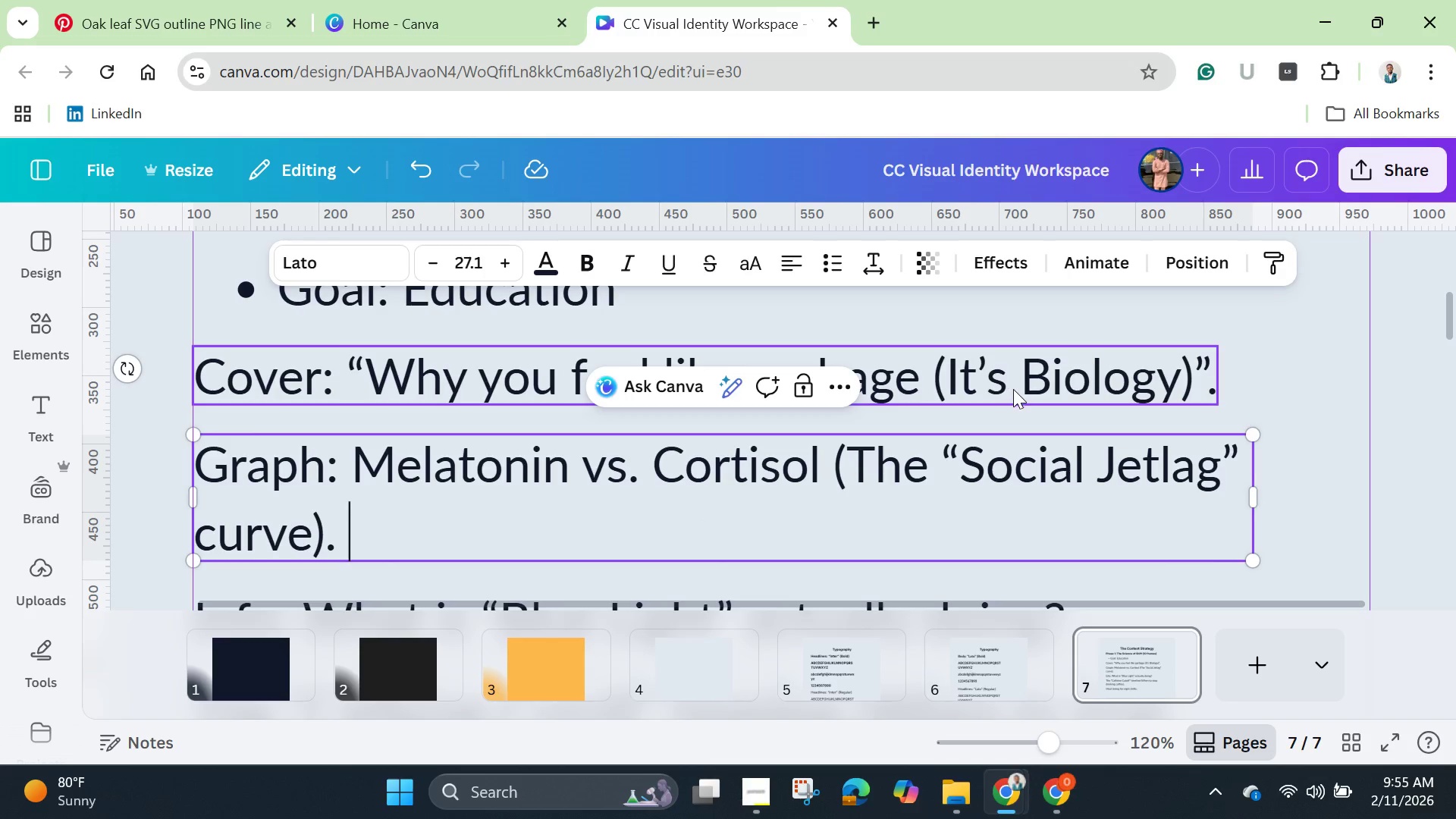 
scroll: coordinate [1015, 397], scroll_direction: up, amount: 1.0
 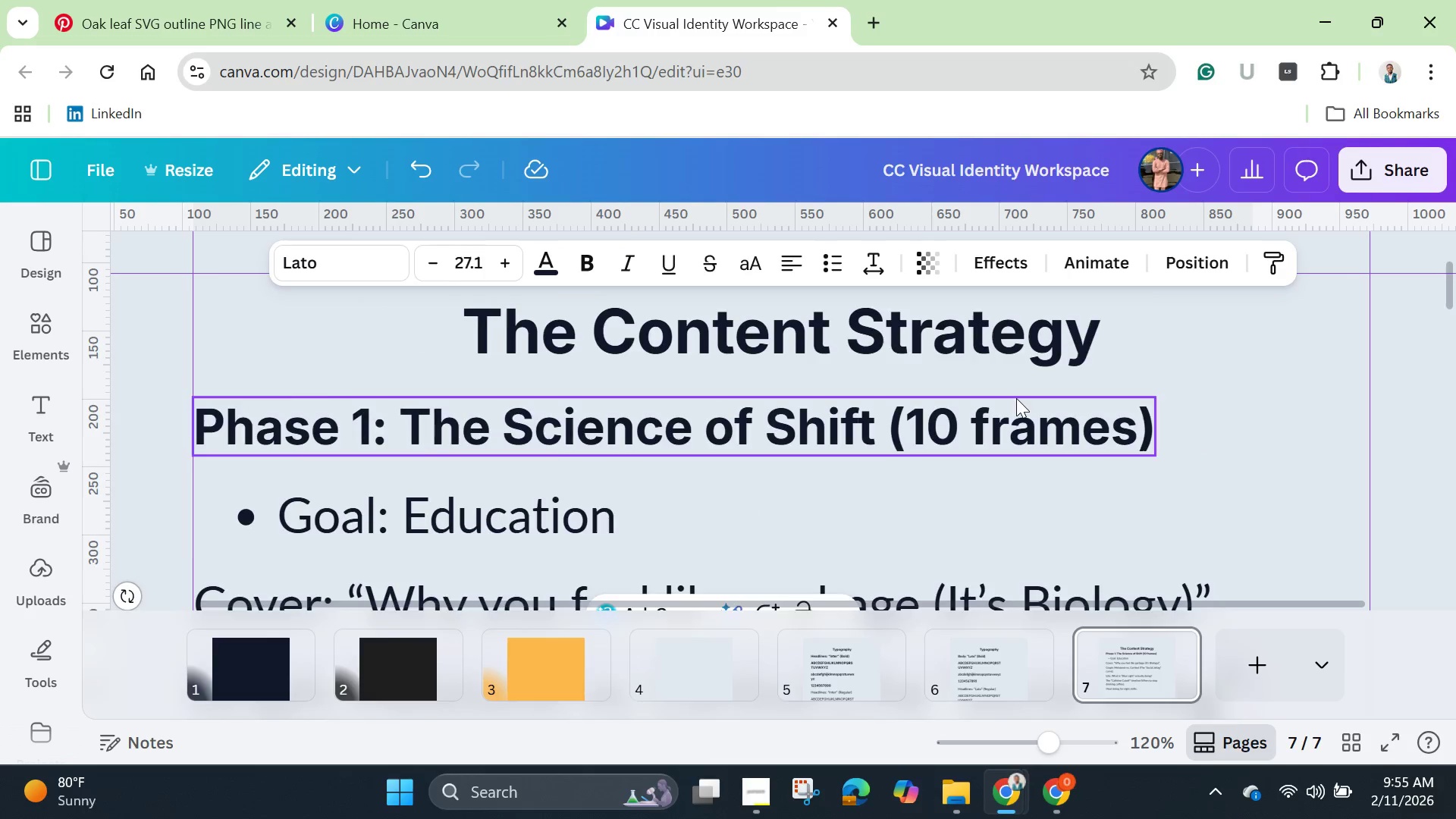 
scroll: coordinate [1016, 398], scroll_direction: down, amount: 1.0
 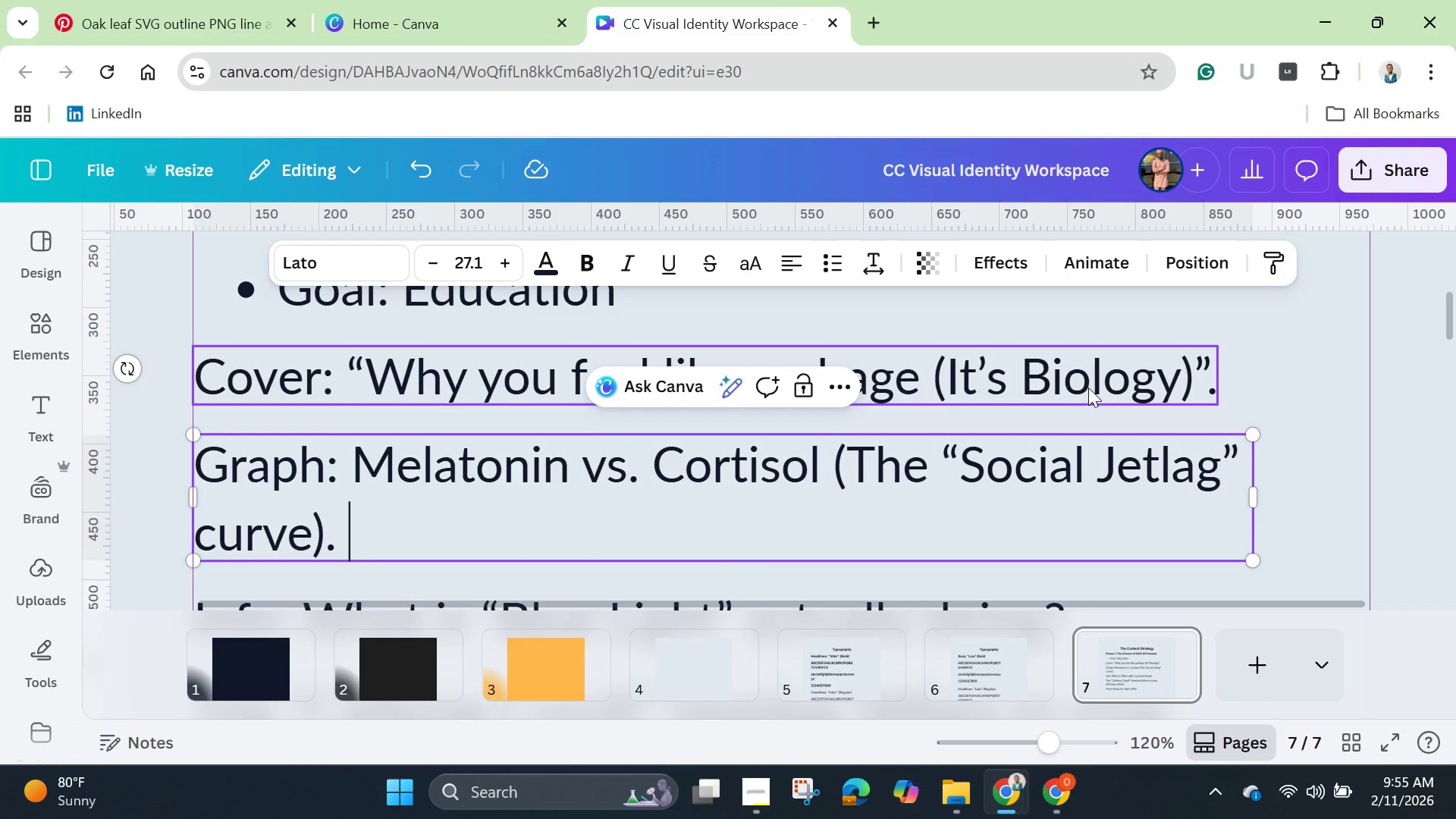 
left_click([1088, 388])
 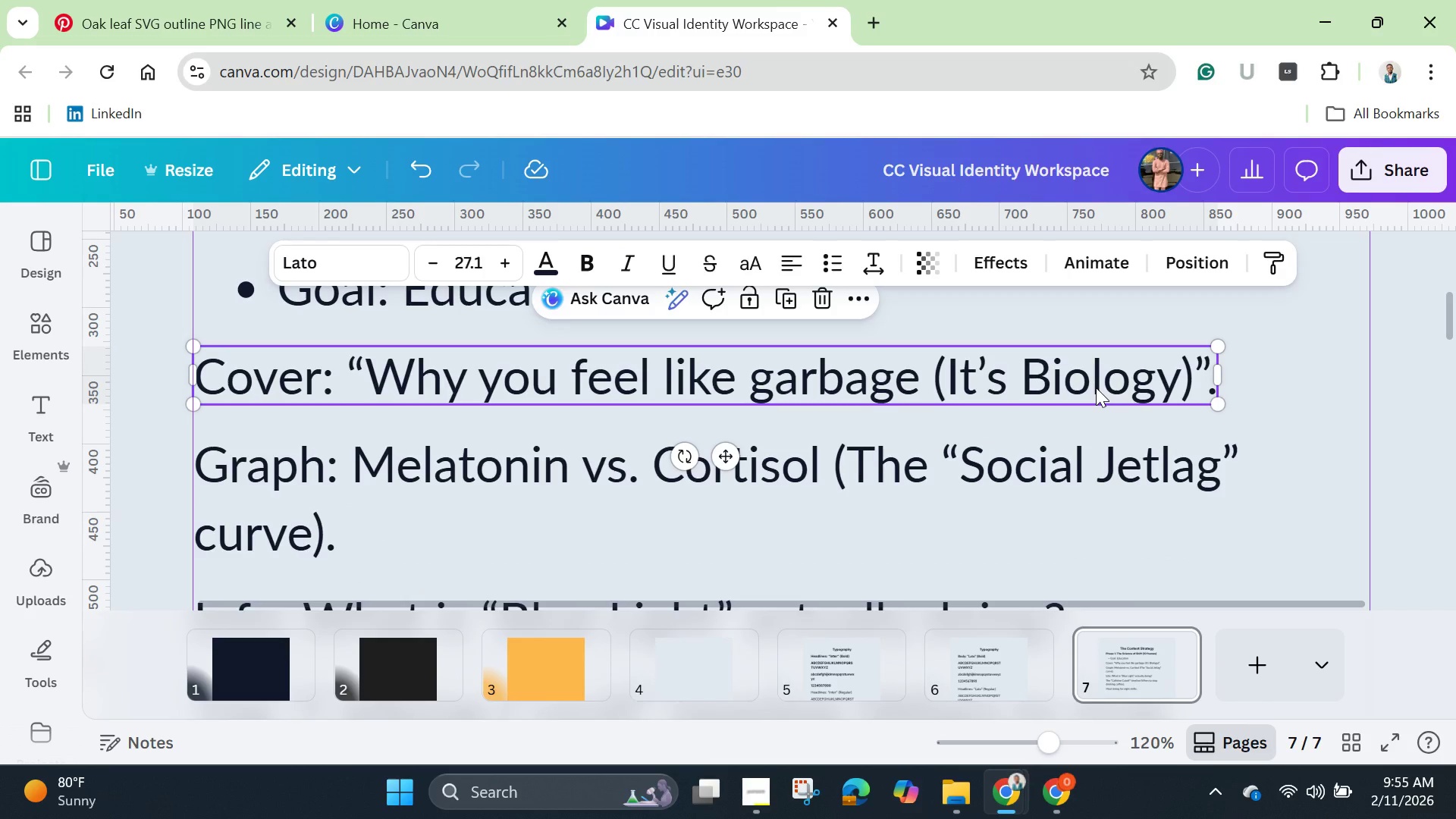 
left_click([1096, 388])
 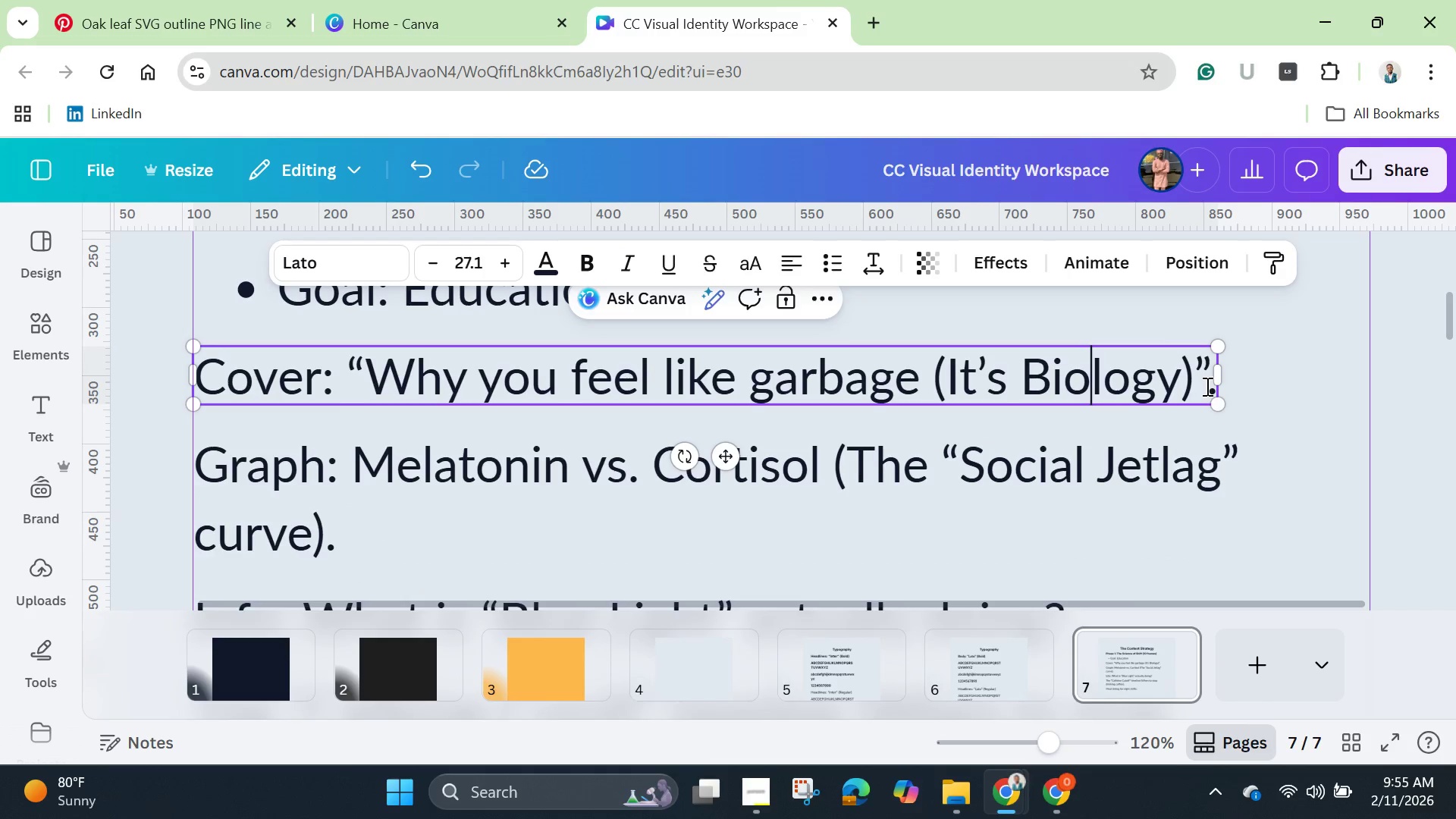 
left_click([1211, 384])
 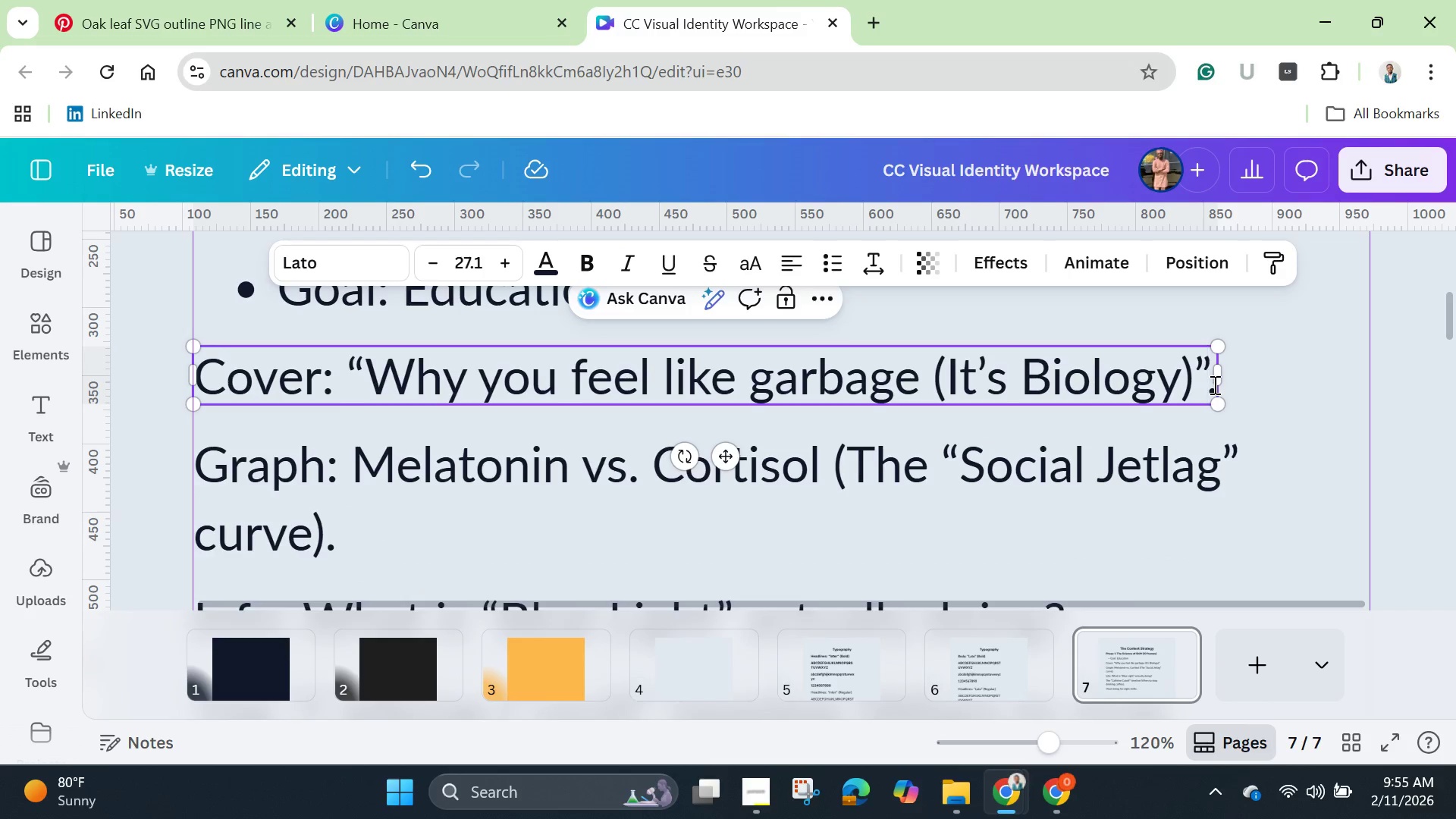 
key(Space)
 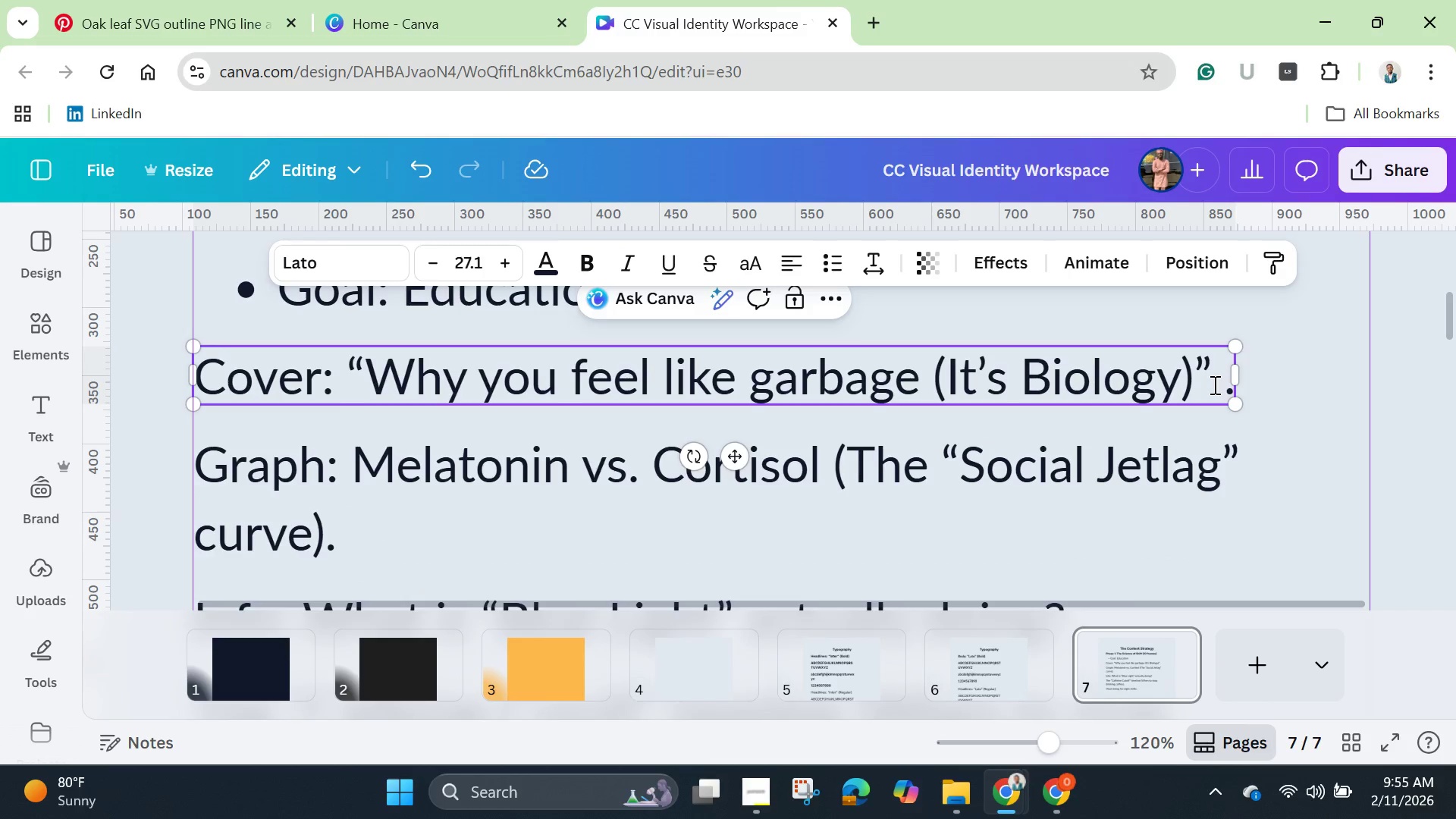 
key(0)
 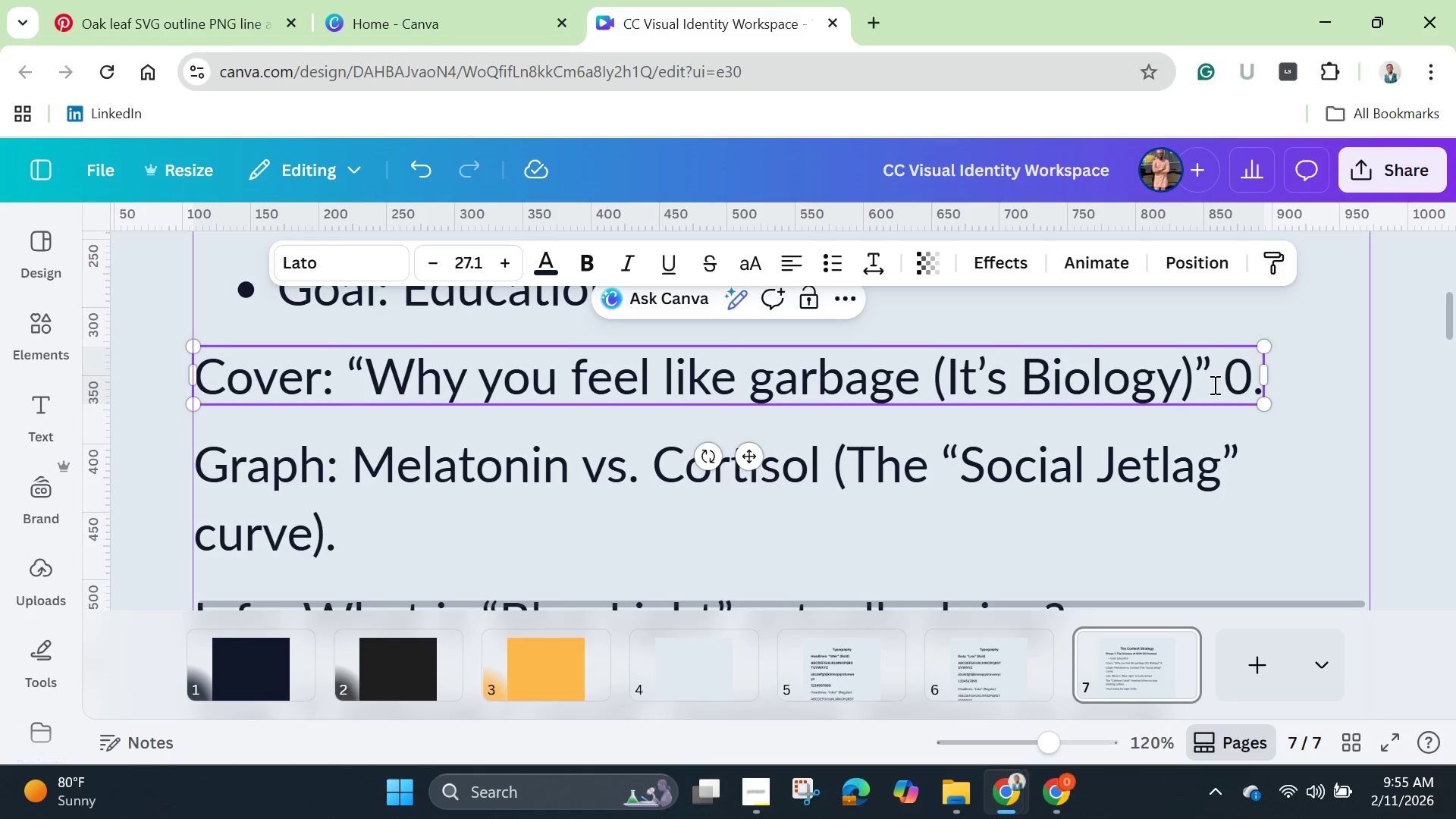 
key(Backspace)
 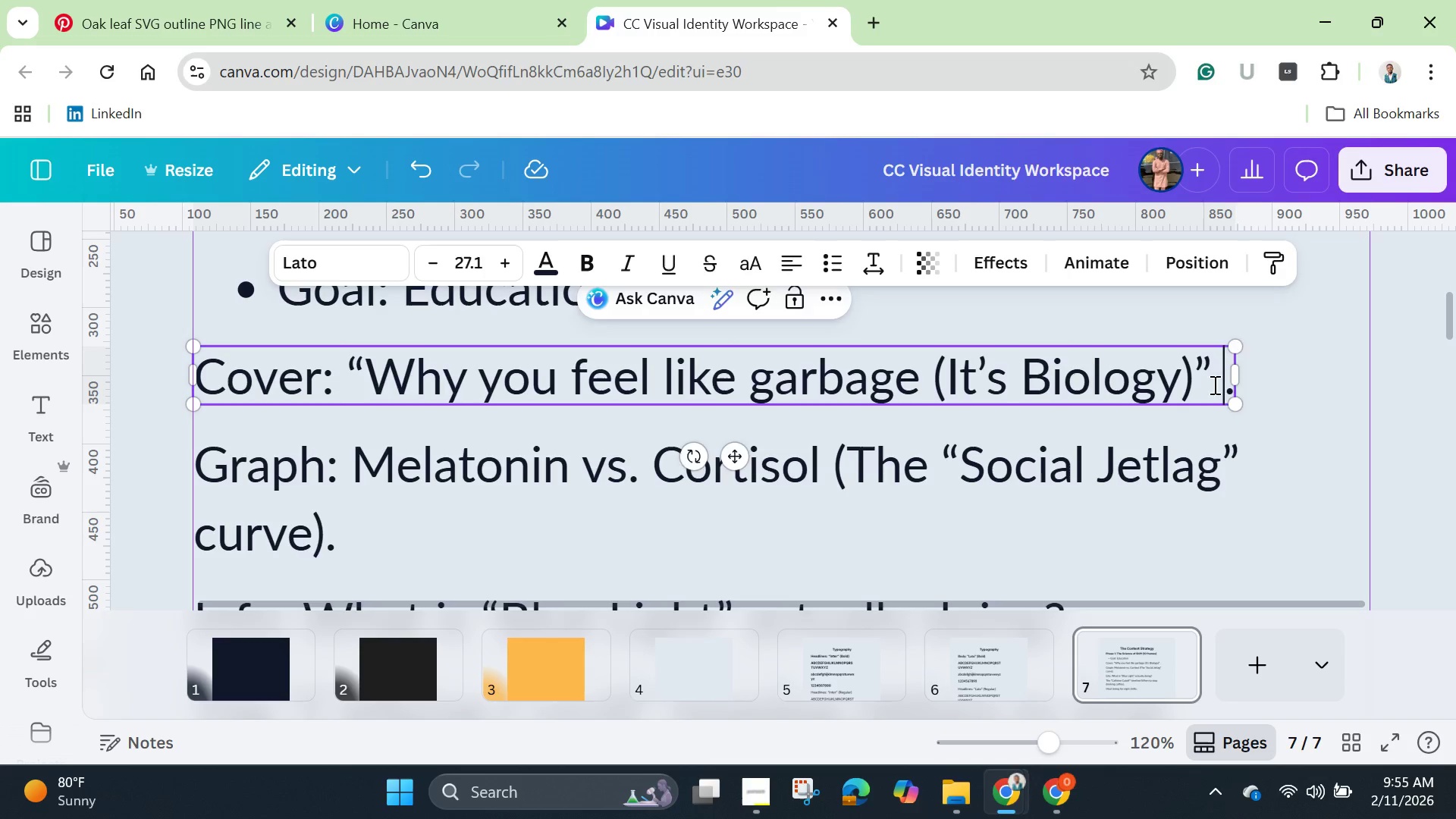 
key(Equal)
 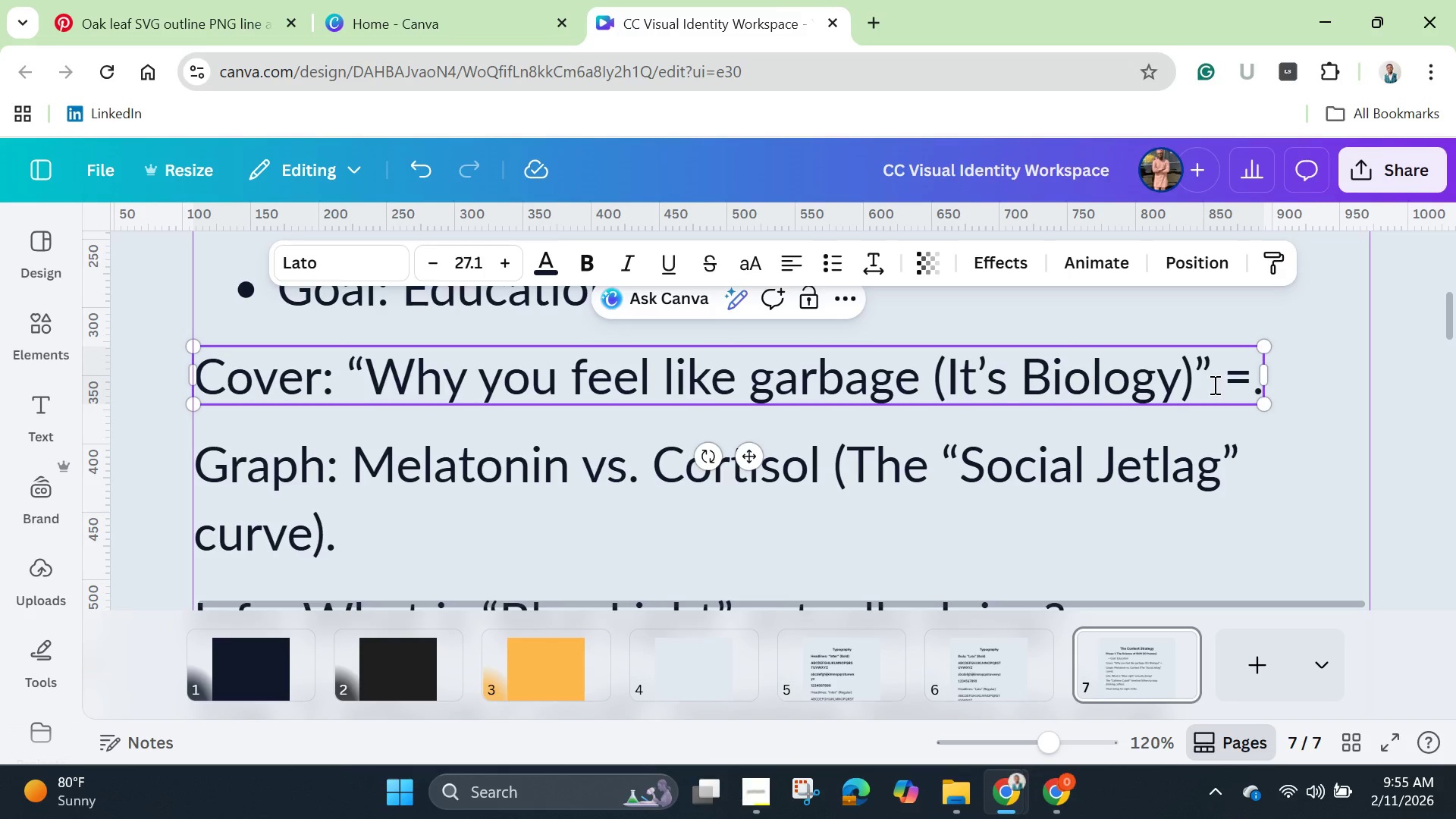 
key(Backspace)
 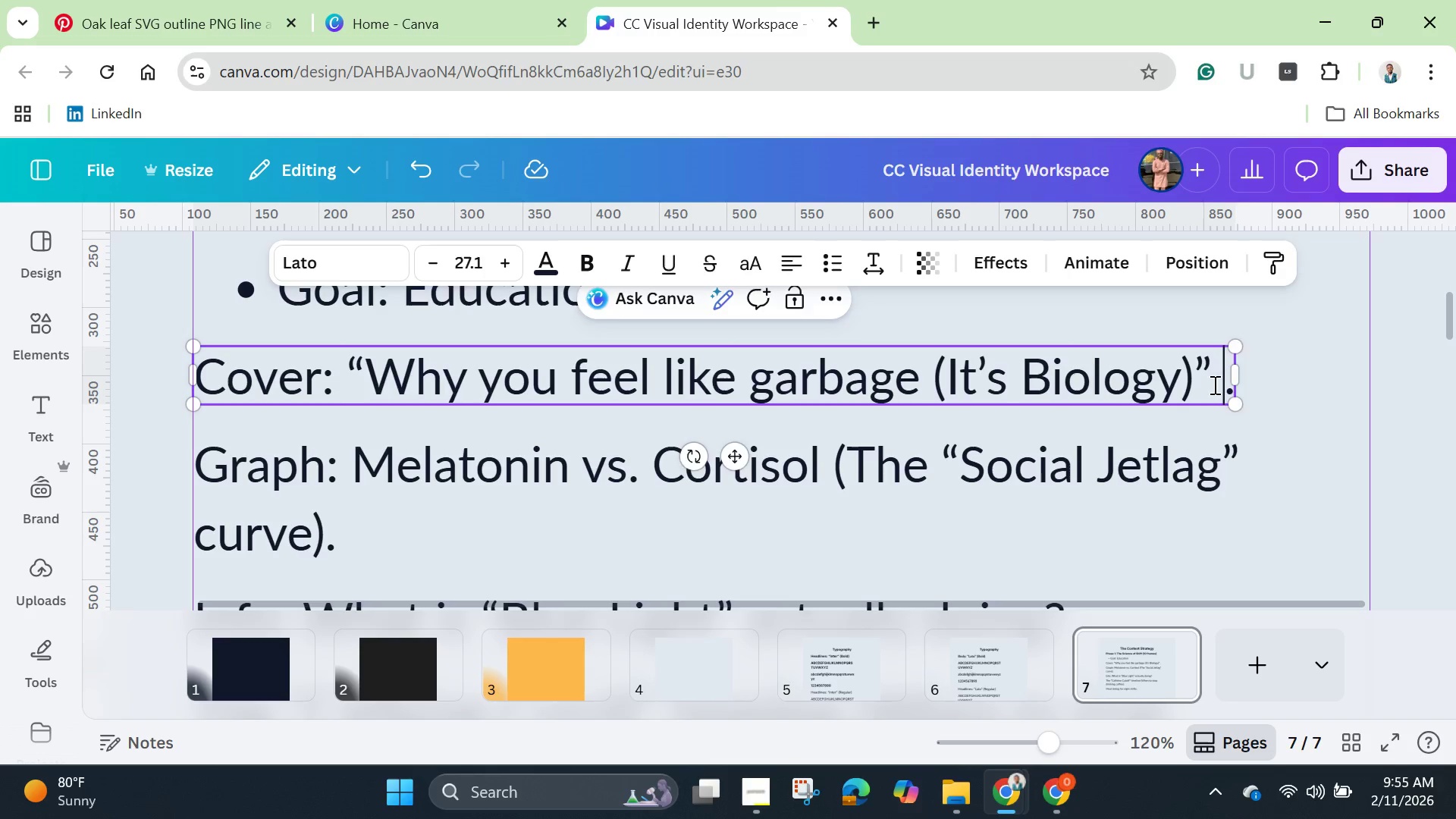 
key(Minus)
 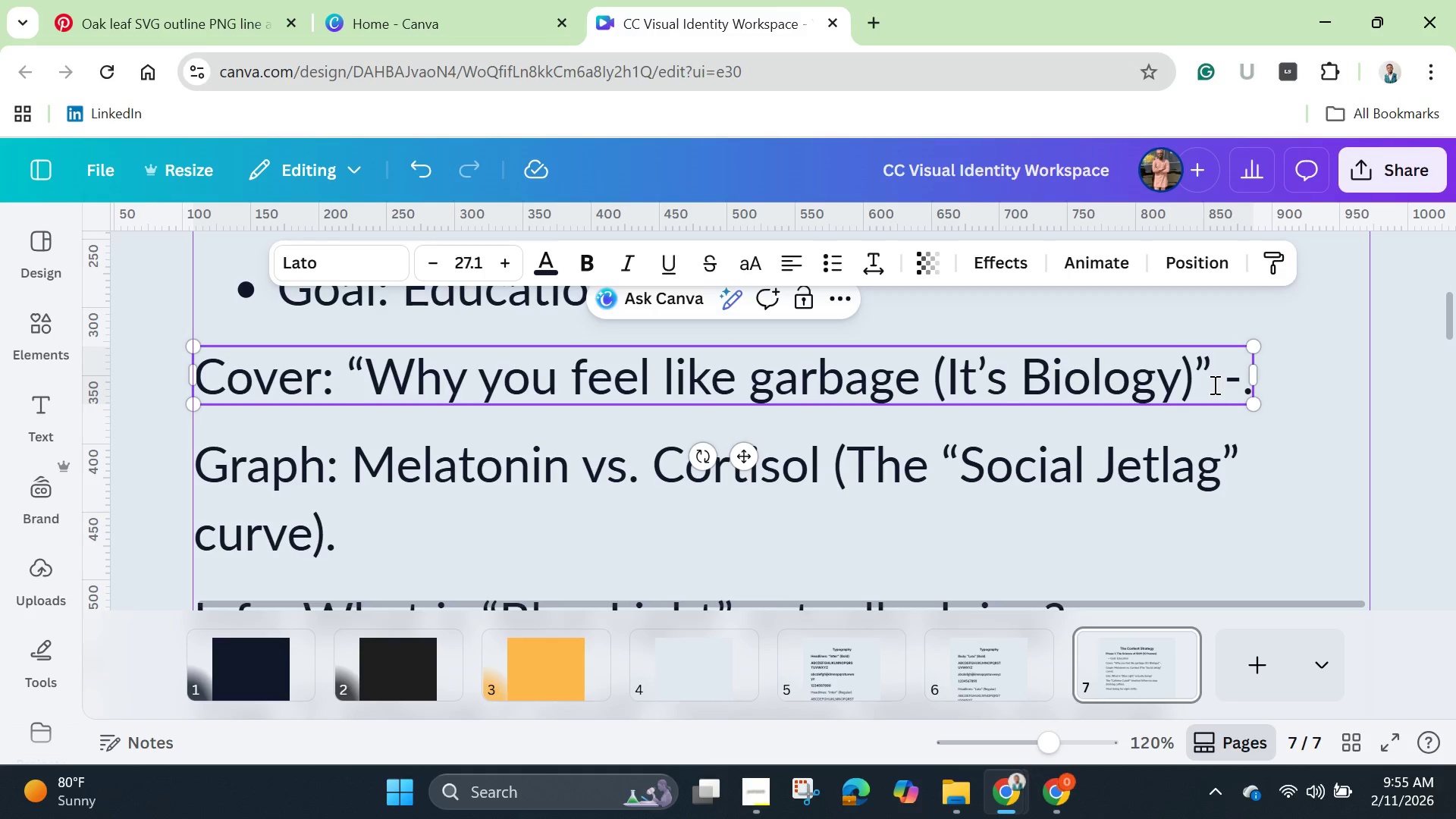 
key(Space)
 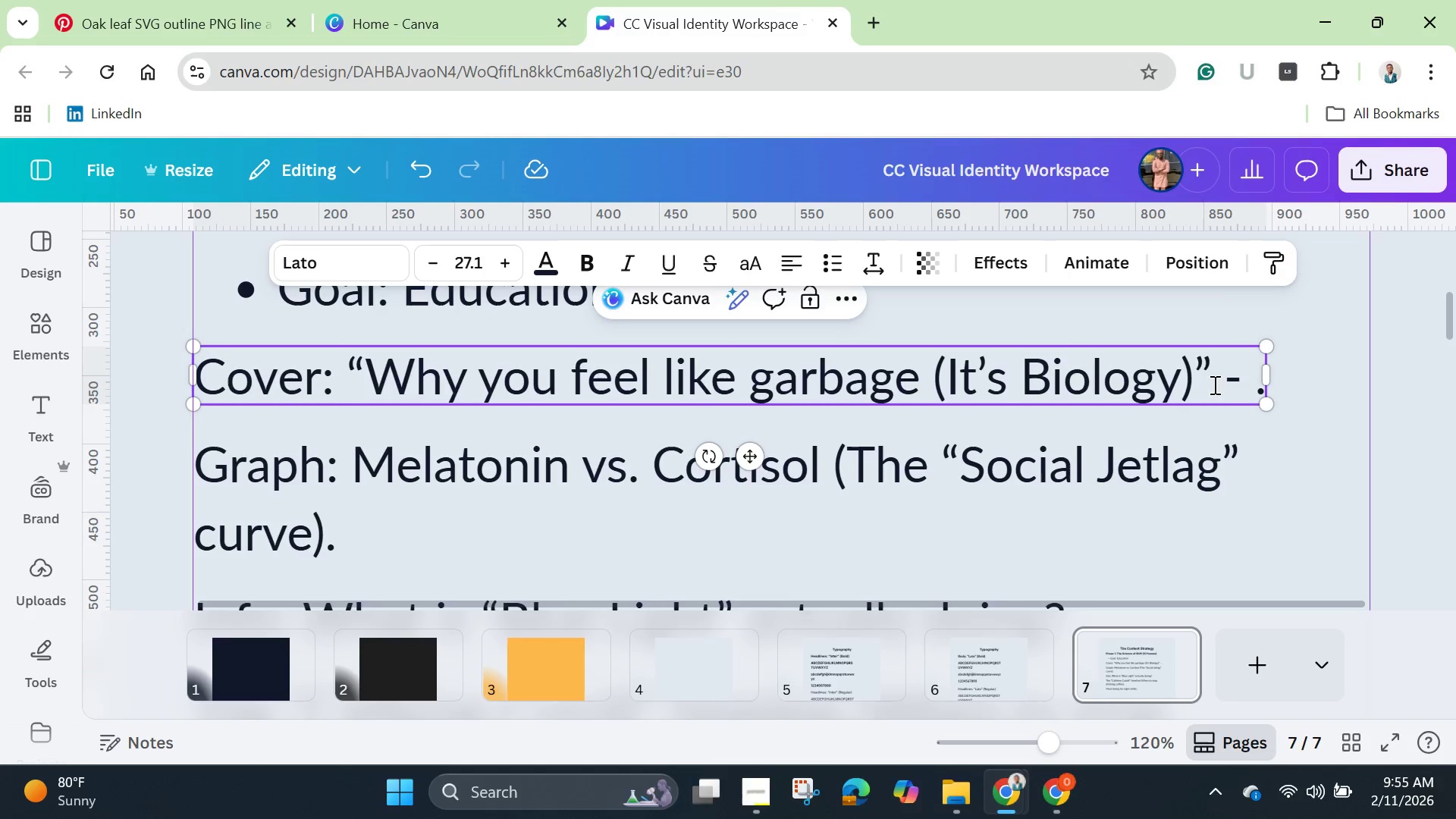 
key(1)
 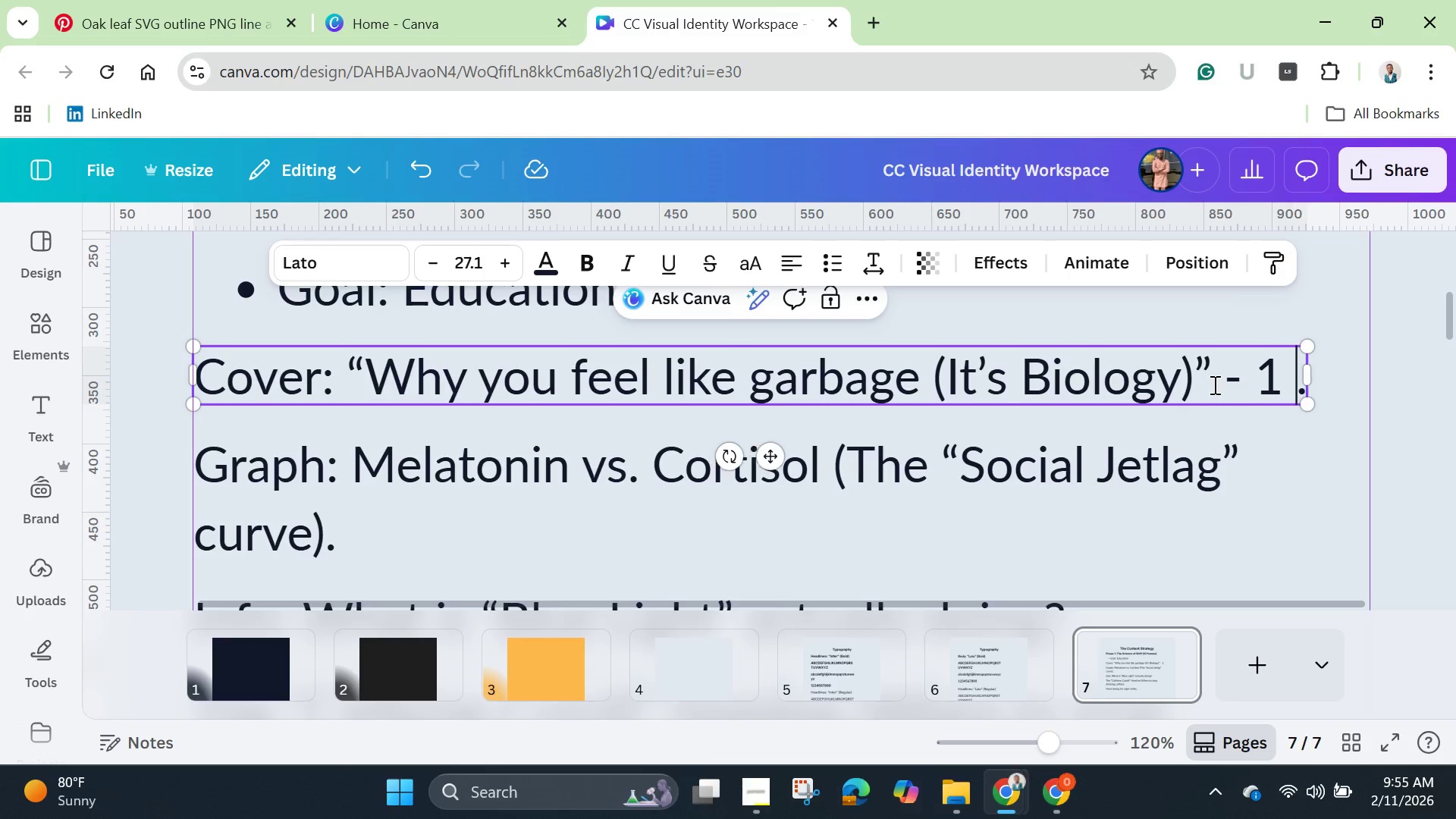 
key(Space)
 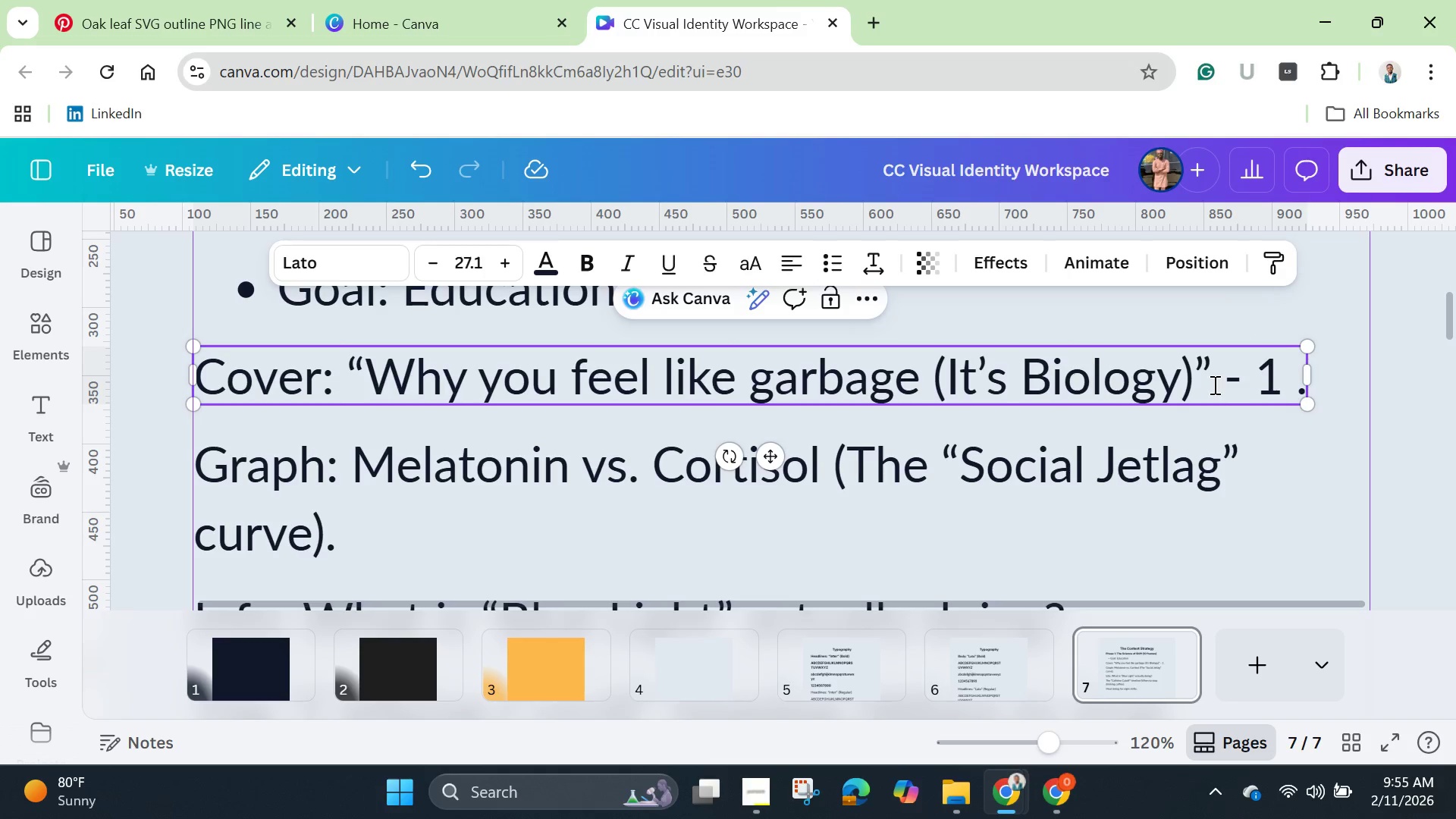 
wait(7.8)
 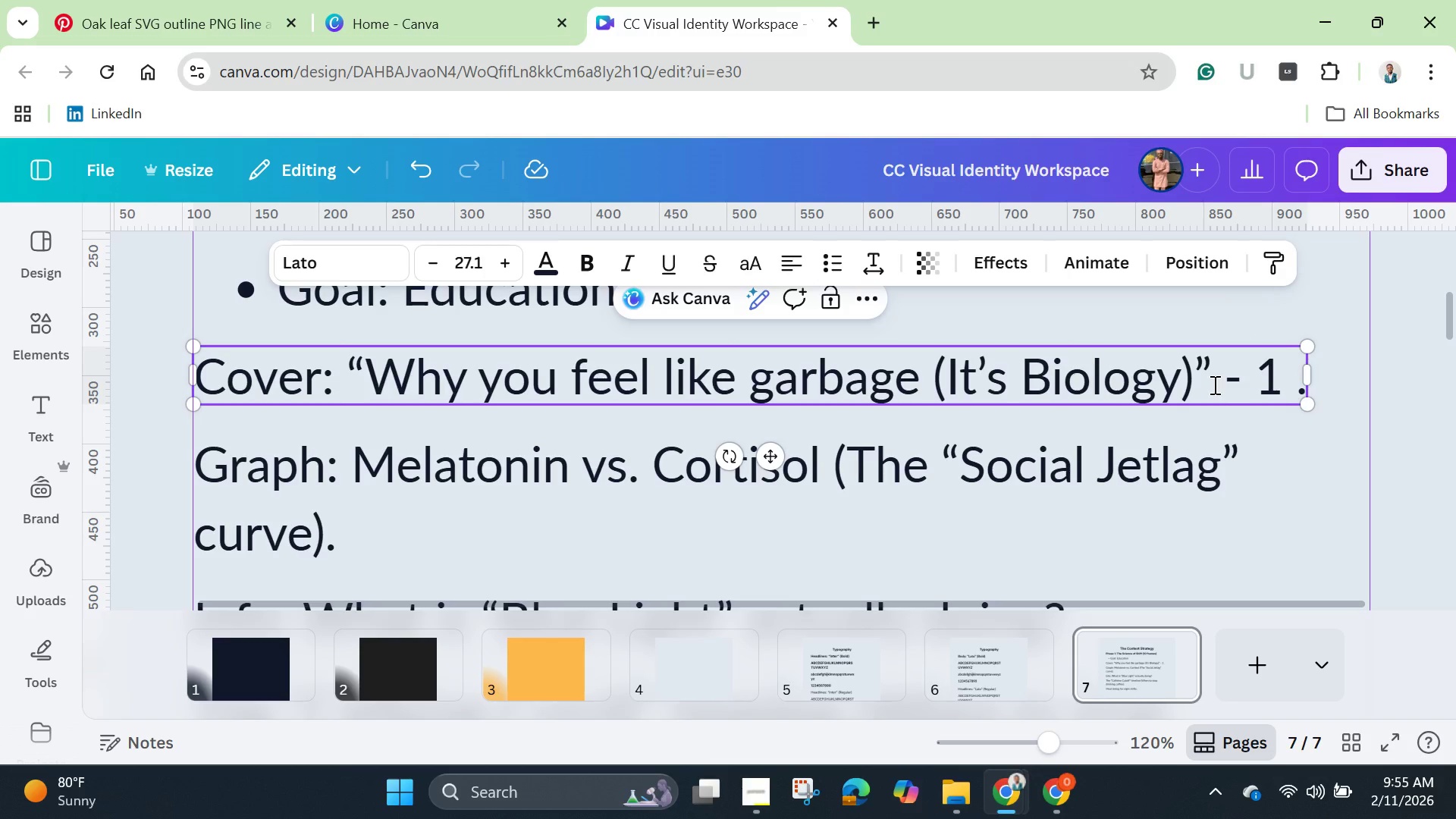 
type(frame)
 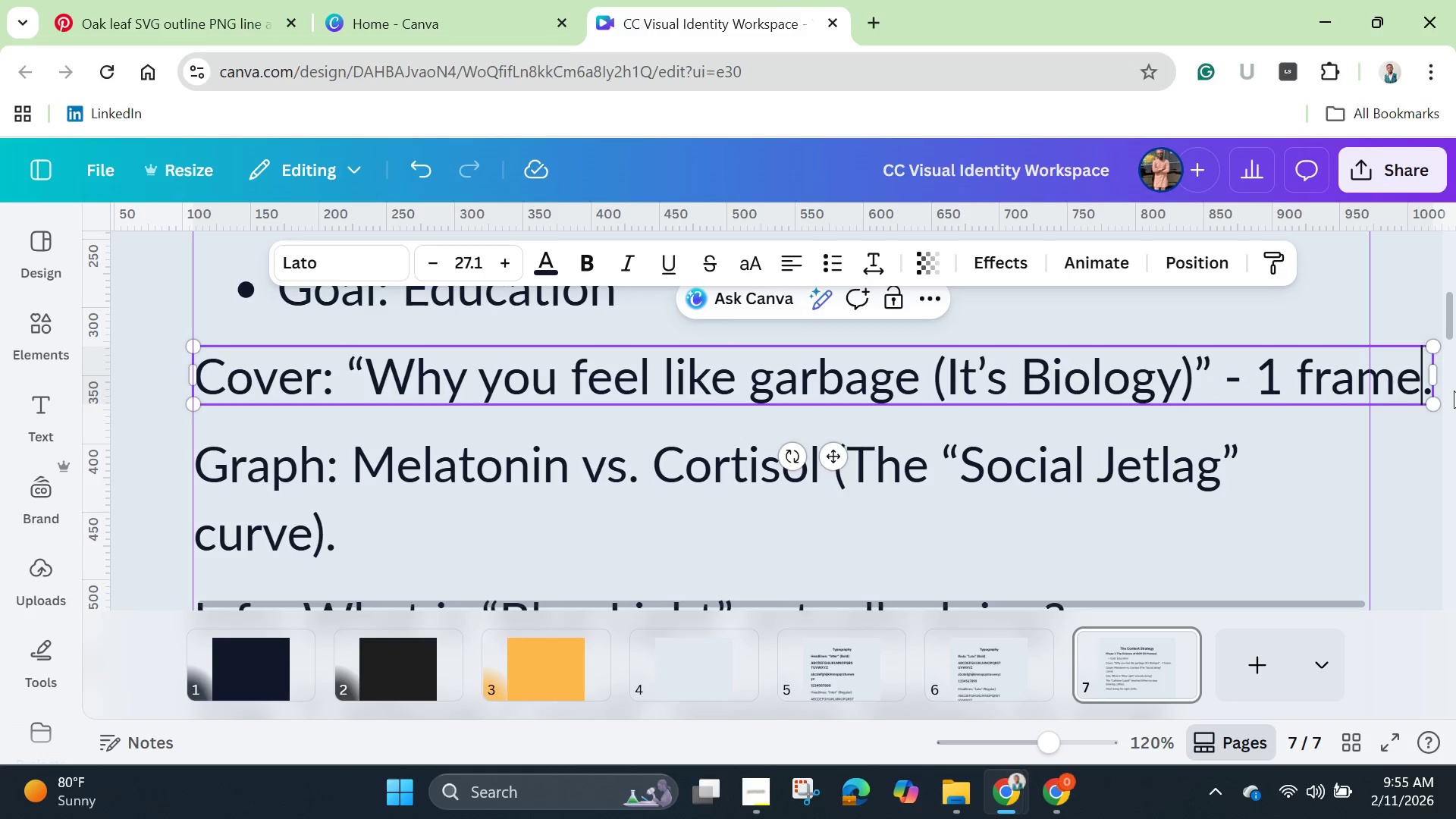 
left_click_drag(start_coordinate=[1439, 379], to_coordinate=[1396, 379])
 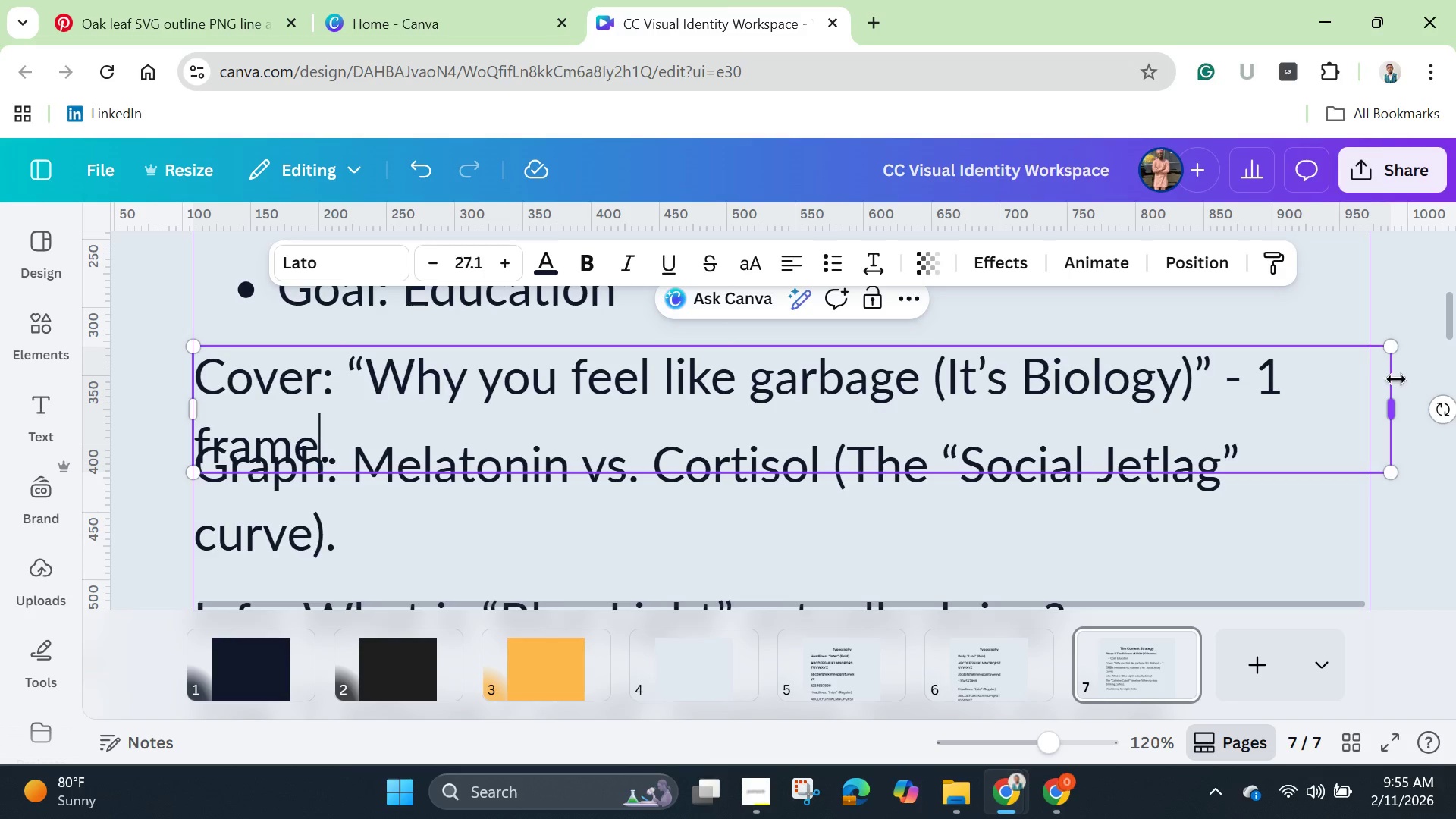 
left_click_drag(start_coordinate=[1396, 379], to_coordinate=[1282, 375])
 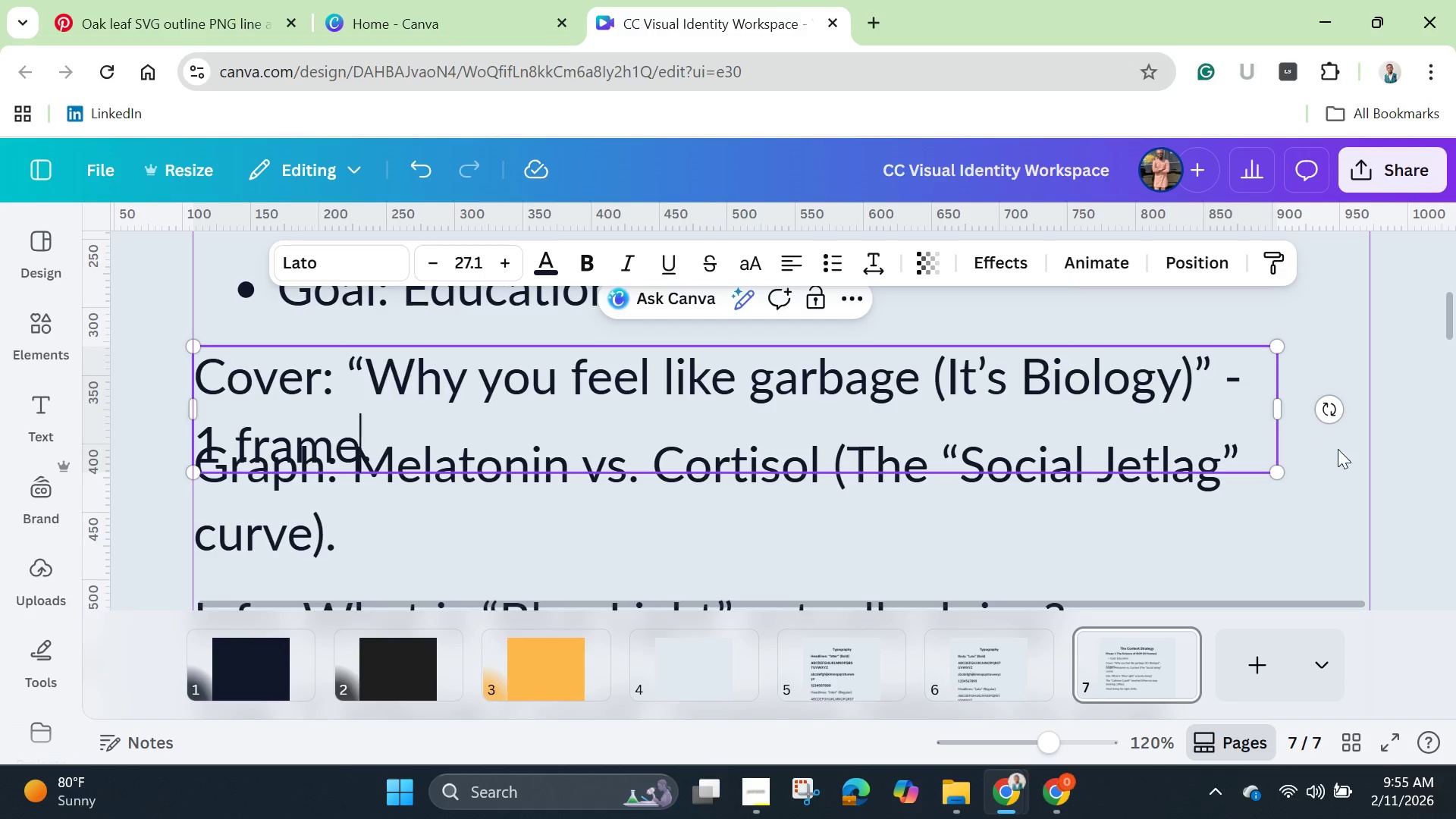 
left_click([1341, 475])
 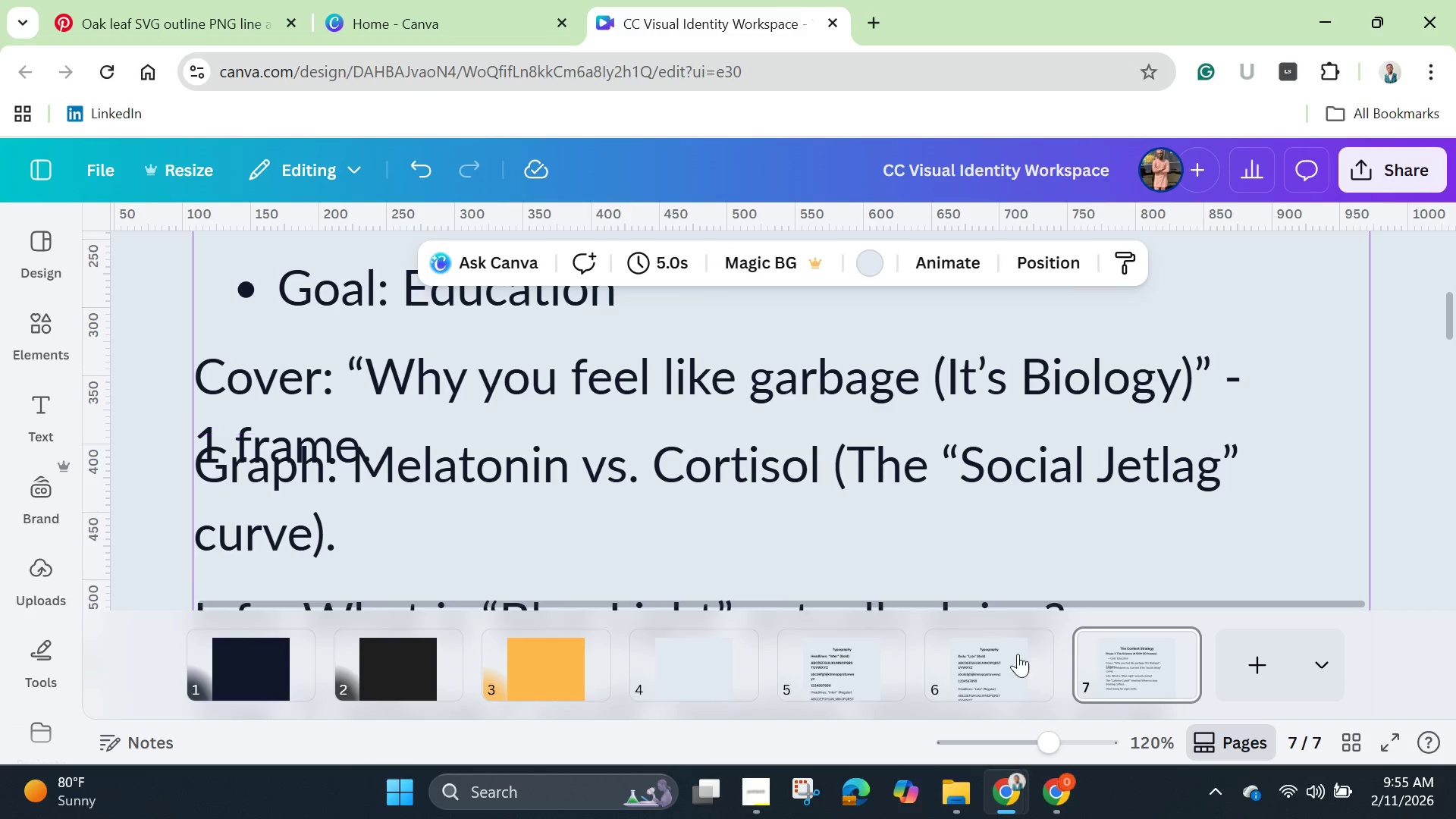 
left_click_drag(start_coordinate=[1053, 727], to_coordinate=[991, 711])
 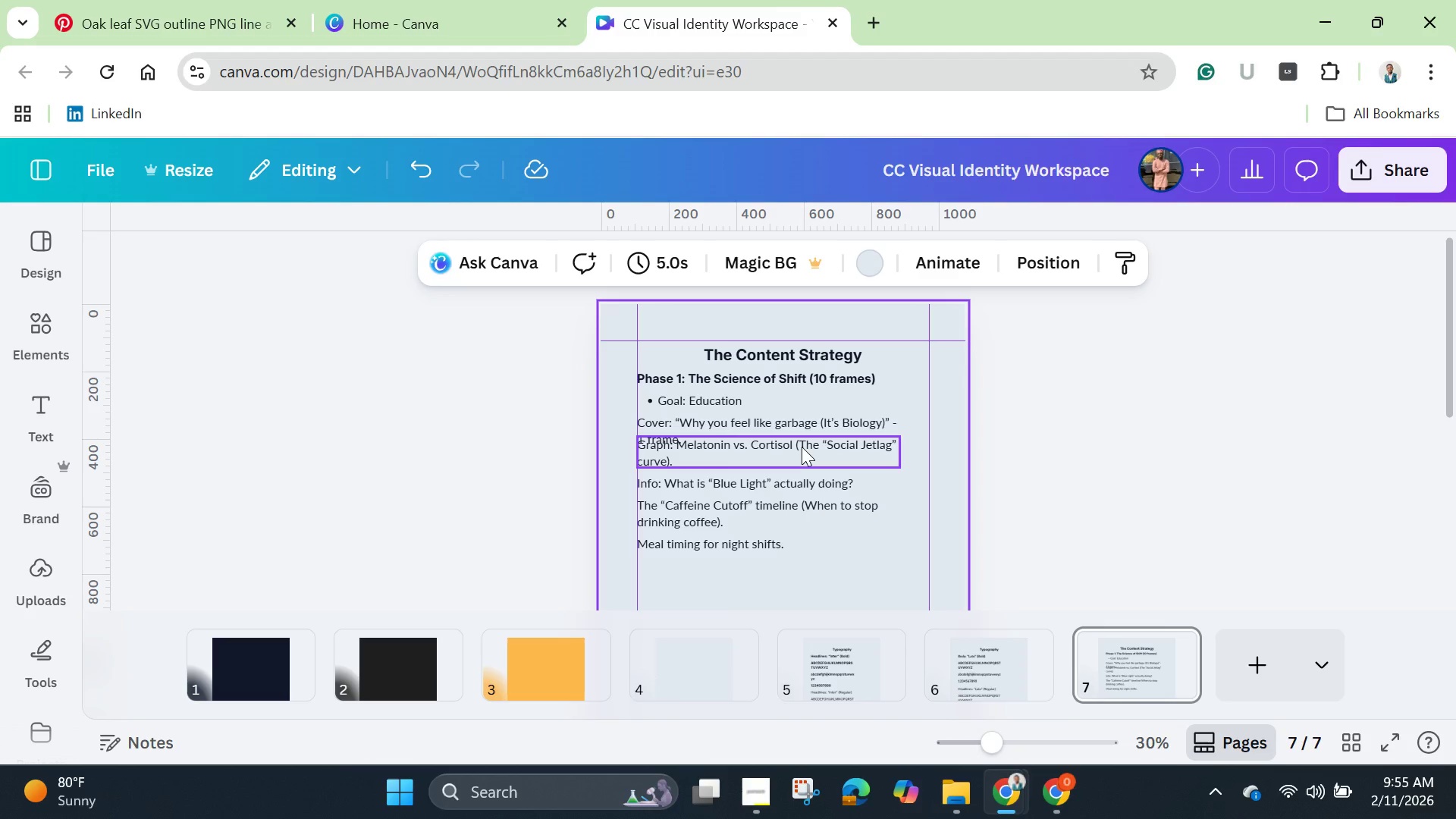 
left_click([802, 447])
 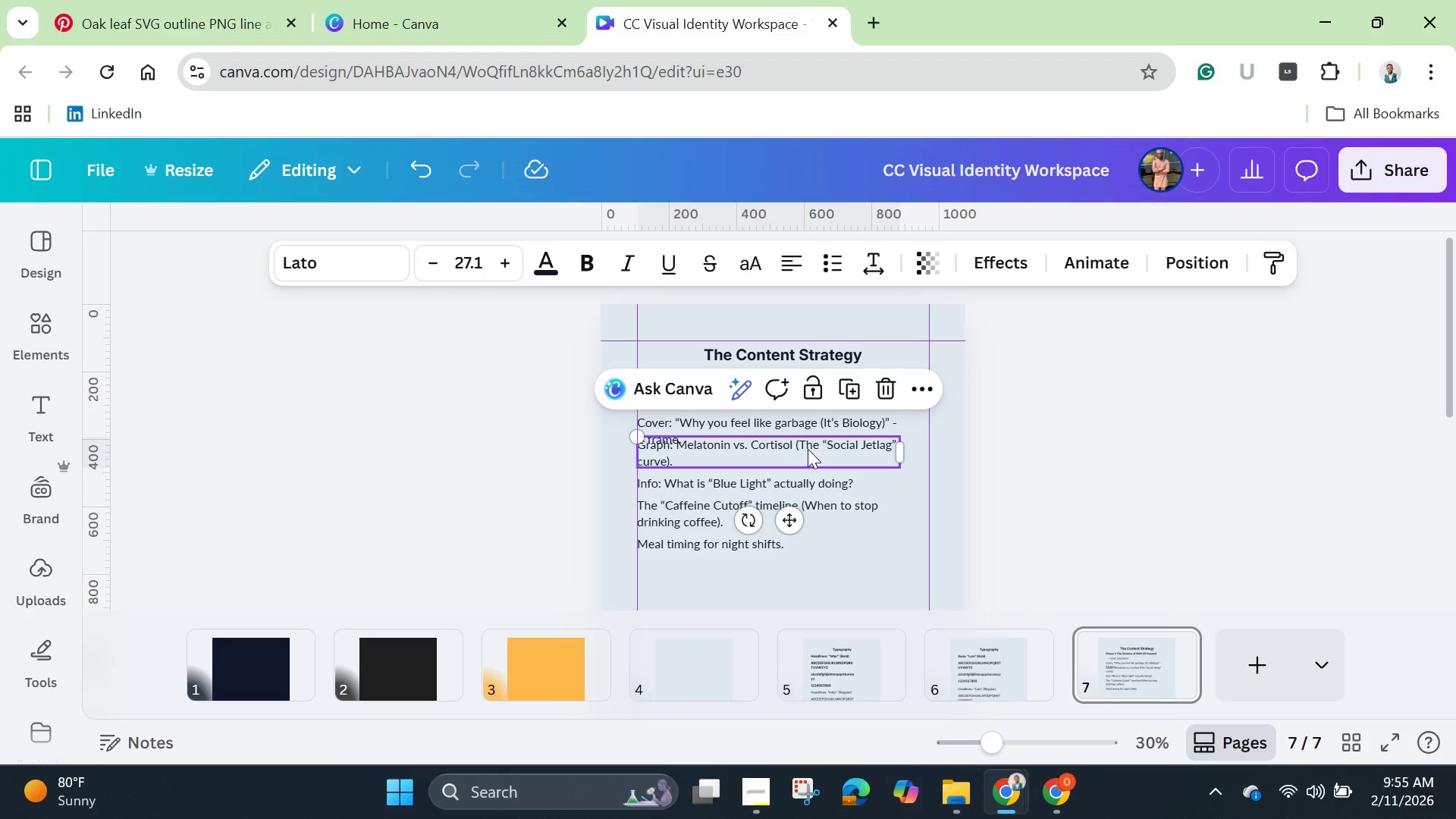 
hold_key(key=ShiftLeft, duration=1.52)
left_click([806, 478])
 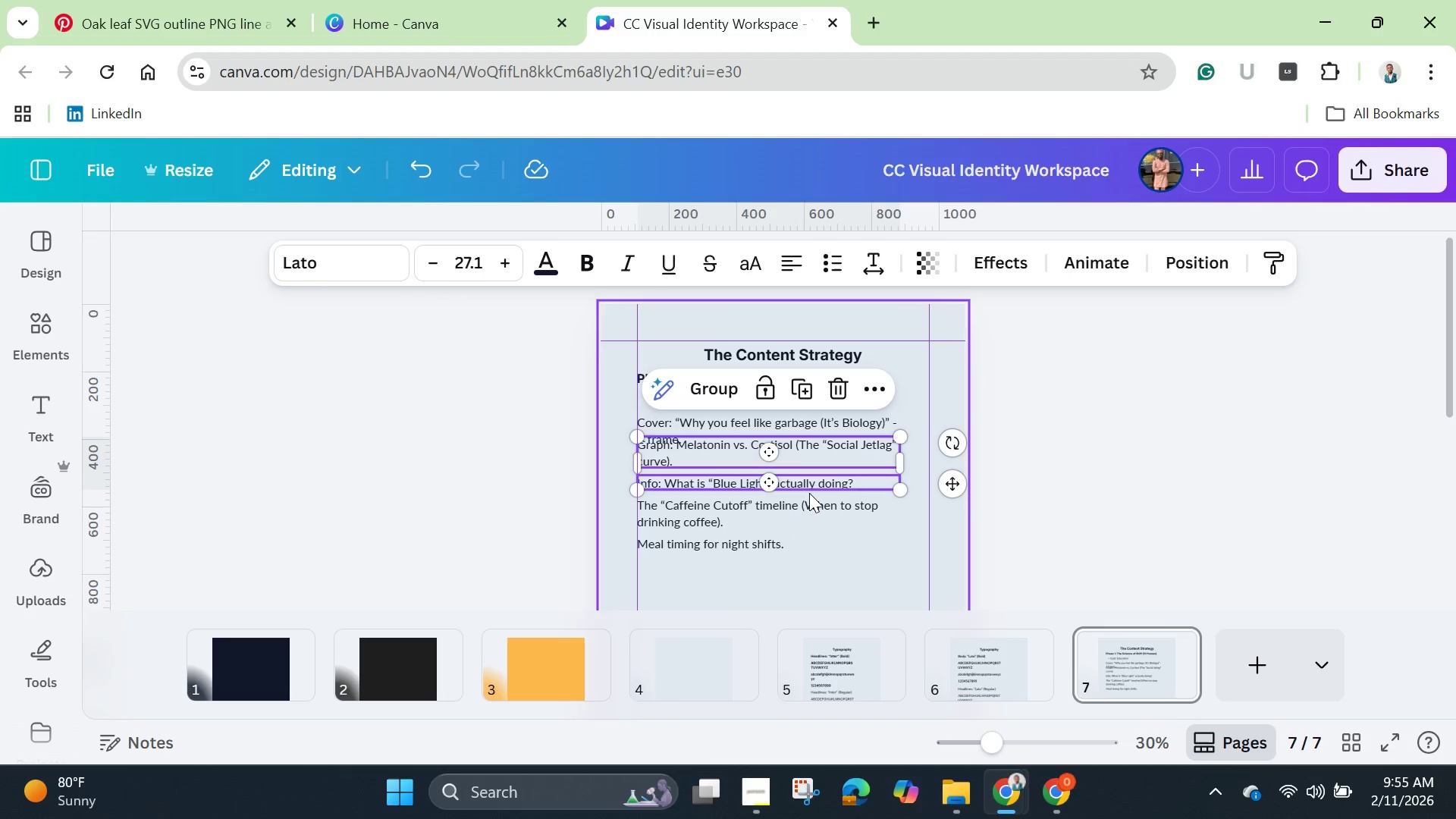 
hold_key(key=ShiftLeft, duration=1.26)
left_click([809, 502])
 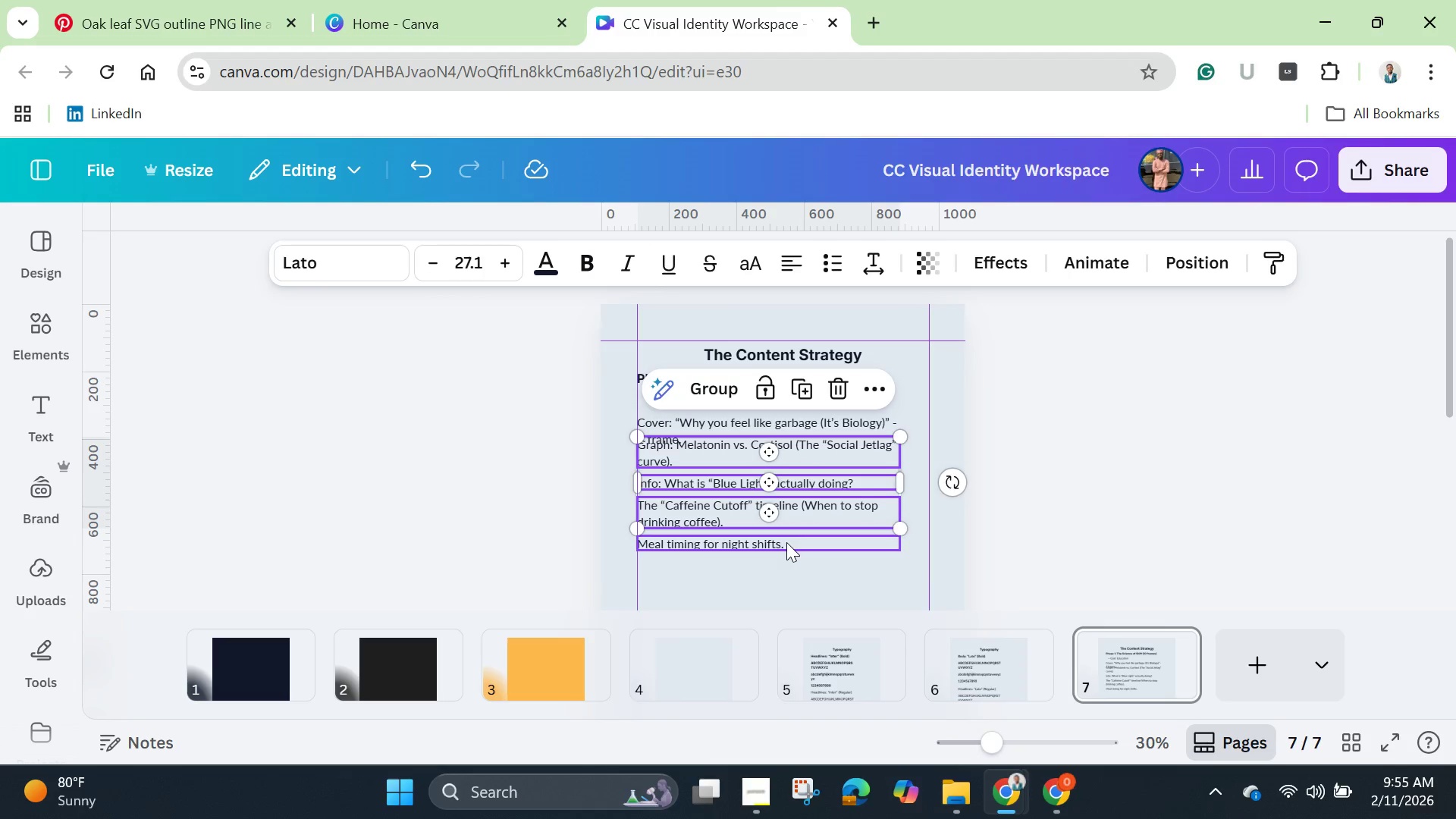 
left_click([786, 542])
 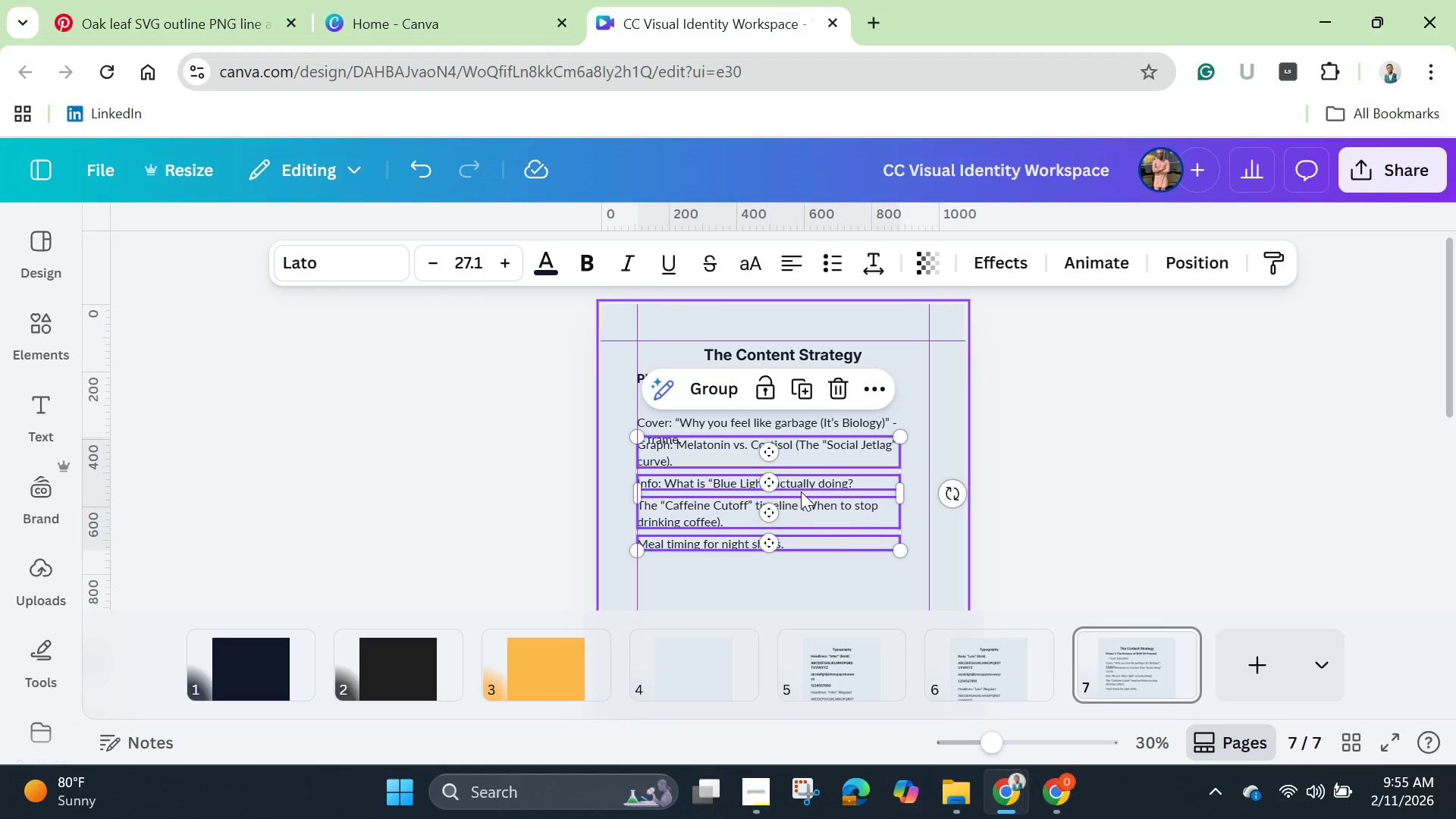 
left_click_drag(start_coordinate=[801, 491], to_coordinate=[802, 510])
 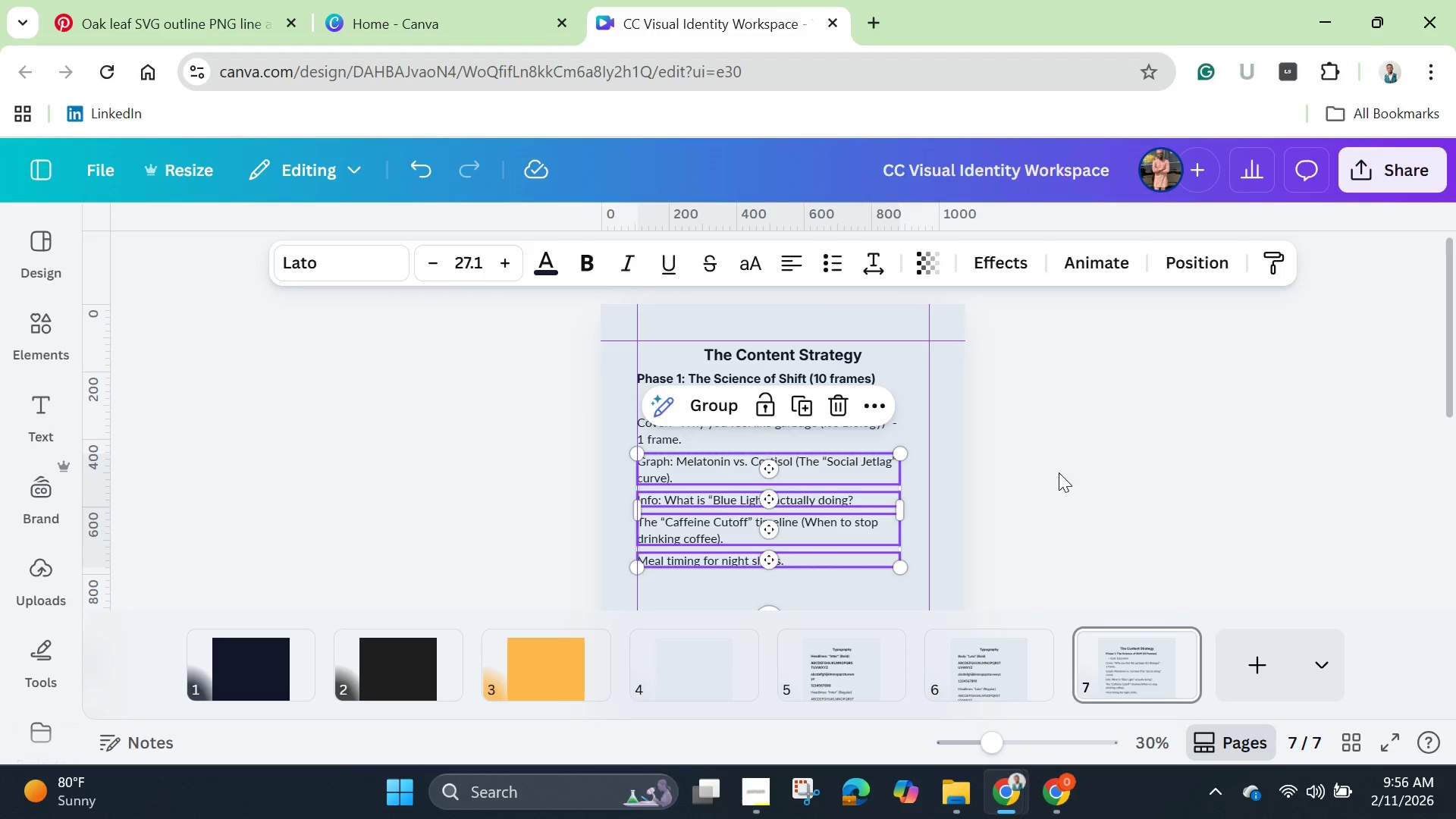 
left_click([1059, 472])
 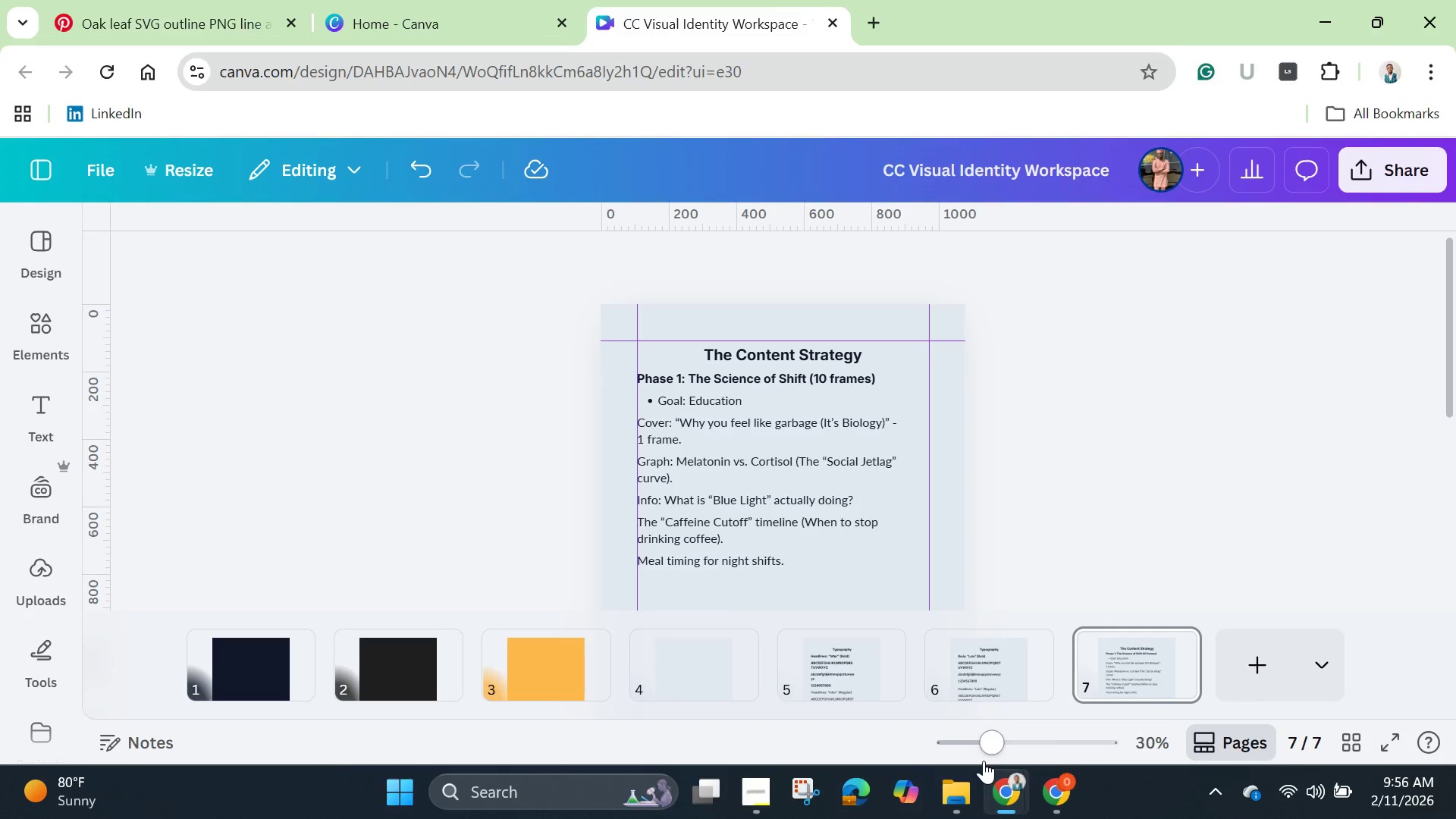 
left_click_drag(start_coordinate=[988, 746], to_coordinate=[1037, 753])
 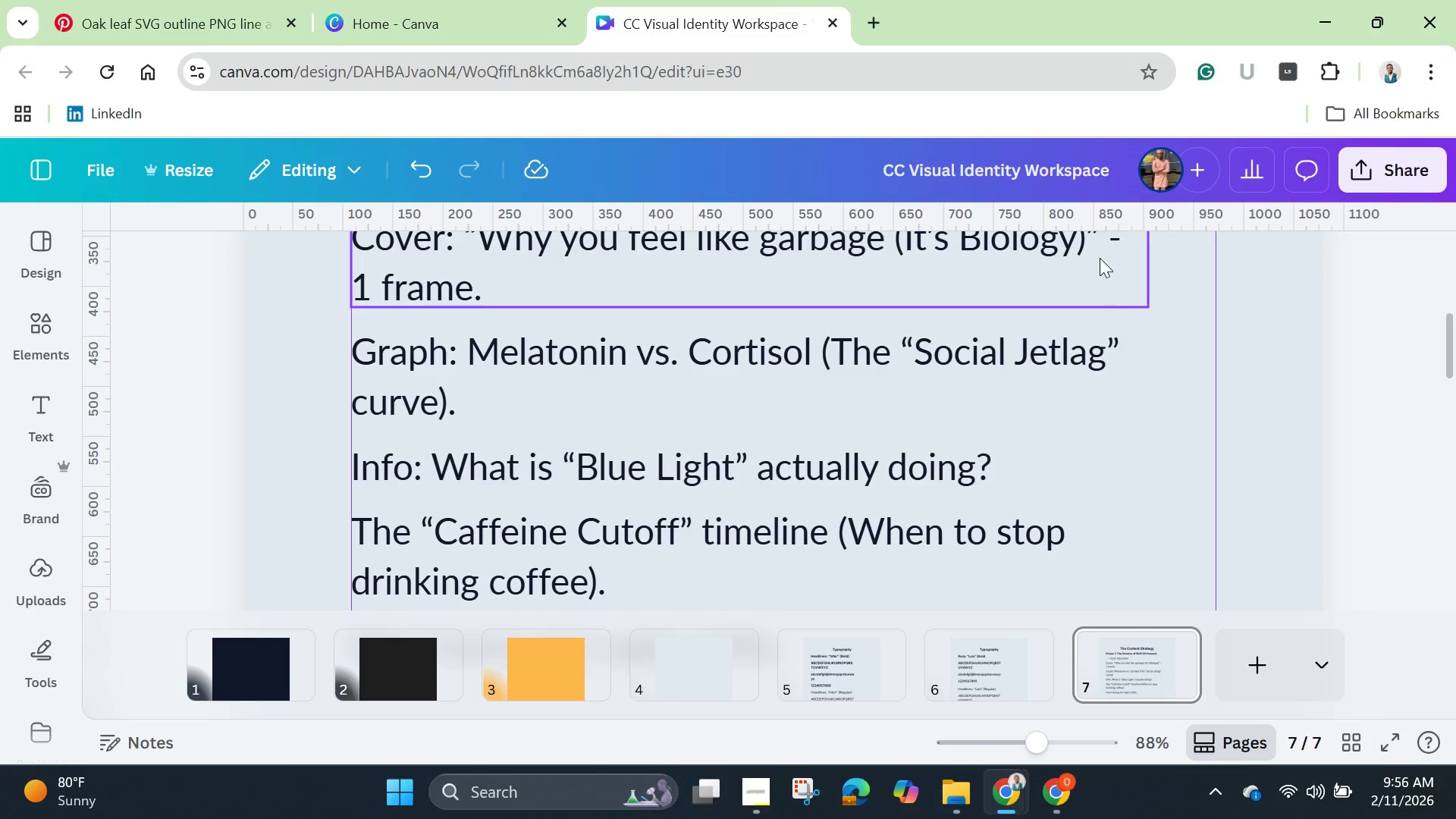 
left_click([1100, 256])
 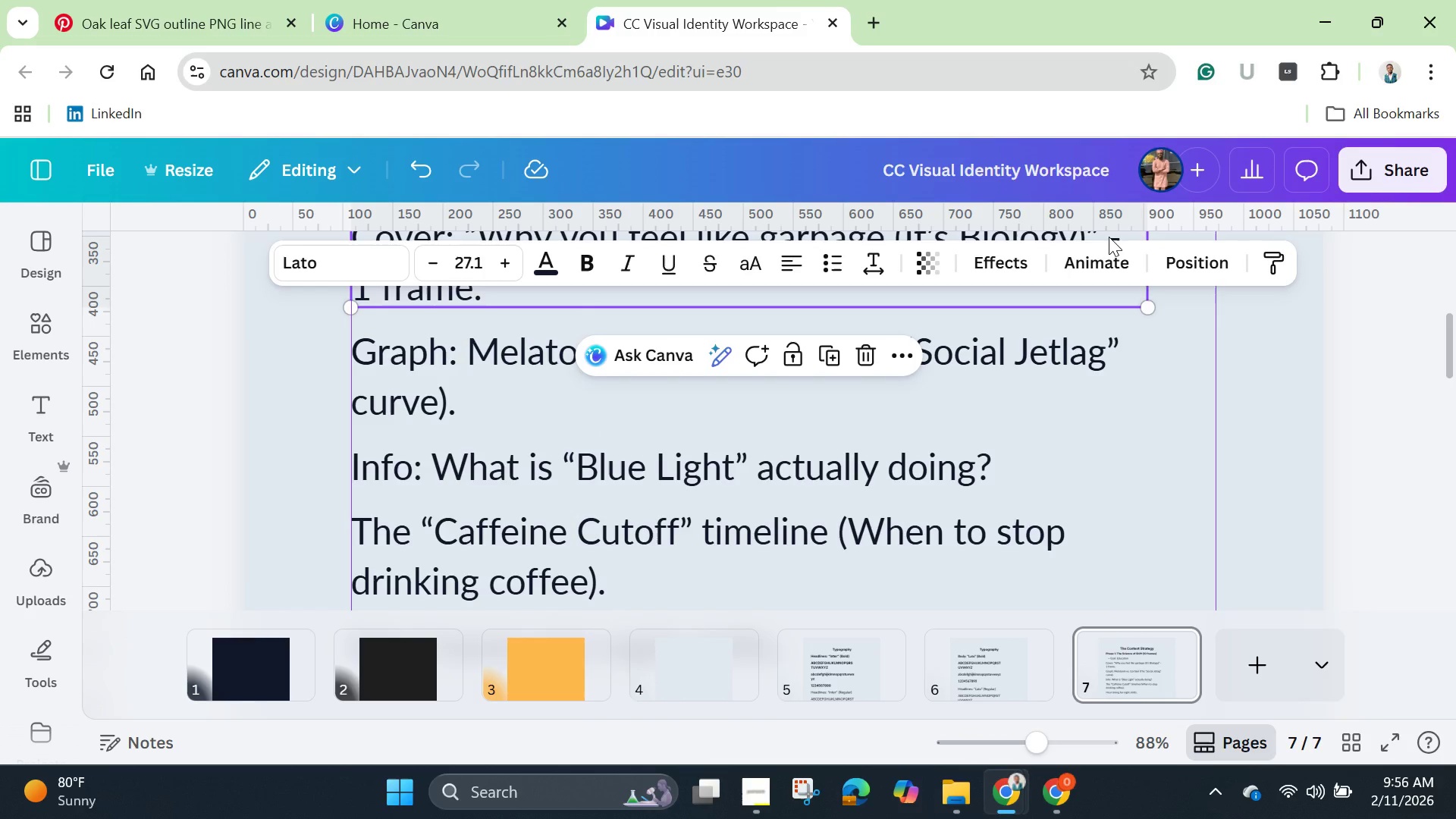 
left_click([1109, 237])
 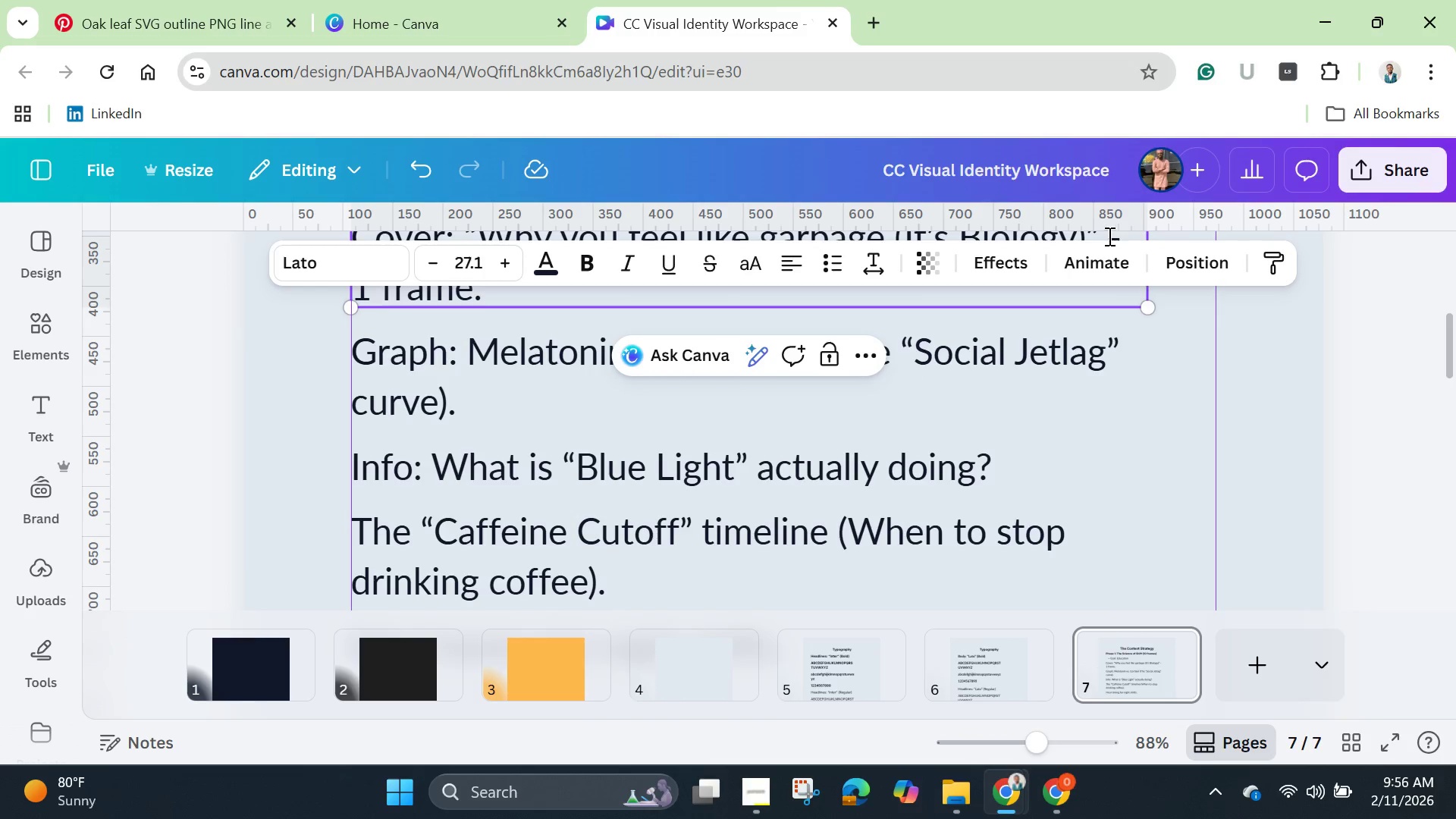 
left_click_drag(start_coordinate=[1103, 235], to_coordinate=[1113, 240])
 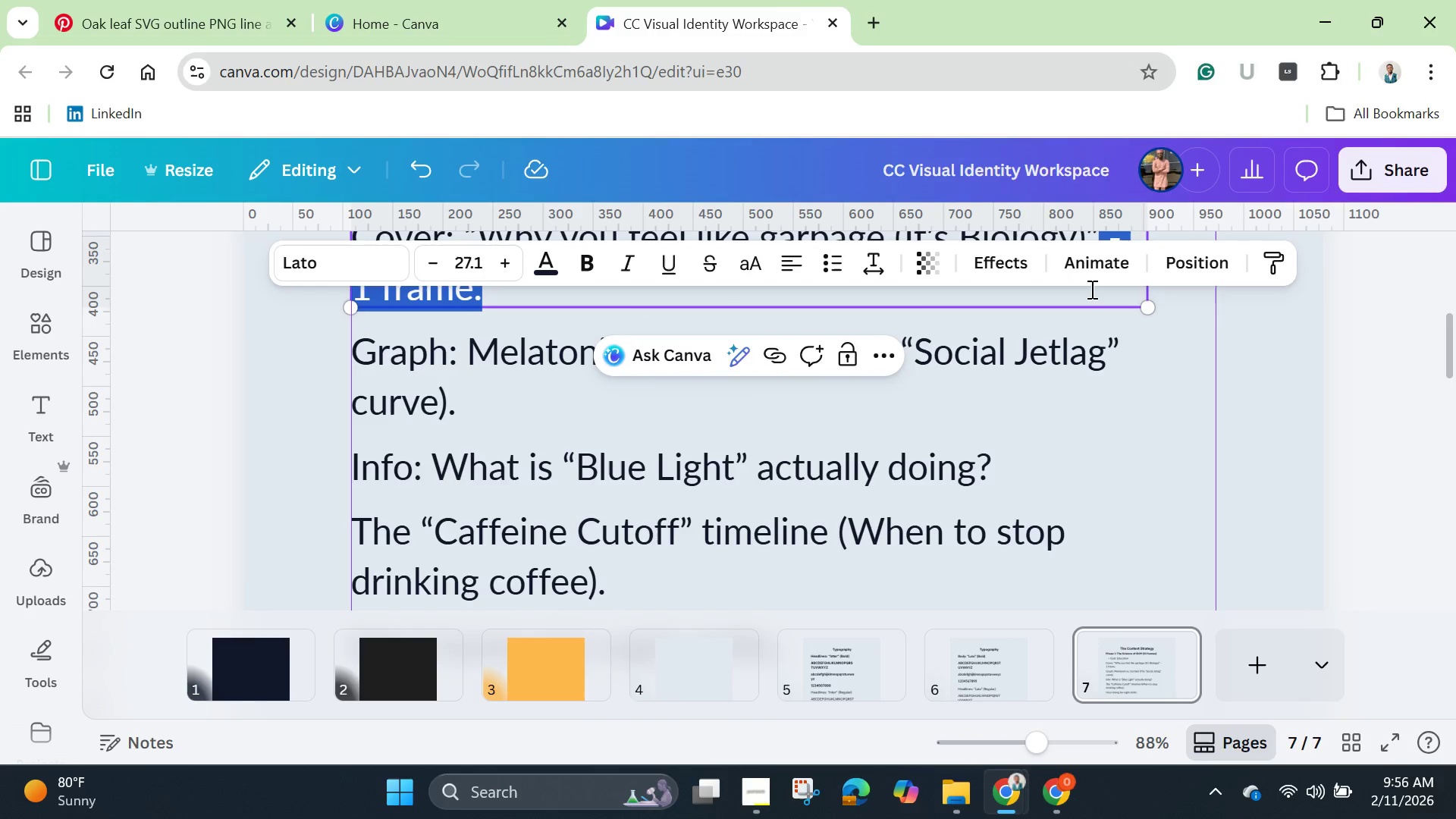 
left_click([1090, 289])
 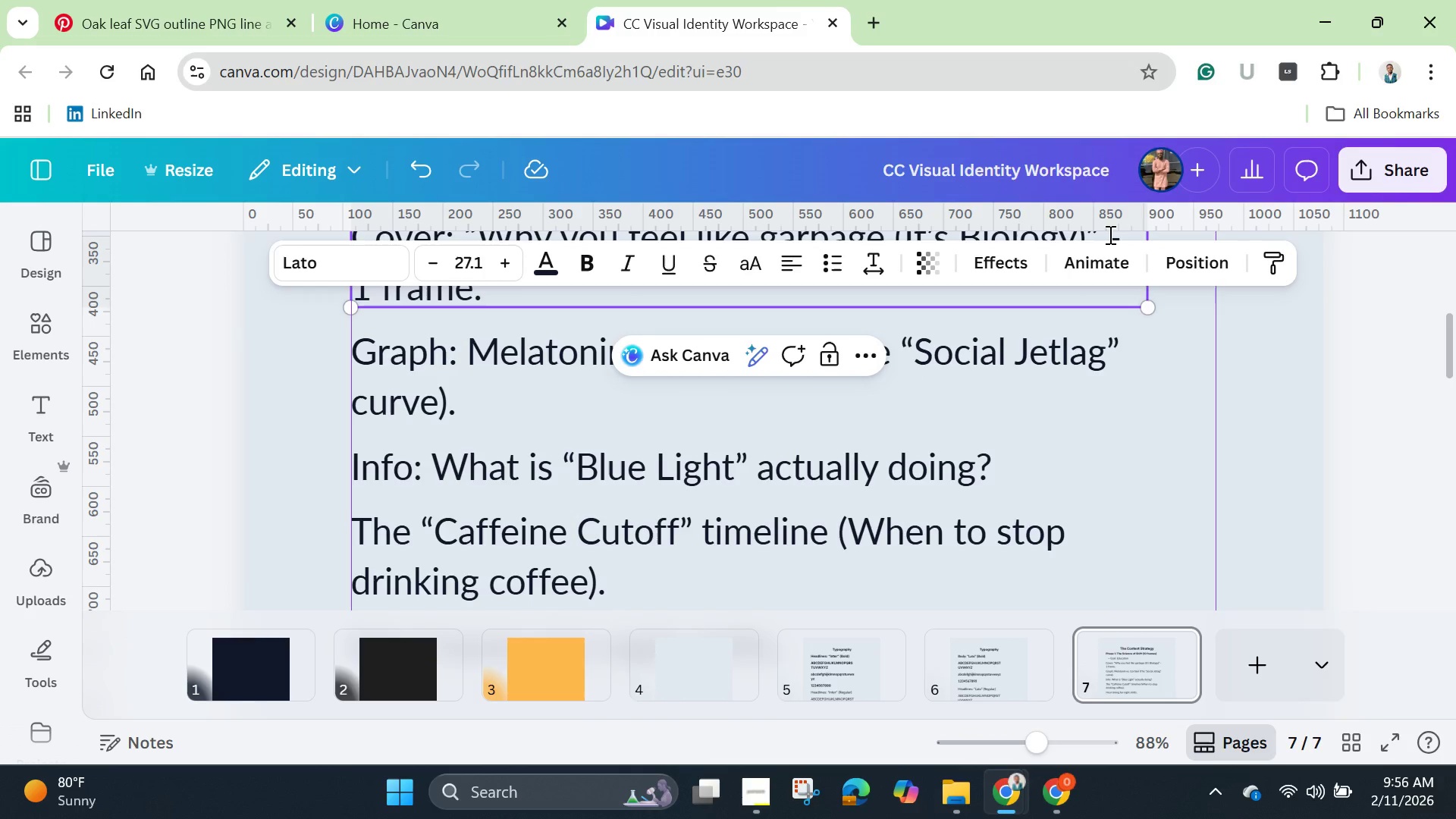 
left_click_drag(start_coordinate=[1109, 234], to_coordinate=[1125, 267])
 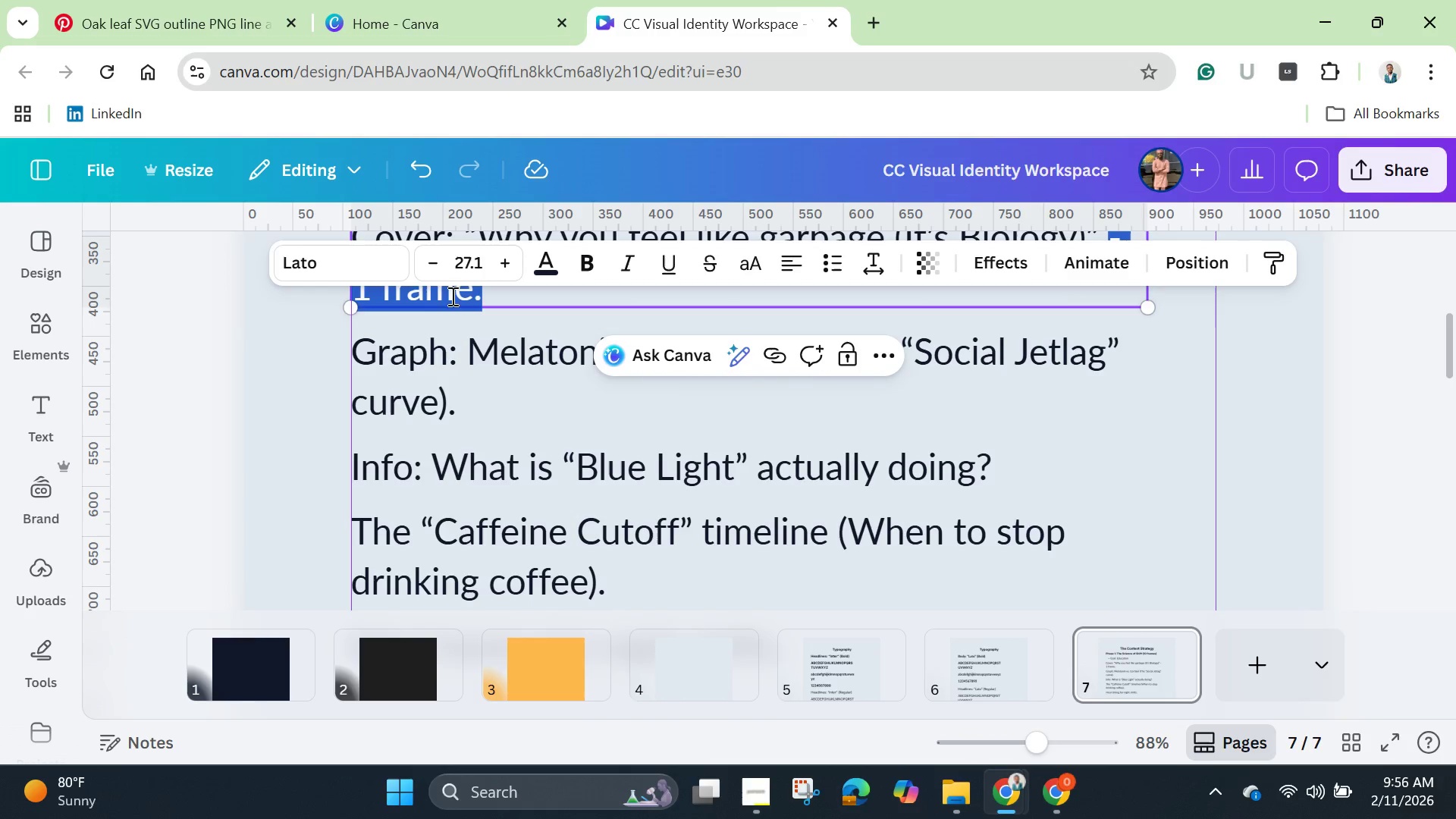 
right_click([451, 294])
 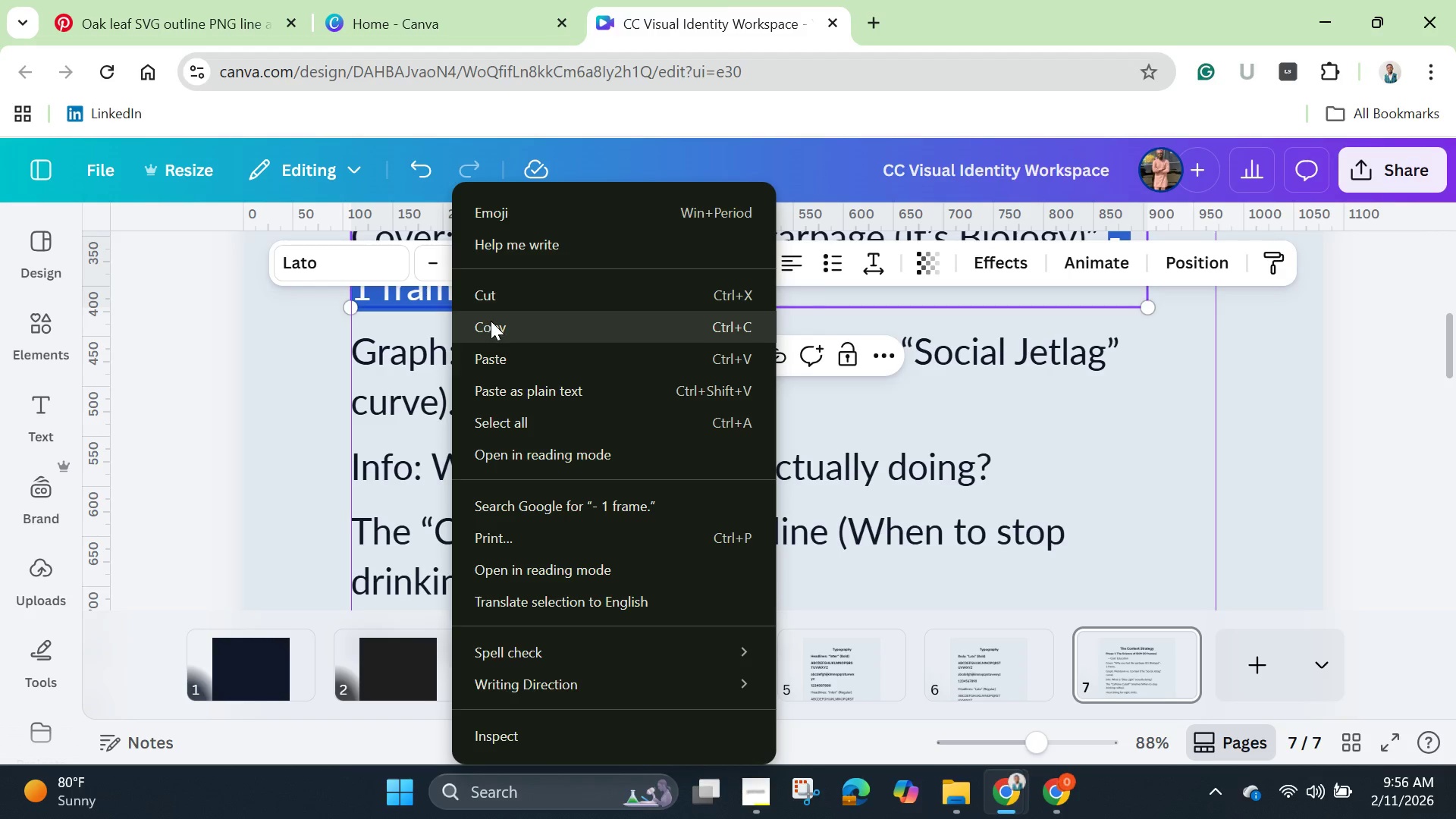 
left_click([493, 322])
 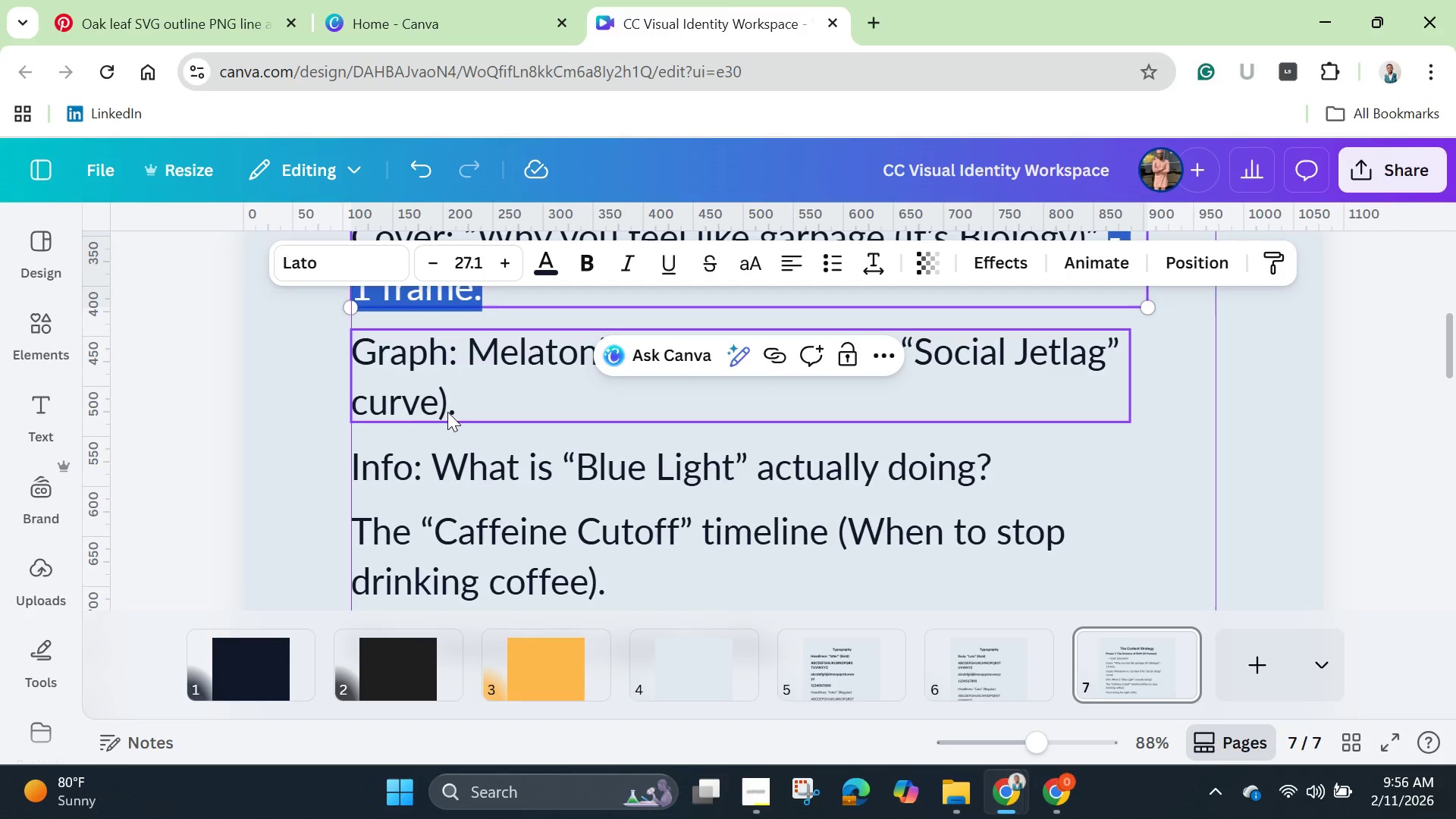 
left_click([447, 411])
 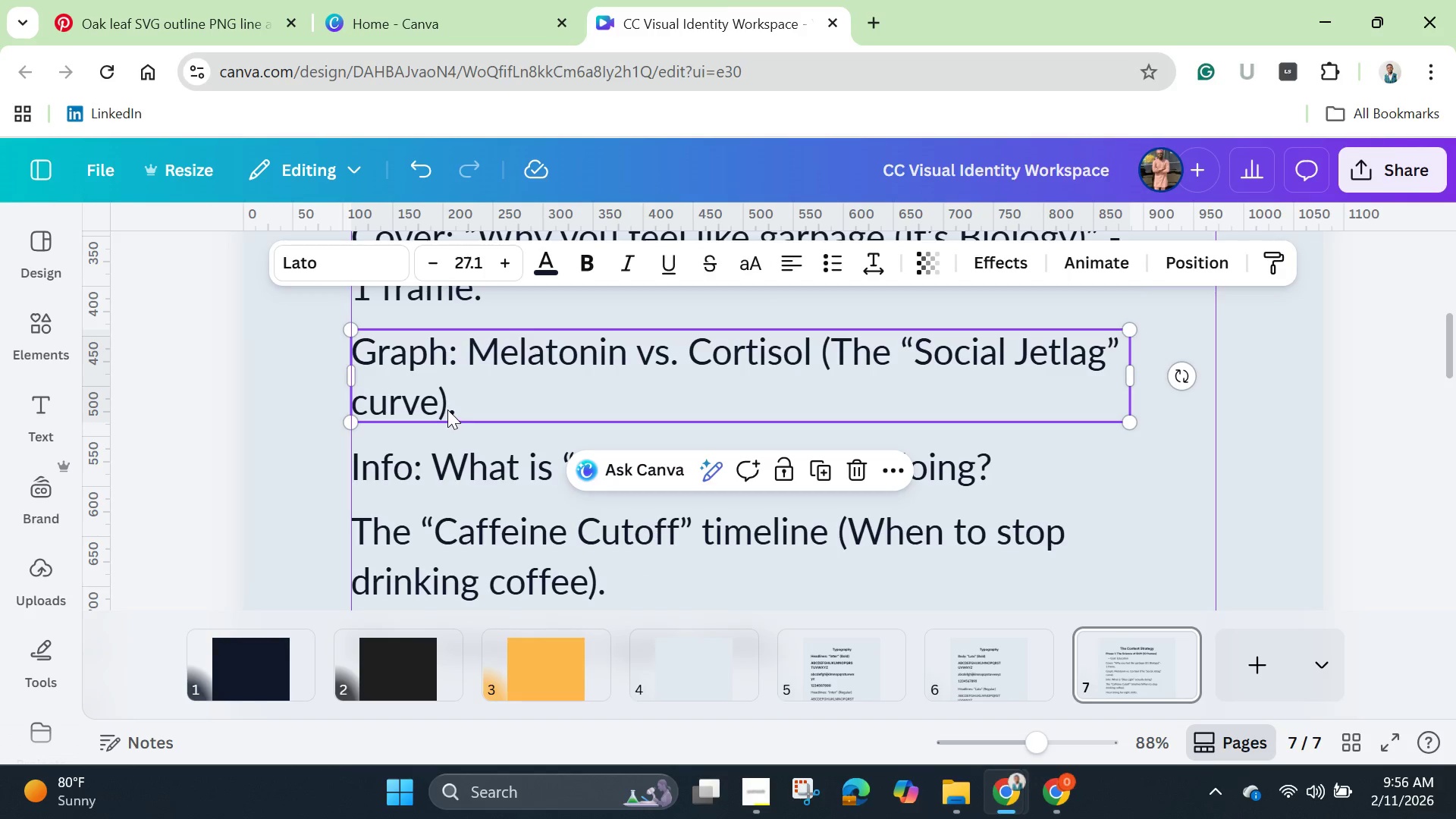 
left_click([447, 410])
 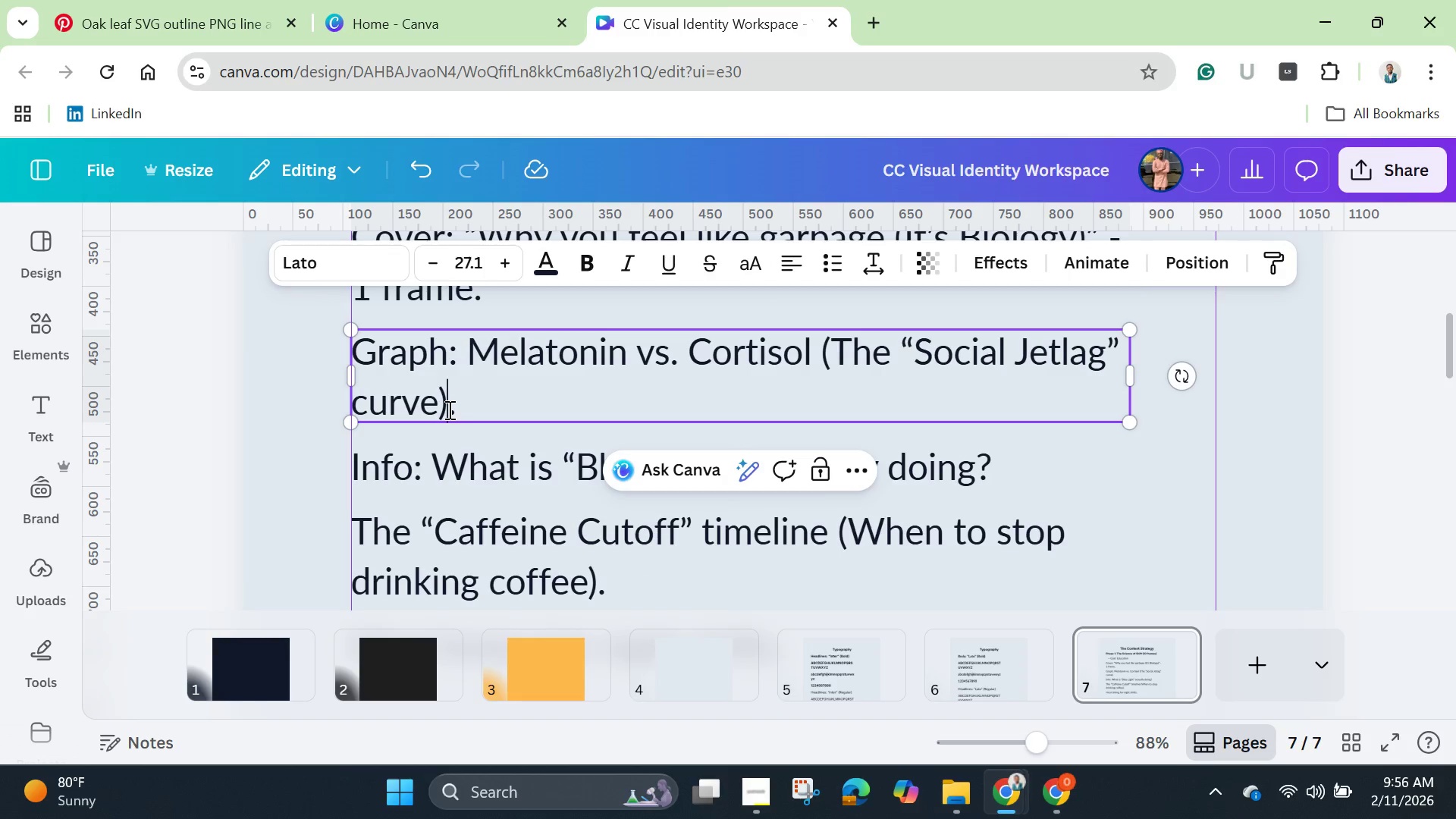 
key(Space)
 